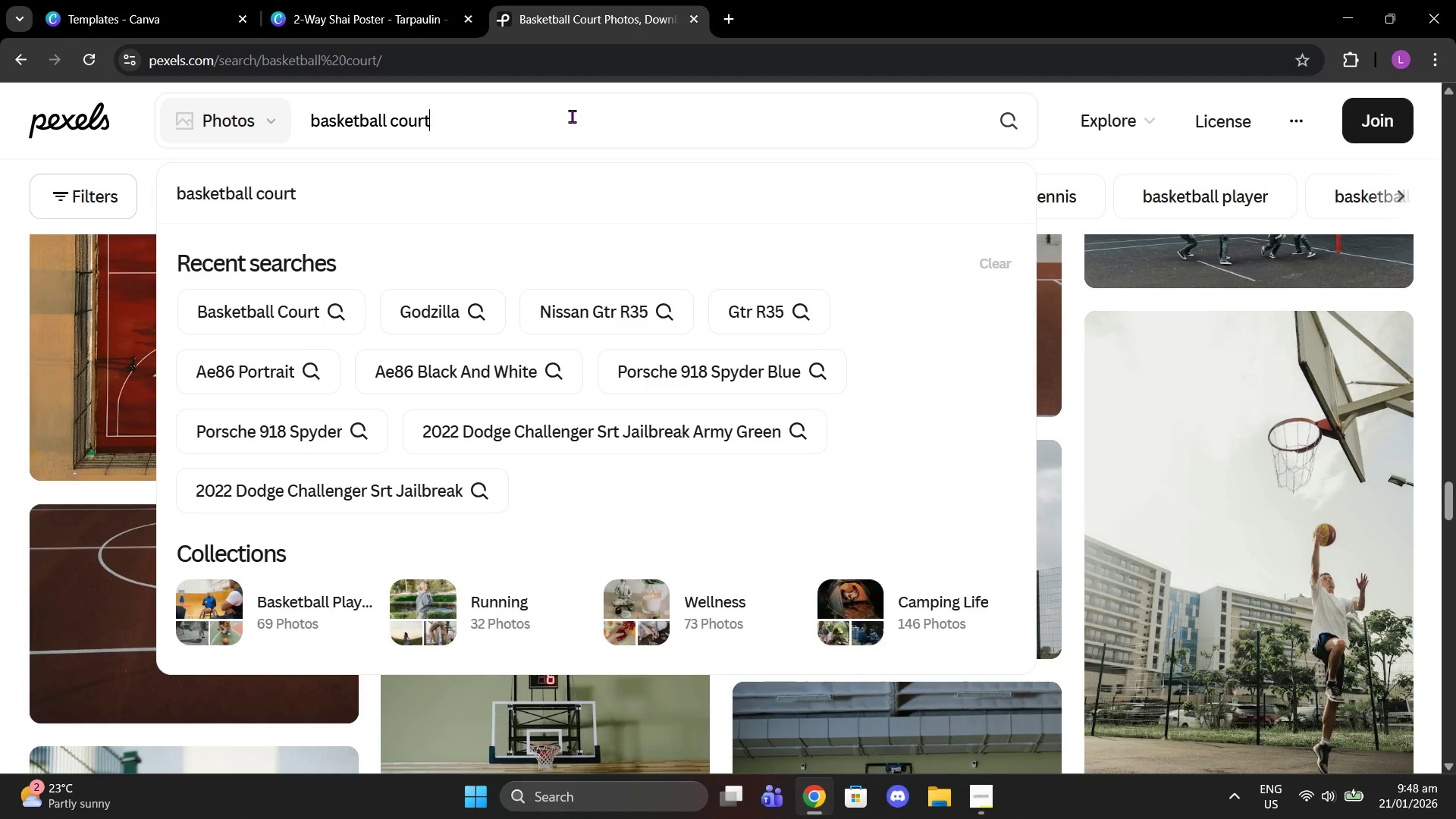 
type( outdoor)
 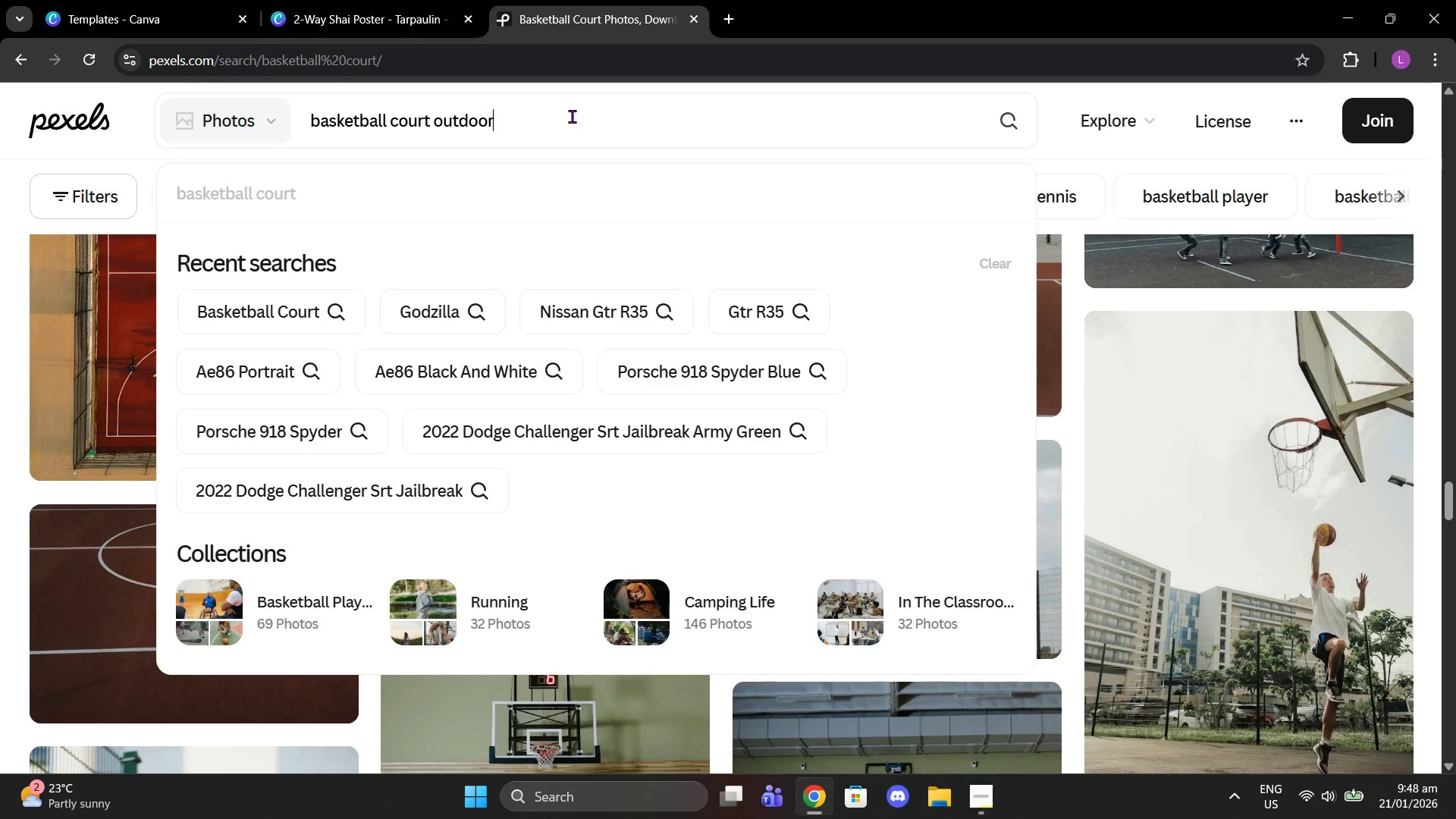 
key(Enter)
 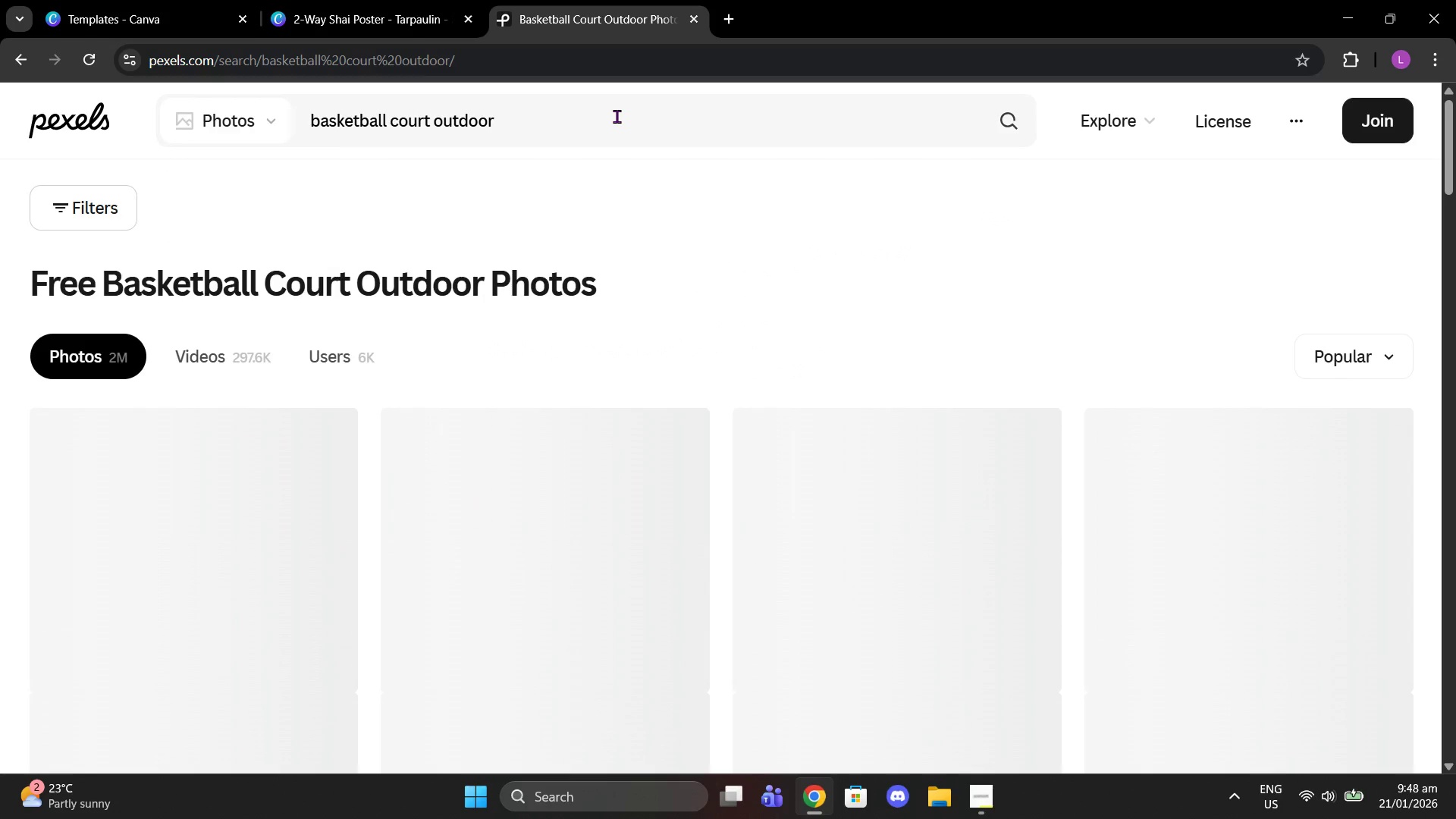 
scroll: coordinate [542, 516], scroll_direction: down, amount: 2.0
 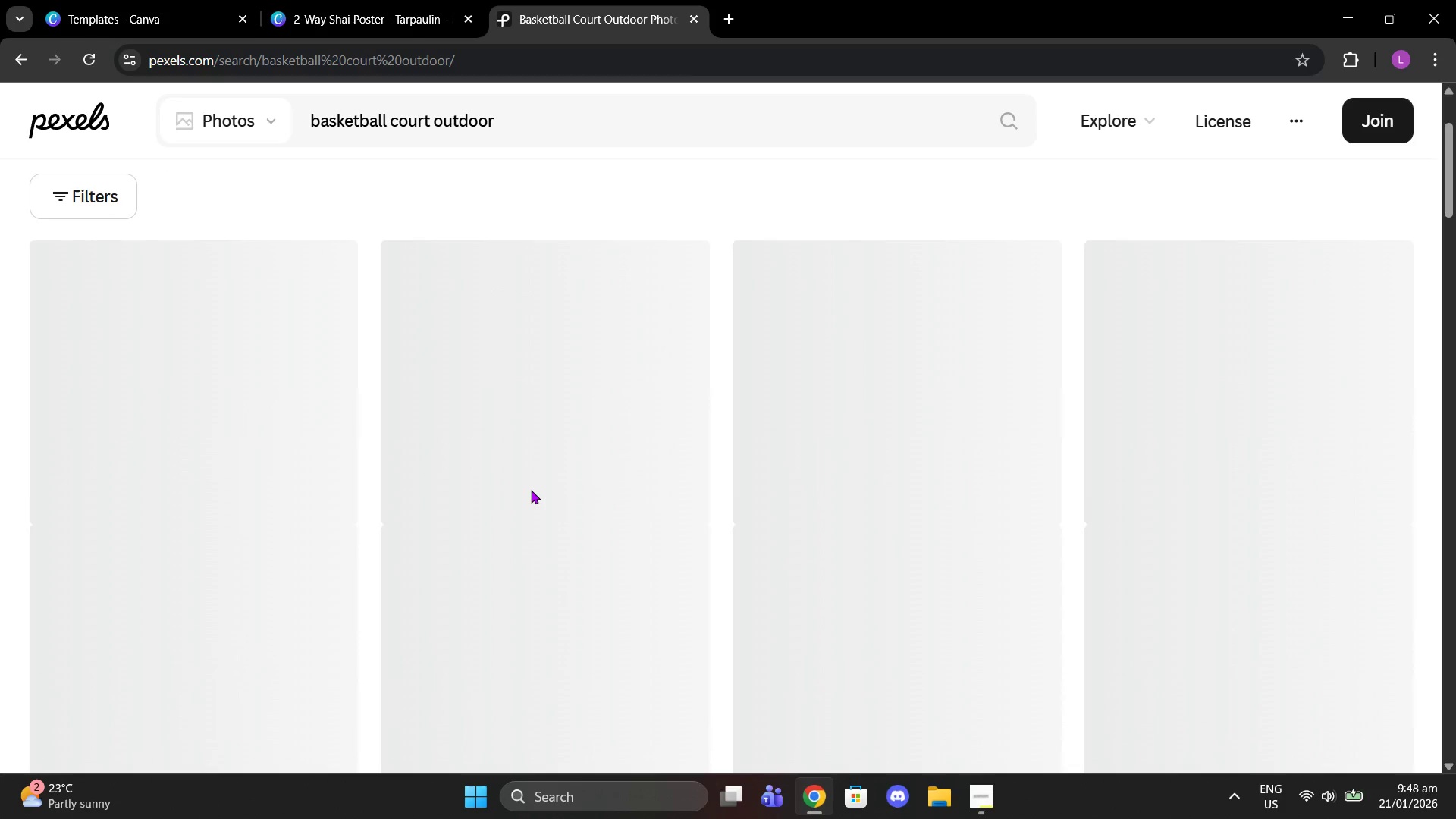 
mouse_move([537, 478])
 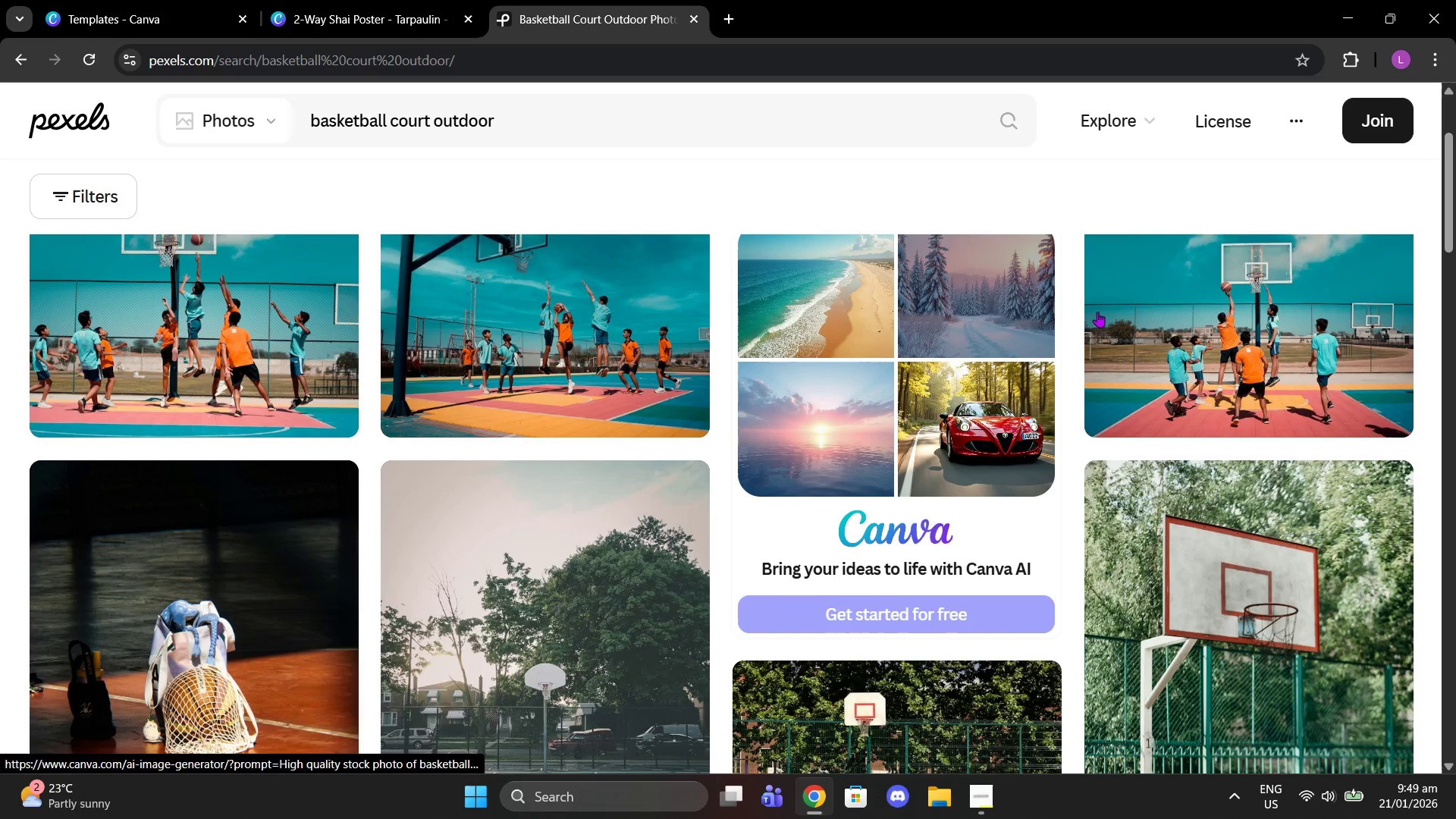 
scroll: coordinate [1095, 392], scroll_direction: down, amount: 7.0
 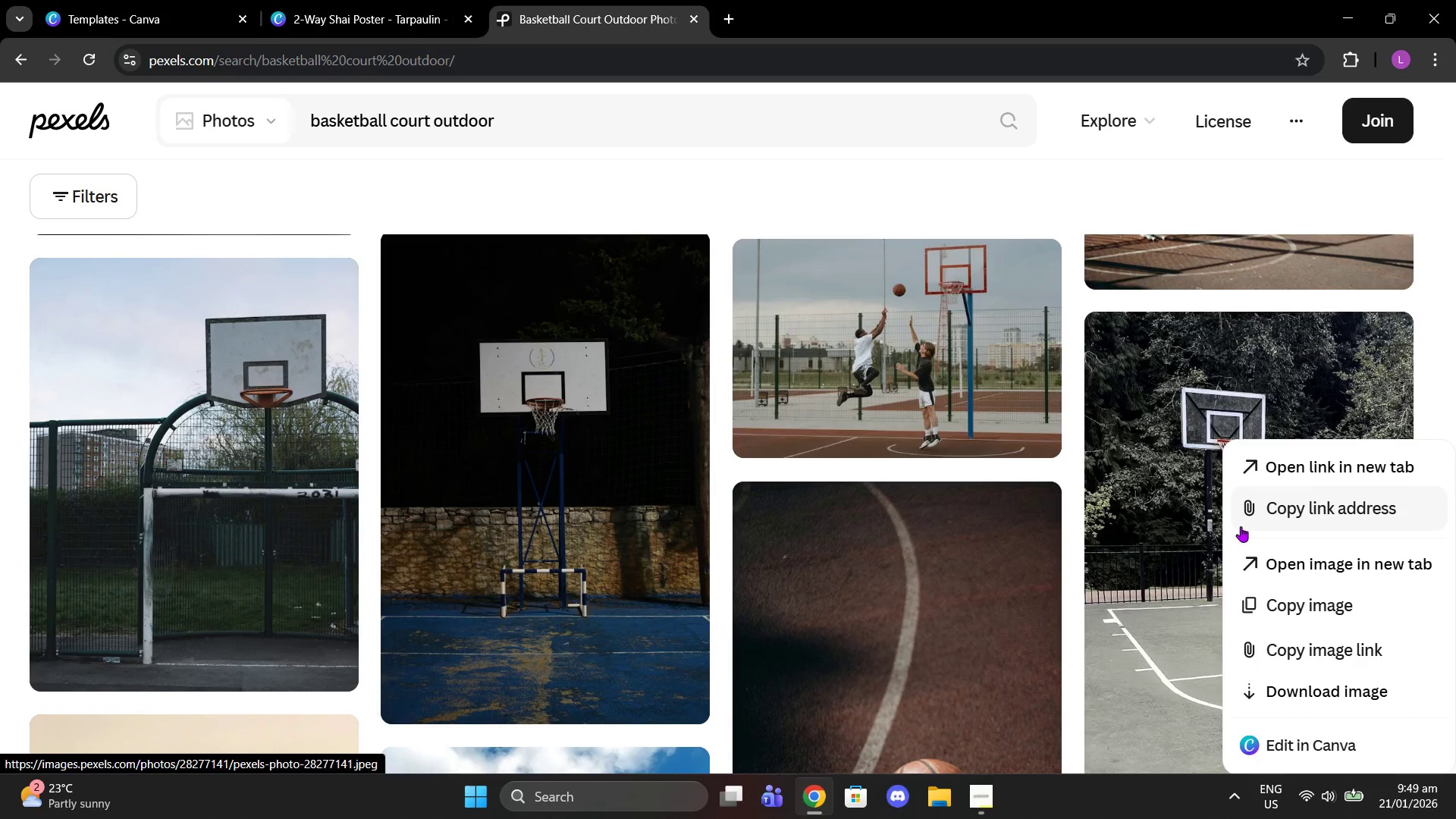 
left_click([1169, 479])
 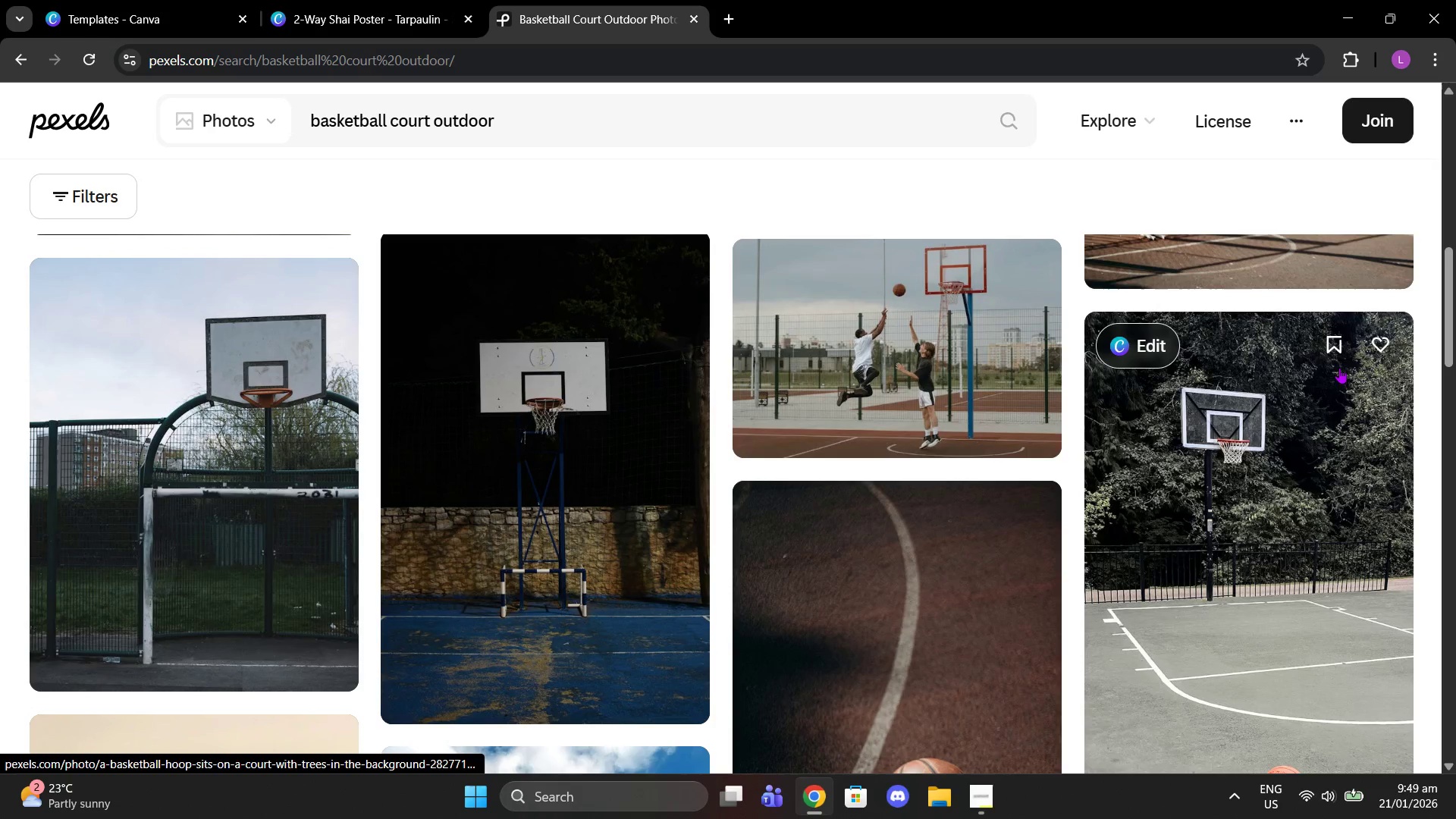 
right_click([1316, 397])
 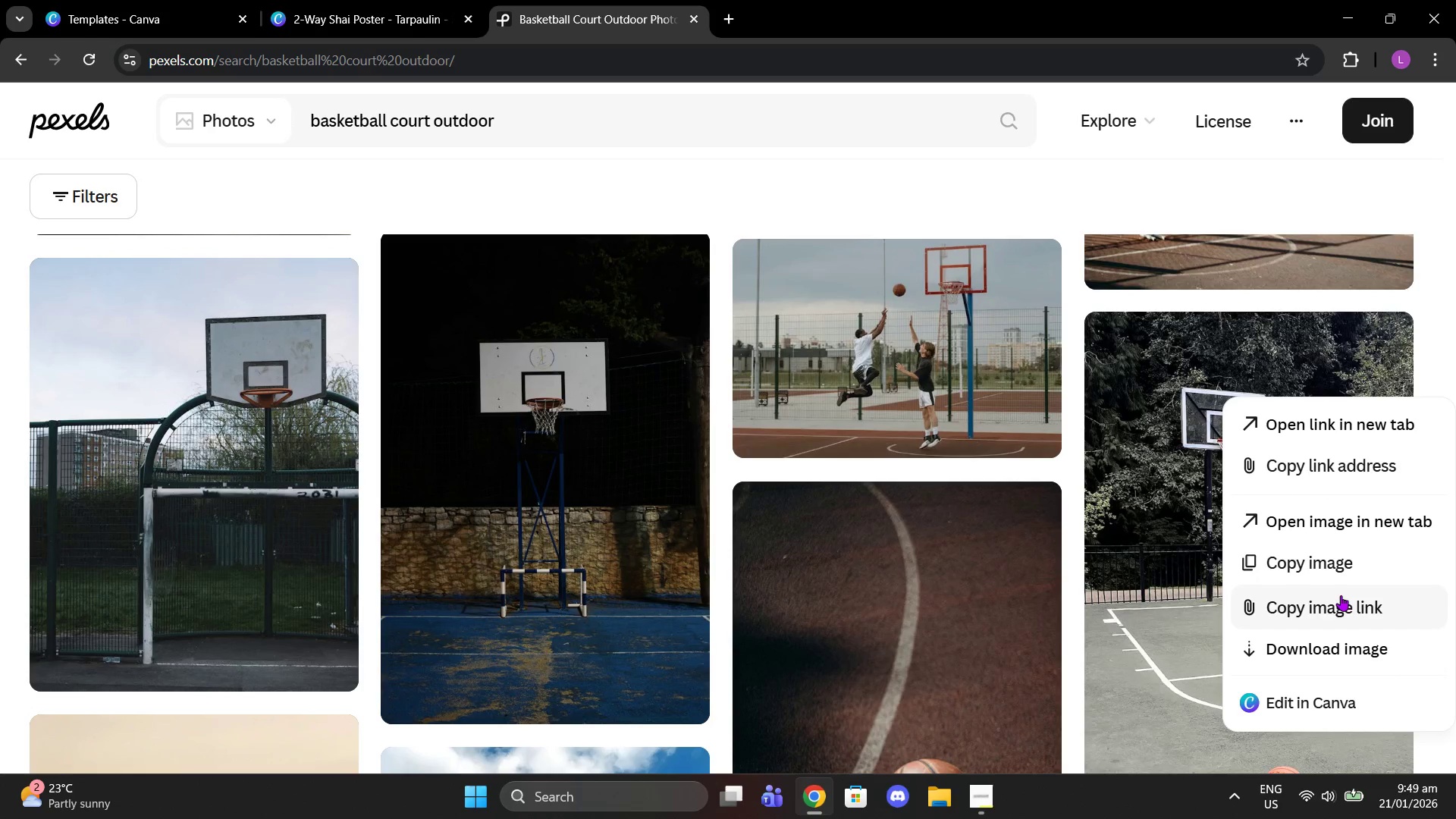 
left_click([1335, 646])
 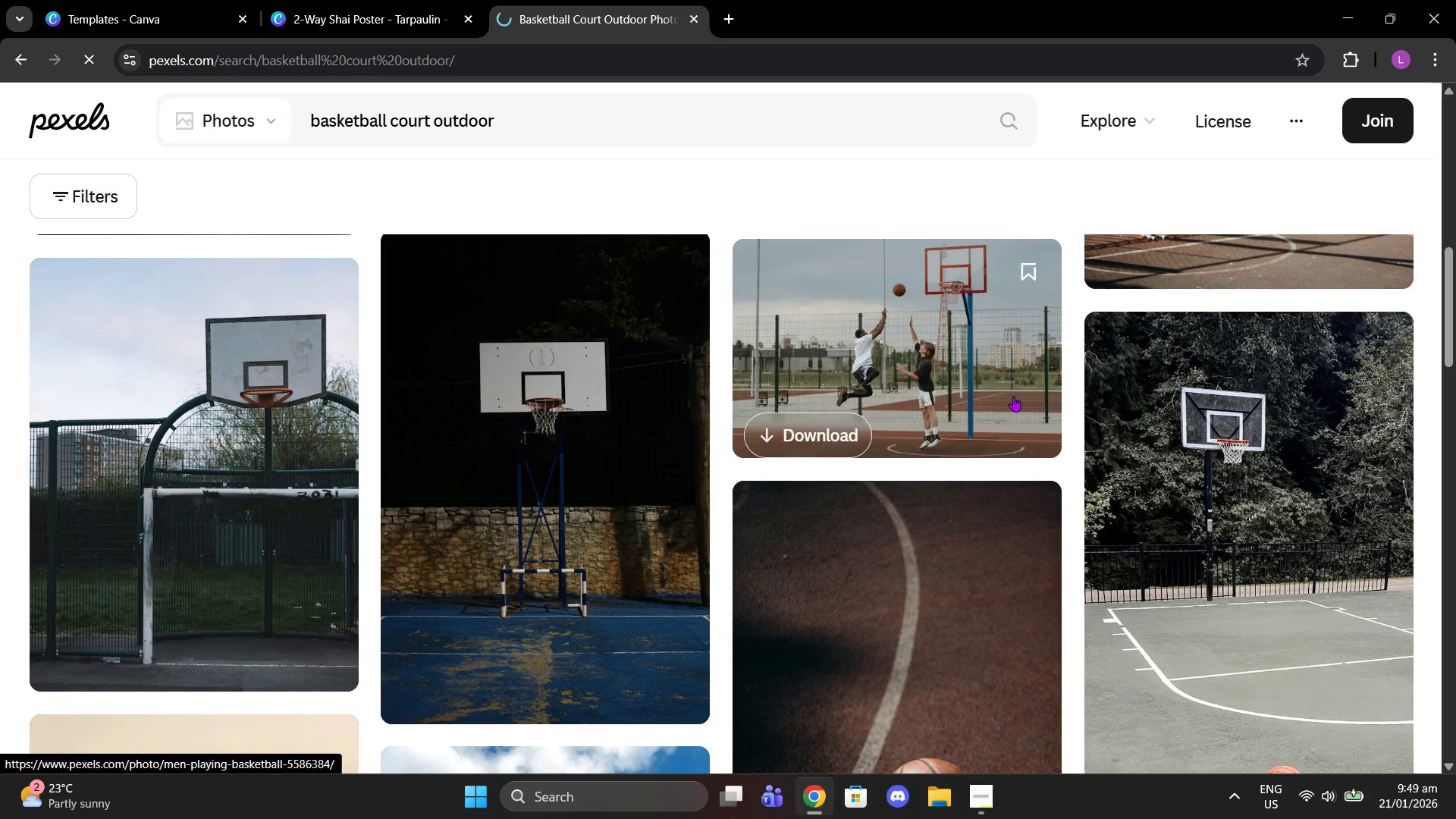 
scroll: coordinate [1182, 457], scroll_direction: down, amount: 3.0
 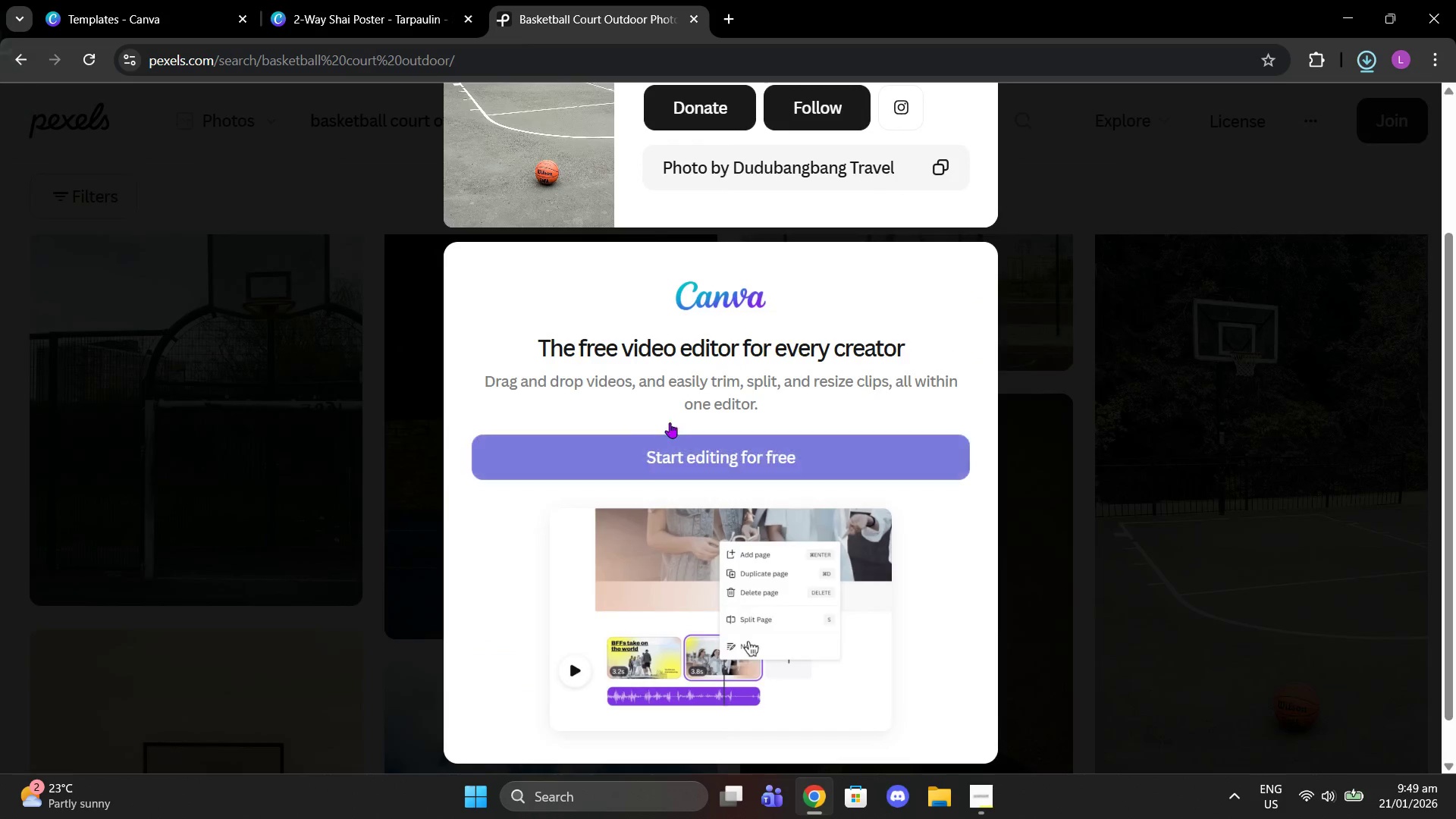 
left_click_drag(start_coordinate=[52, 0], to_coordinate=[58, 0])
 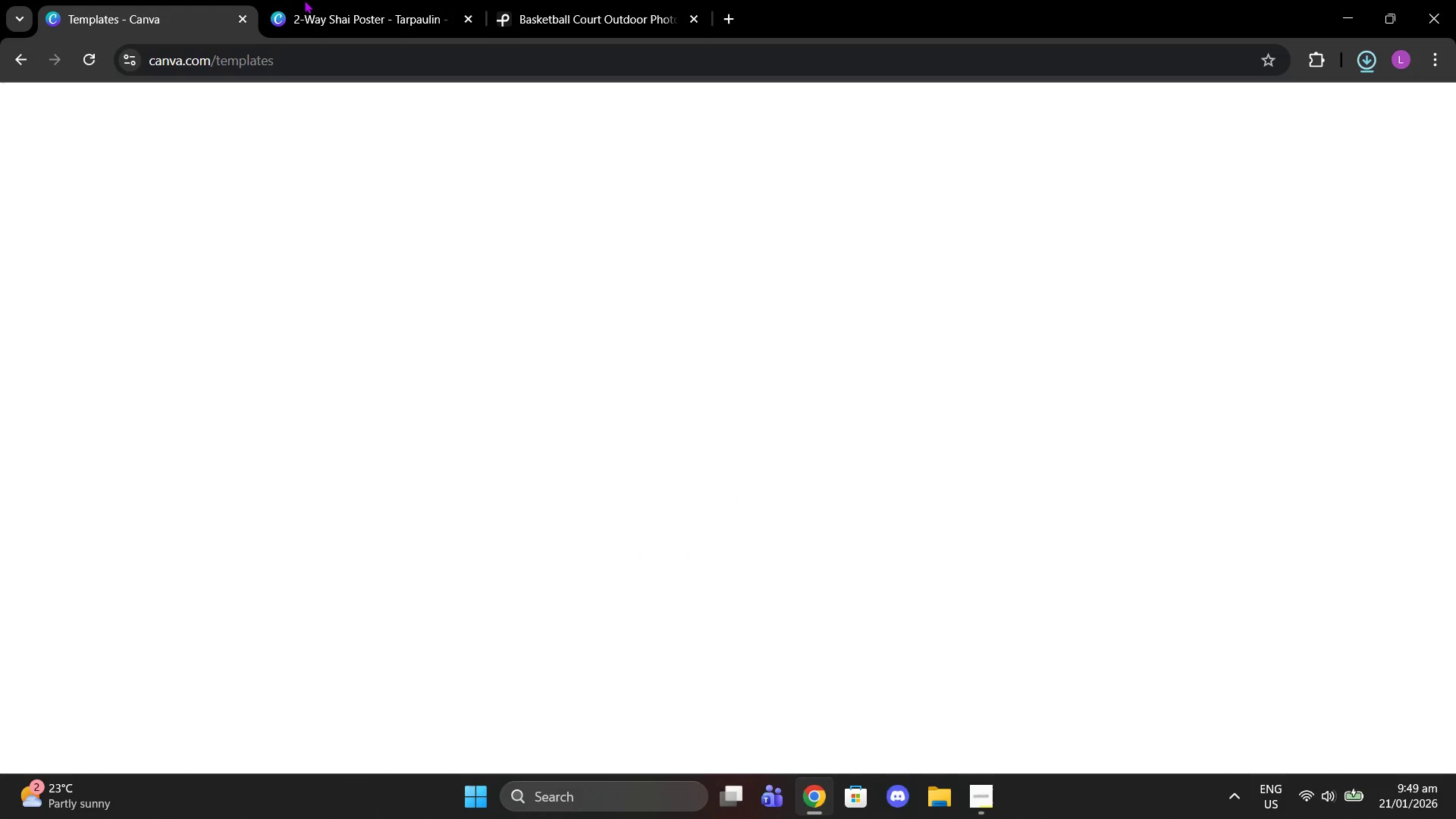 
scroll: coordinate [685, 386], scroll_direction: up, amount: 1.0
 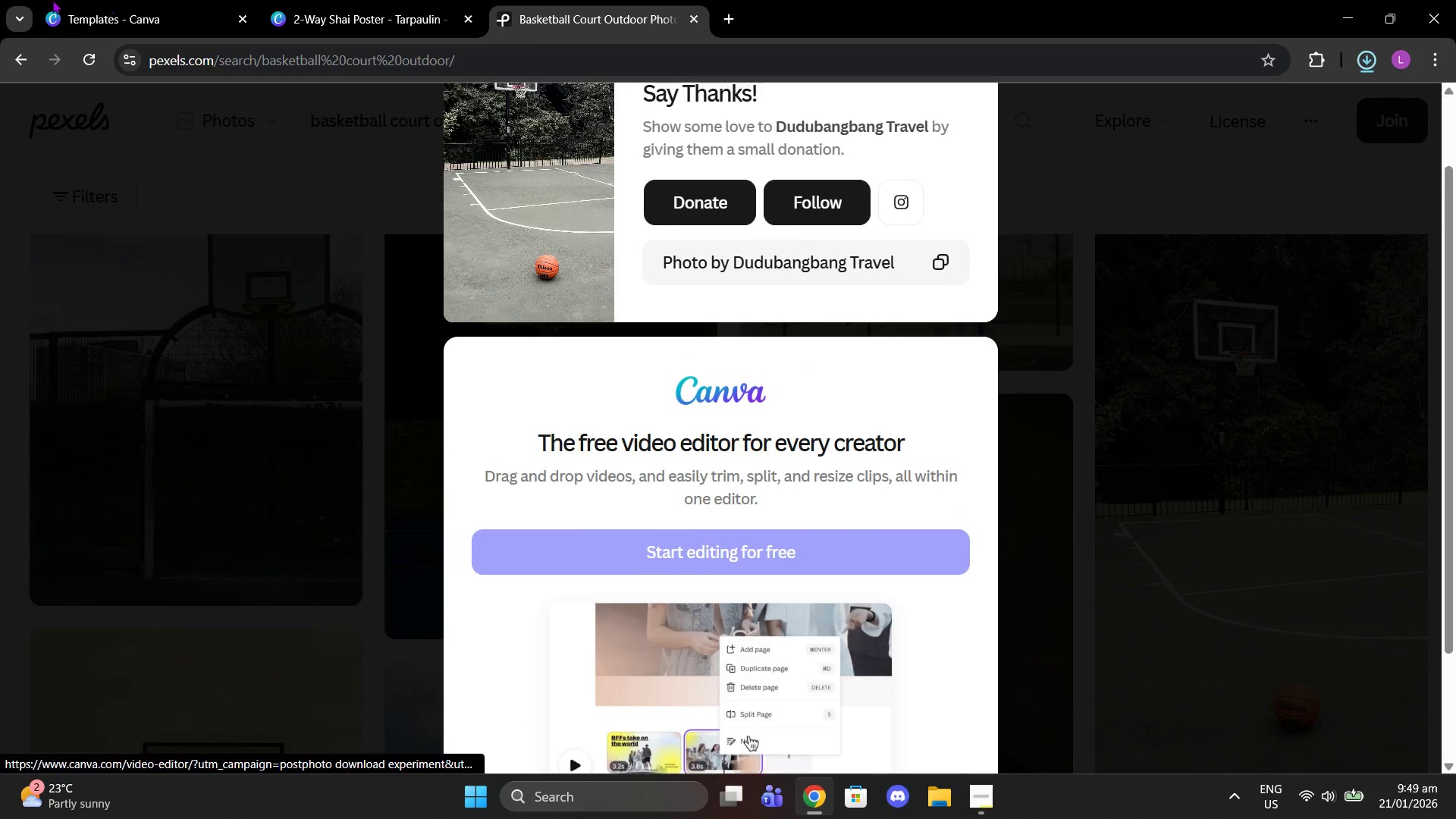 
double_click([304, 0])
 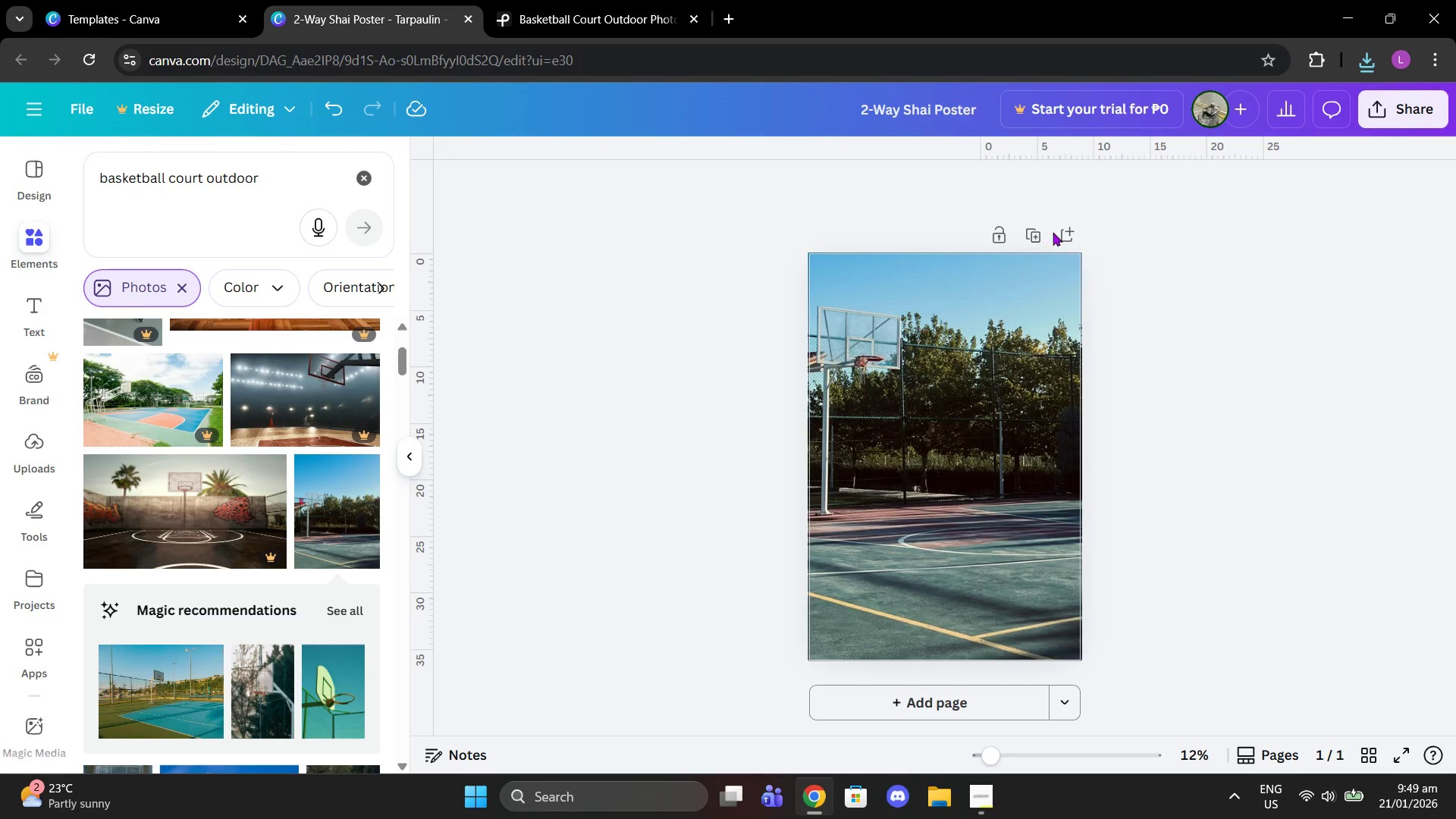 
left_click([1046, 231])
 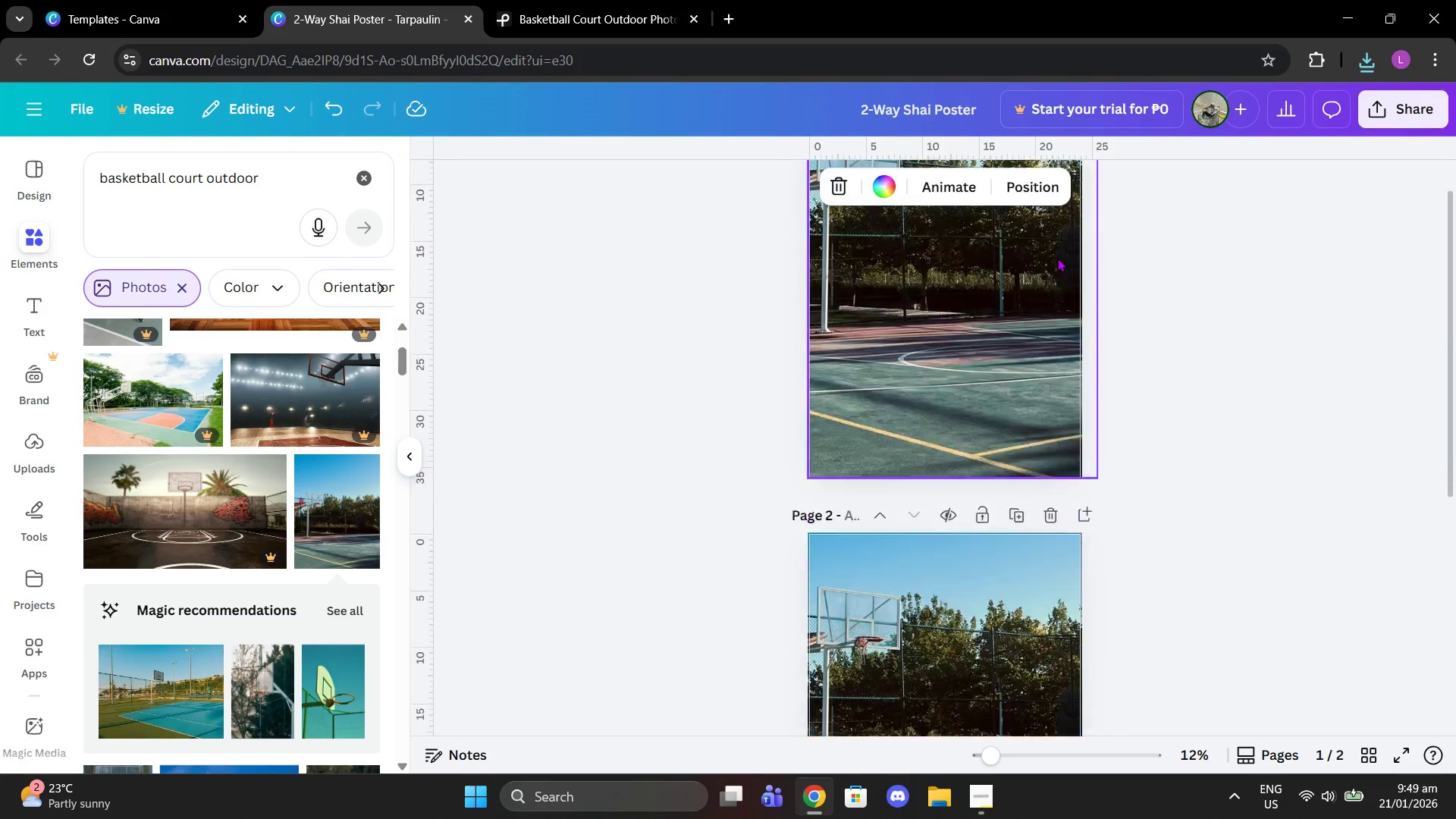 
left_click([1026, 268])
 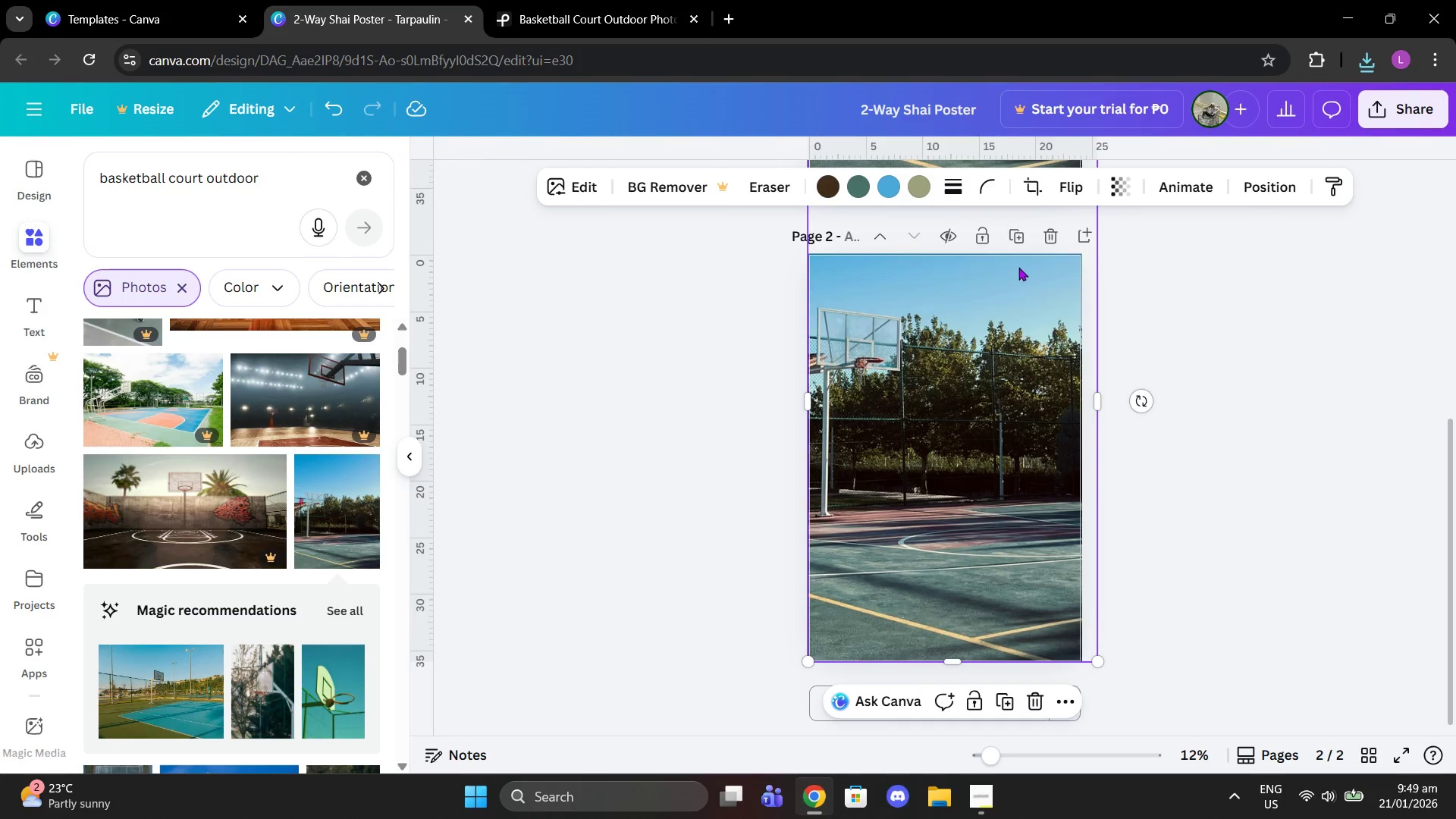 
scroll: coordinate [1040, 329], scroll_direction: down, amount: 1.0
 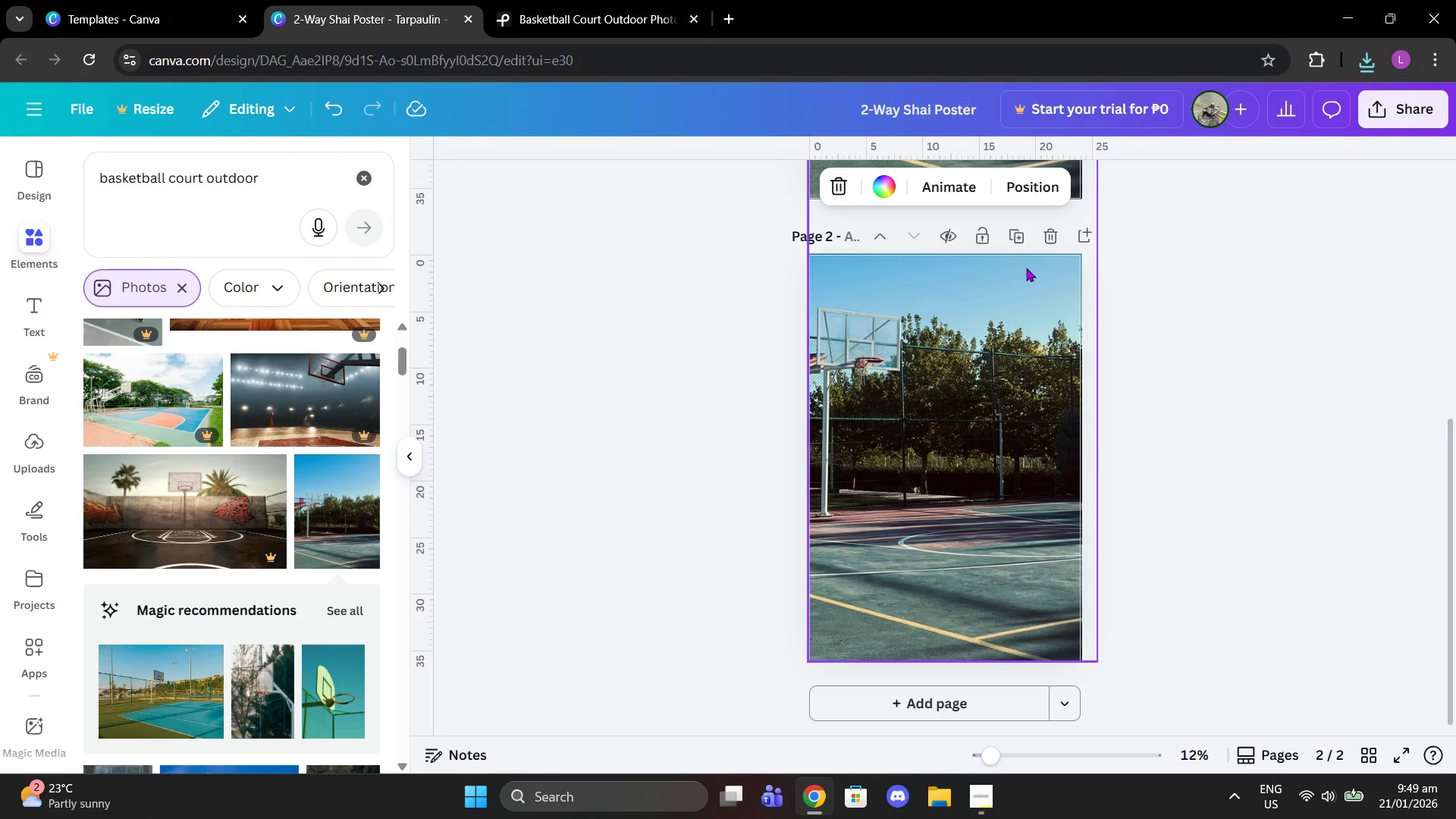 
key(Delete)
 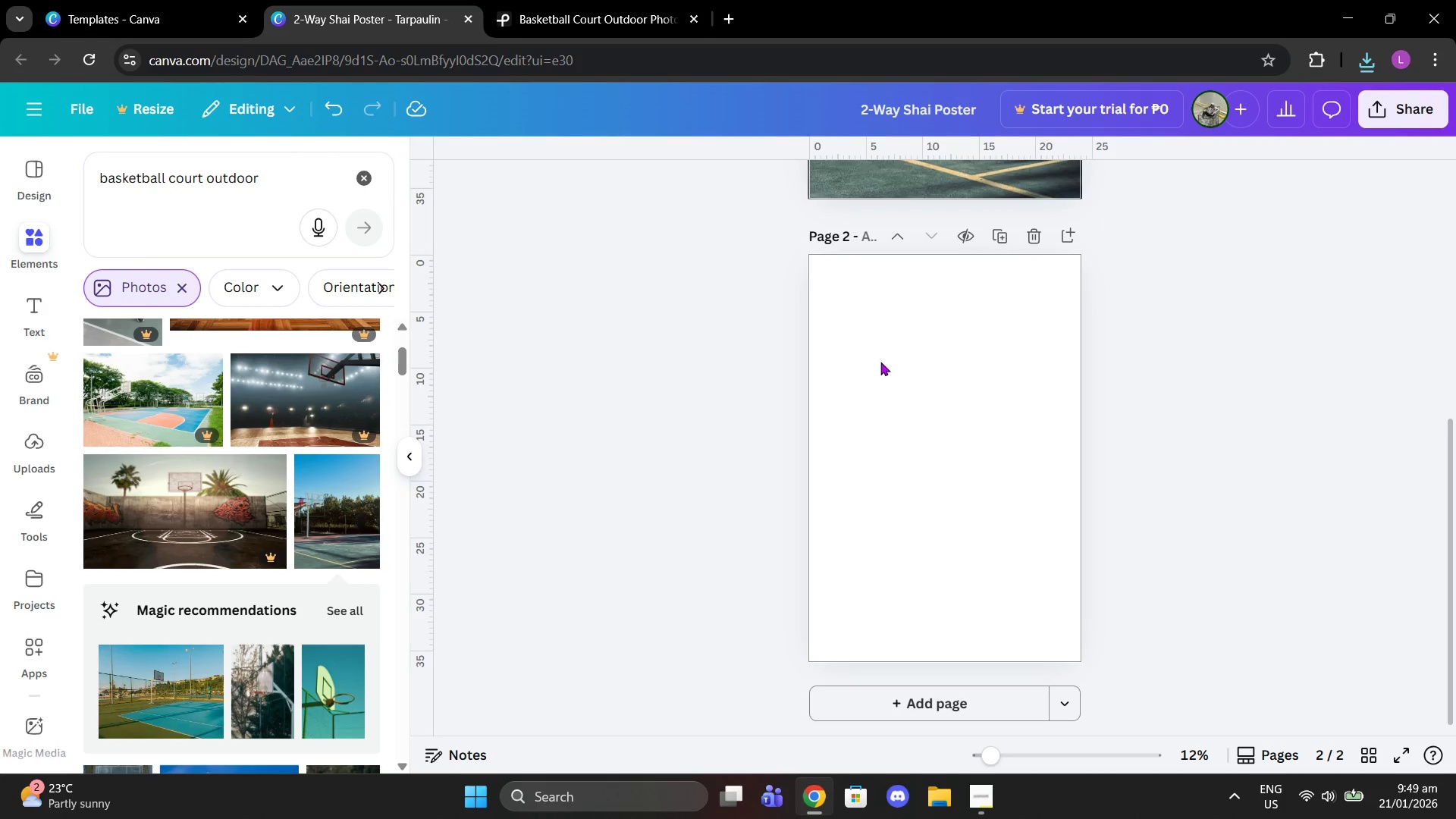 
left_click([880, 362])
 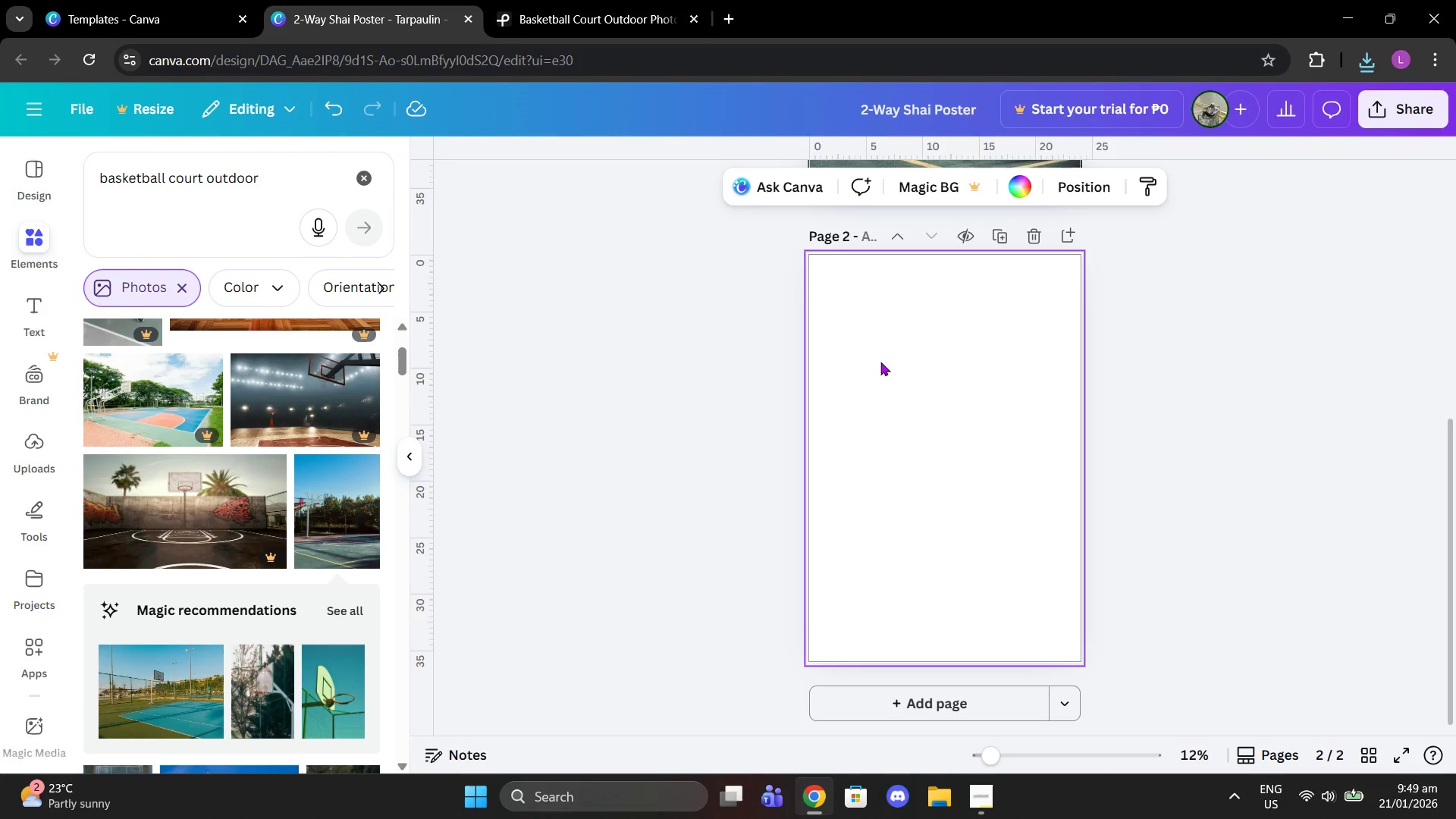 
key(Control+V)
 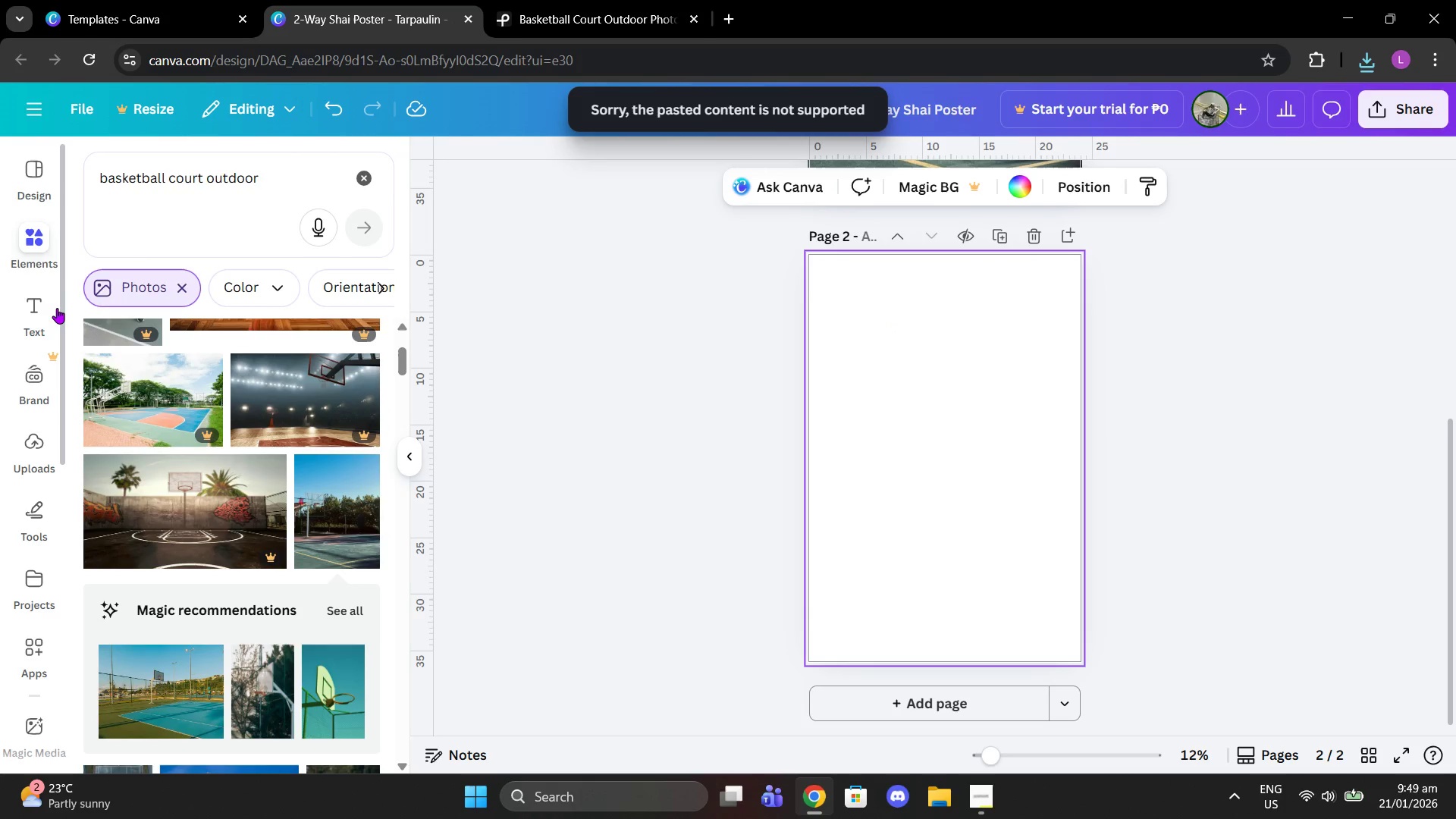 
left_click([29, 444])
 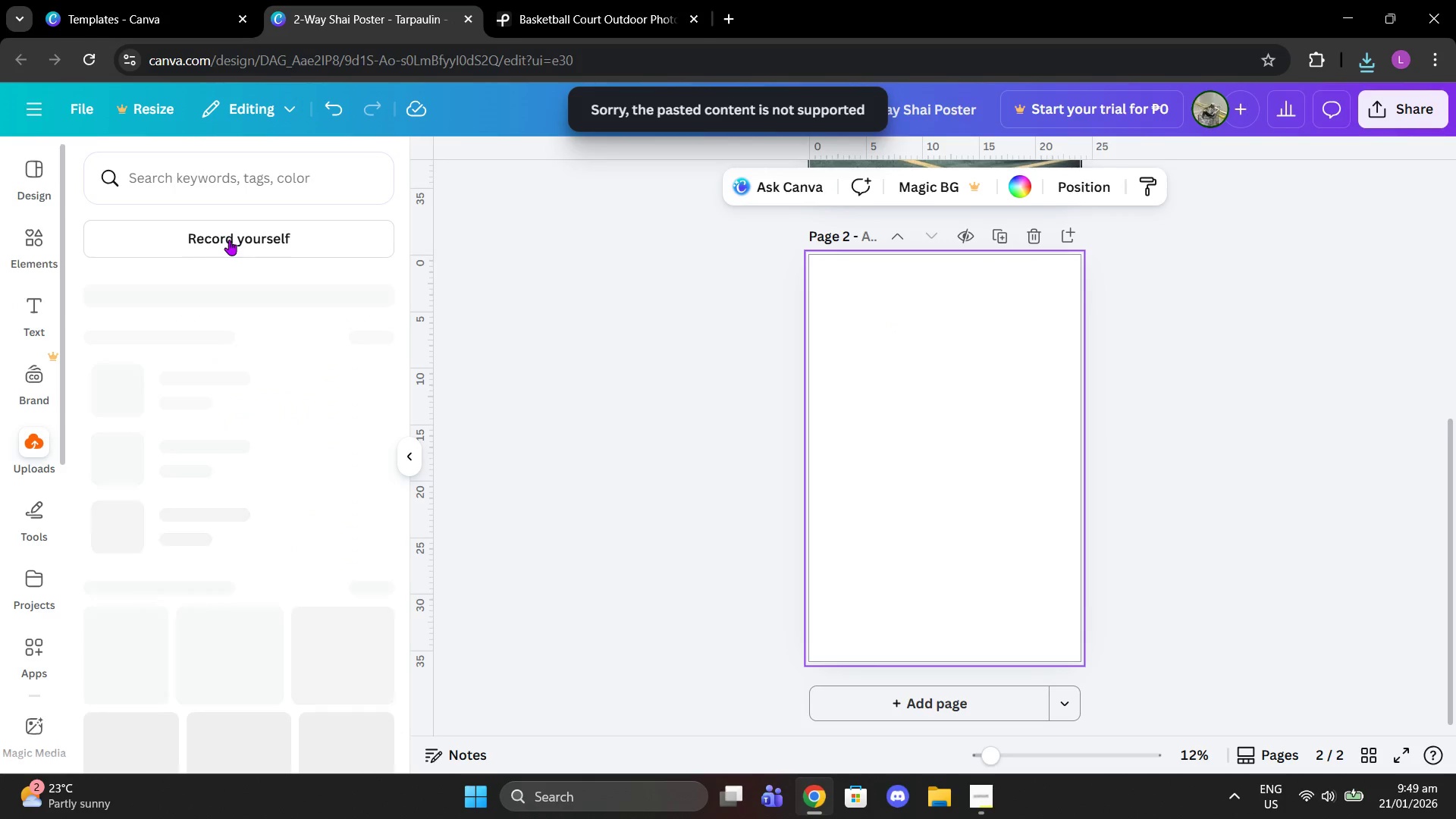 
left_click([227, 238])
 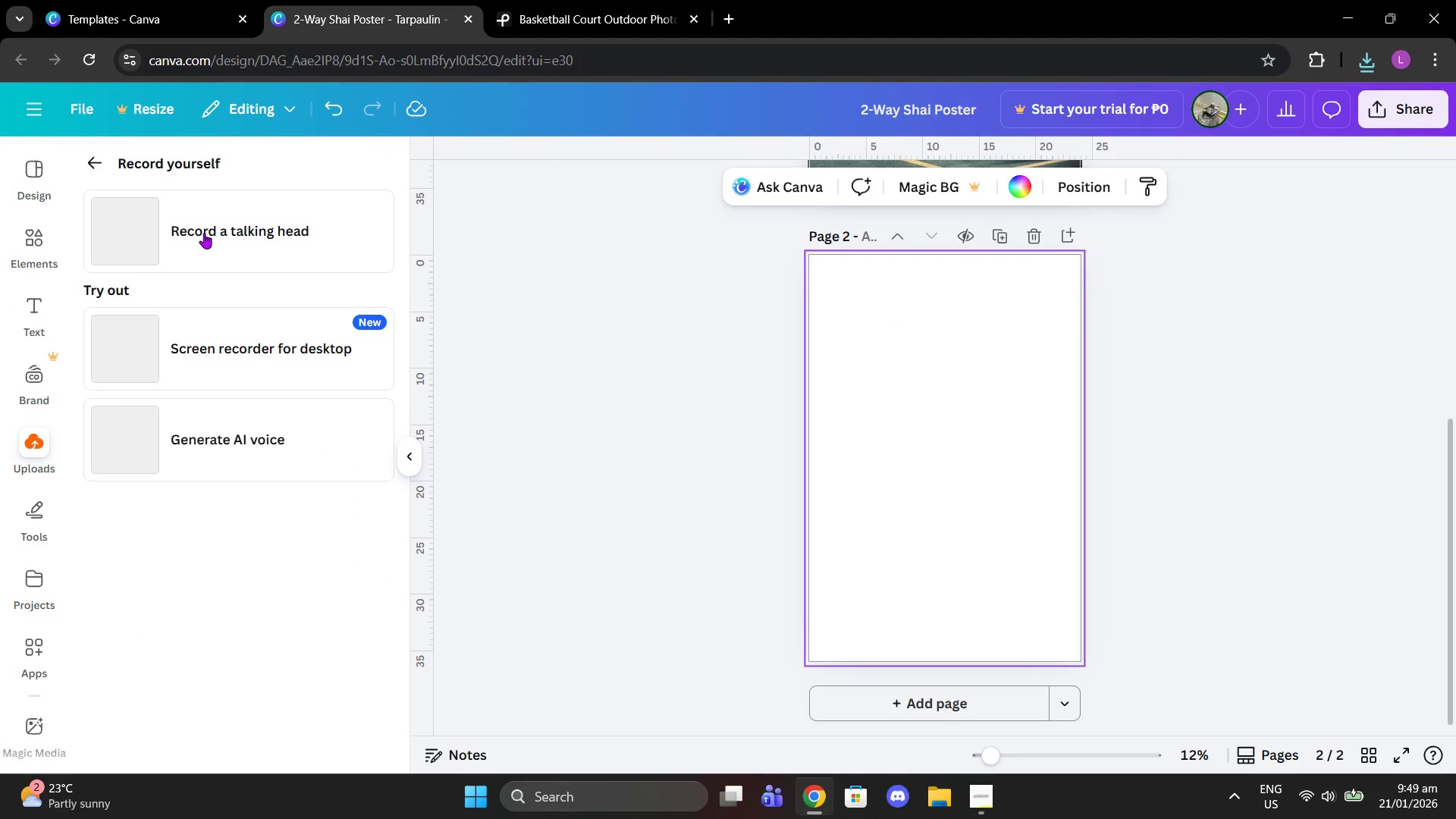 
left_click([87, 167])
 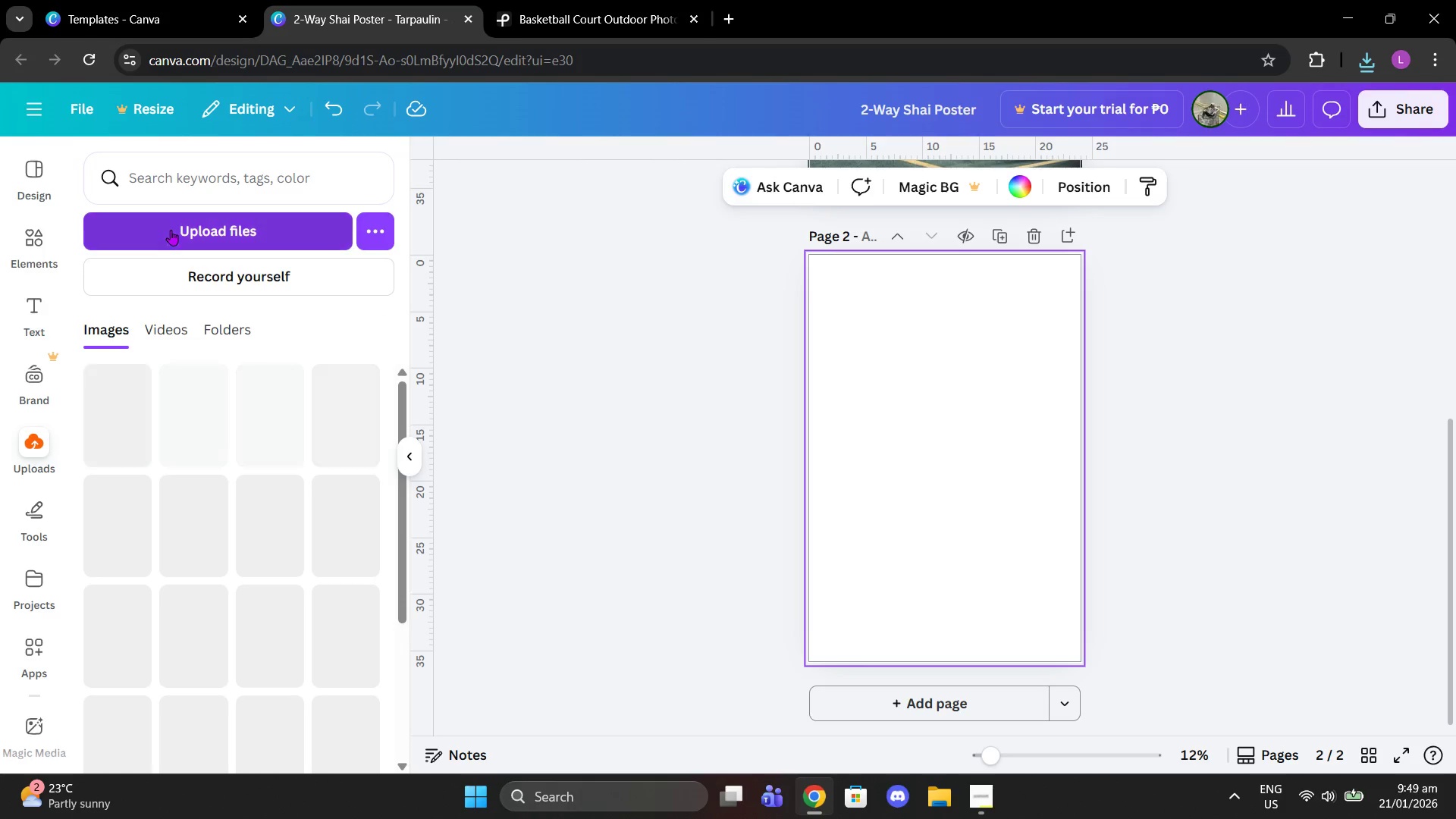 
left_click([171, 236])
 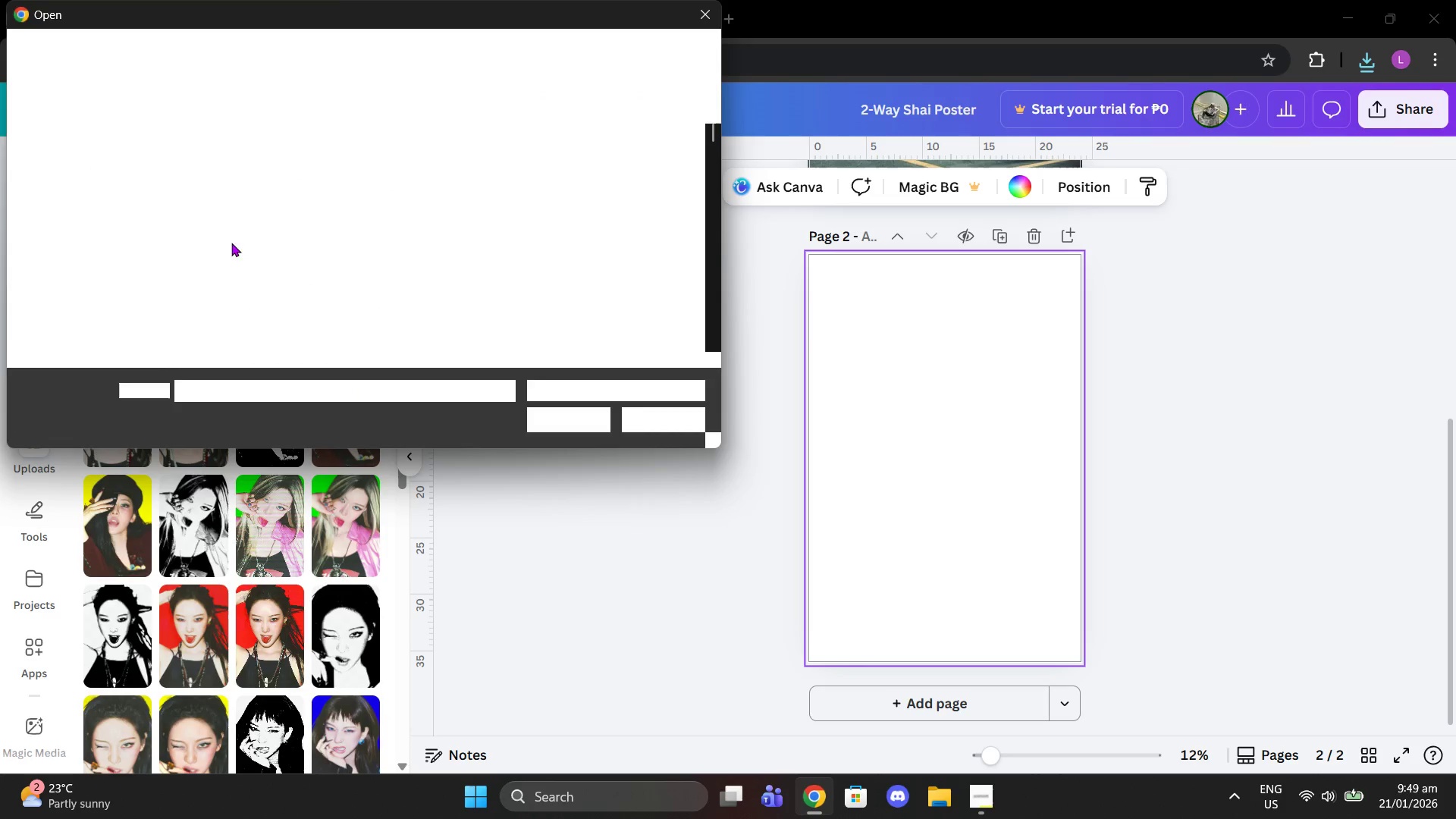 
left_click([107, 187])
 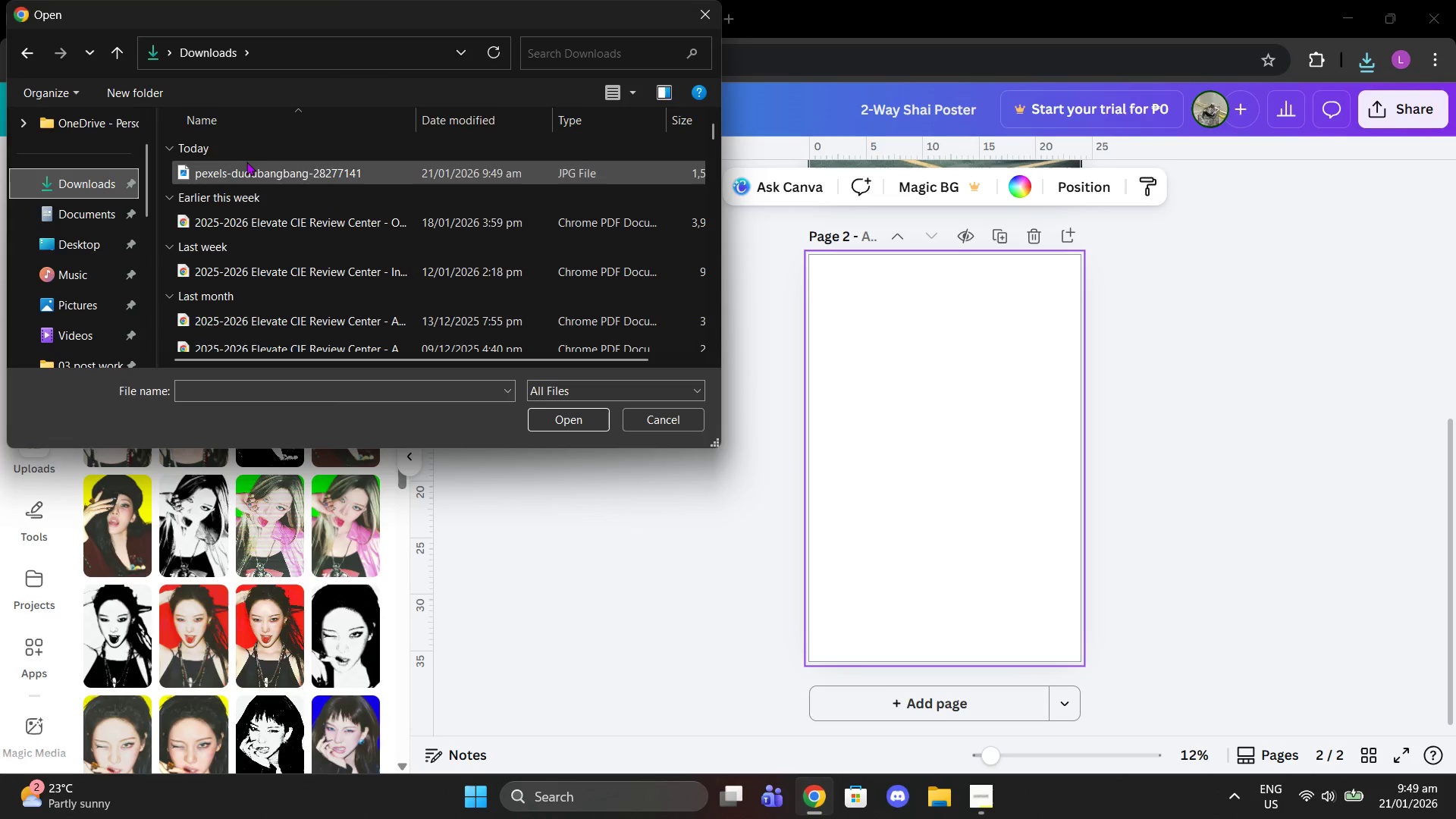 
left_click([255, 172])
 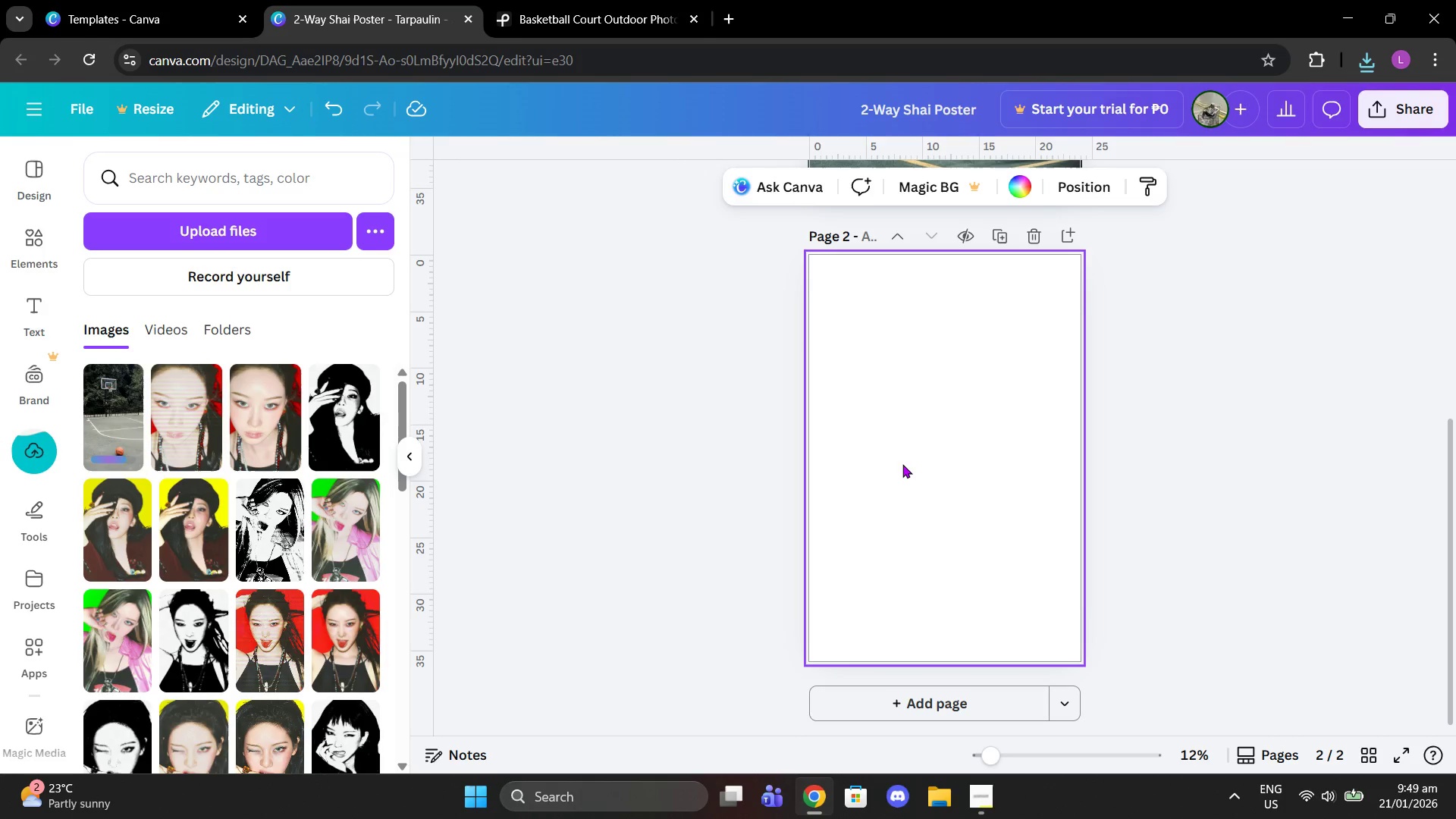 
wait(10.44)
 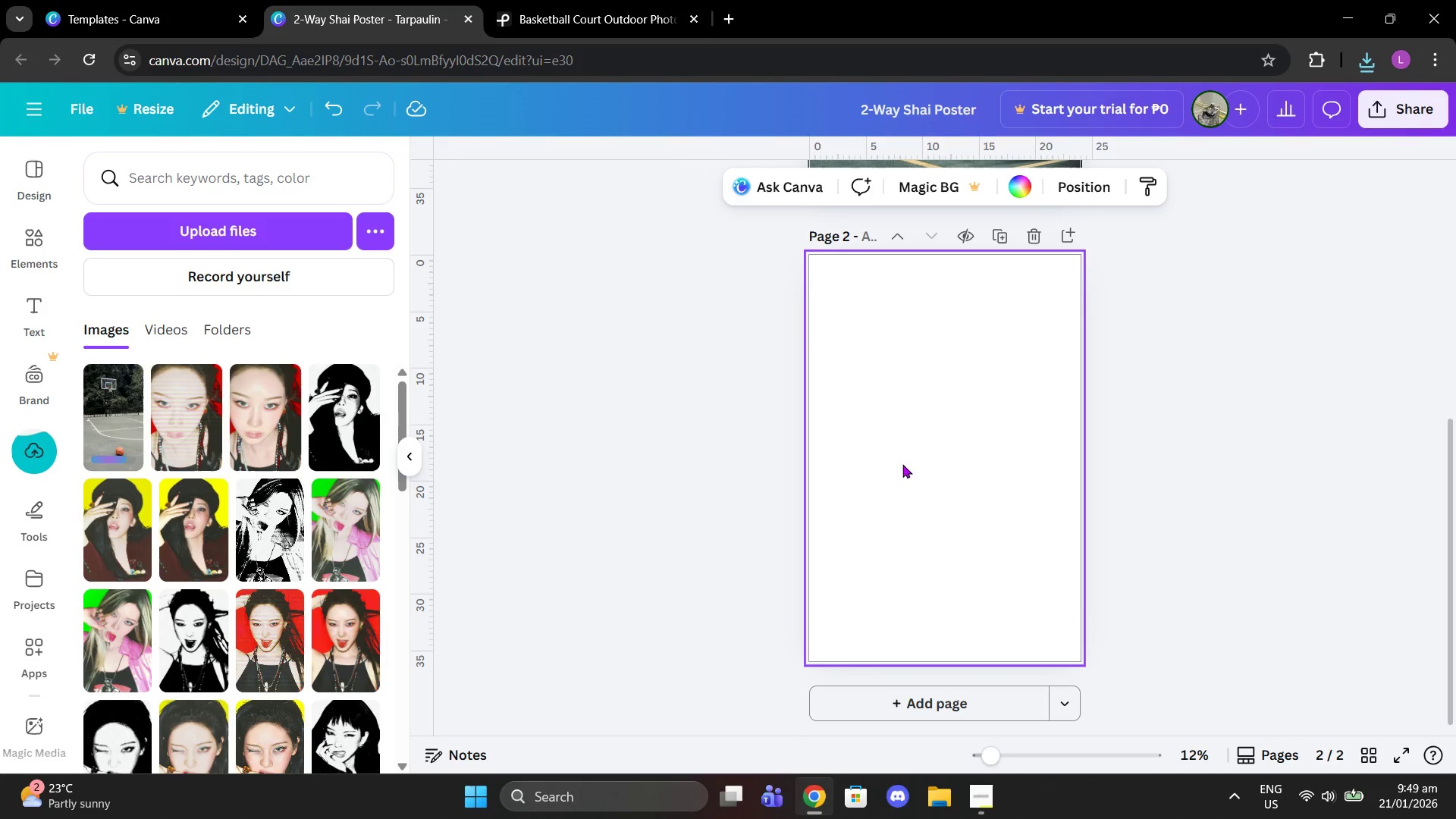 
left_click([105, 412])
 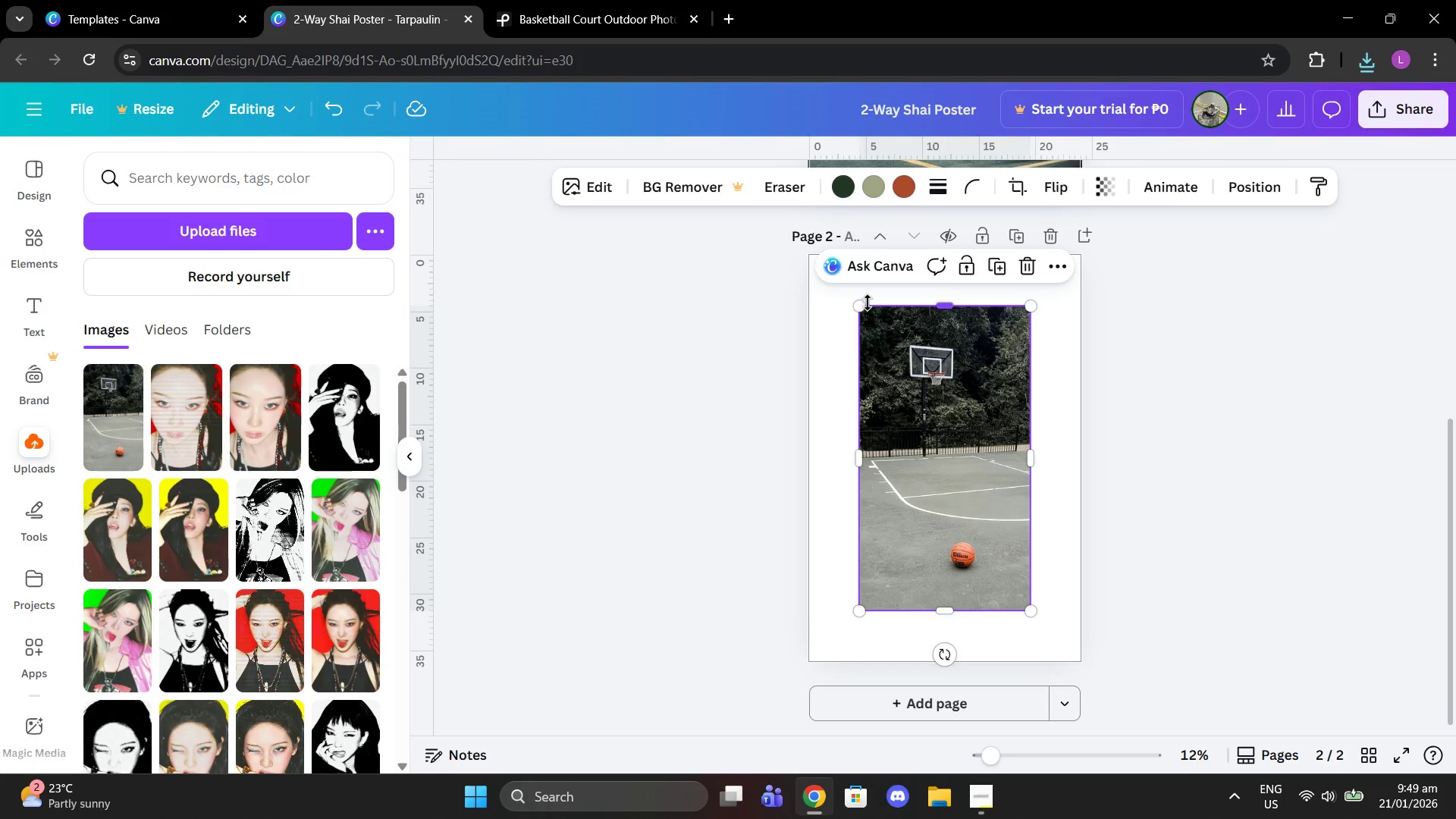 
left_click([849, 306])
 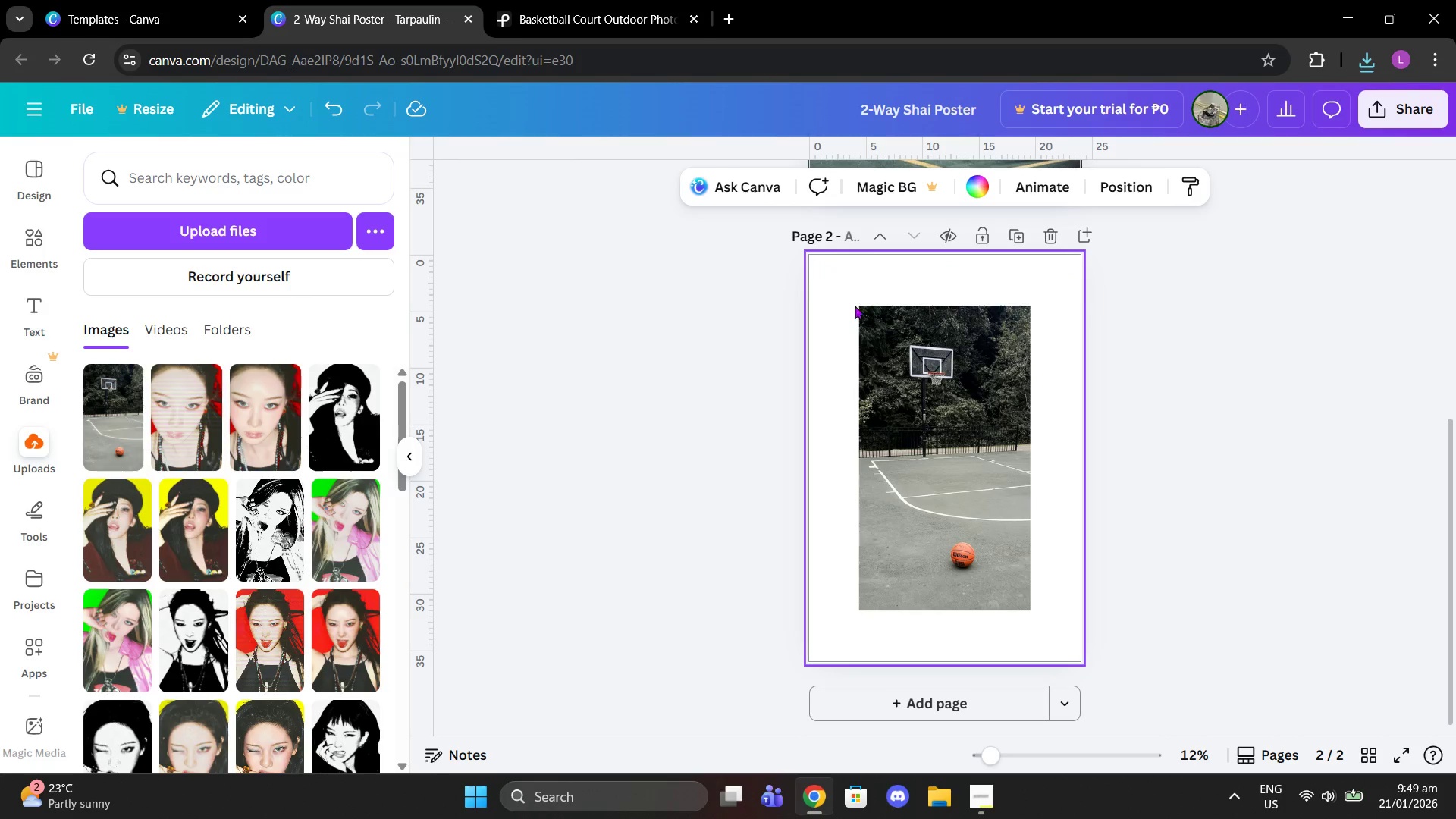 
left_click([859, 307])
 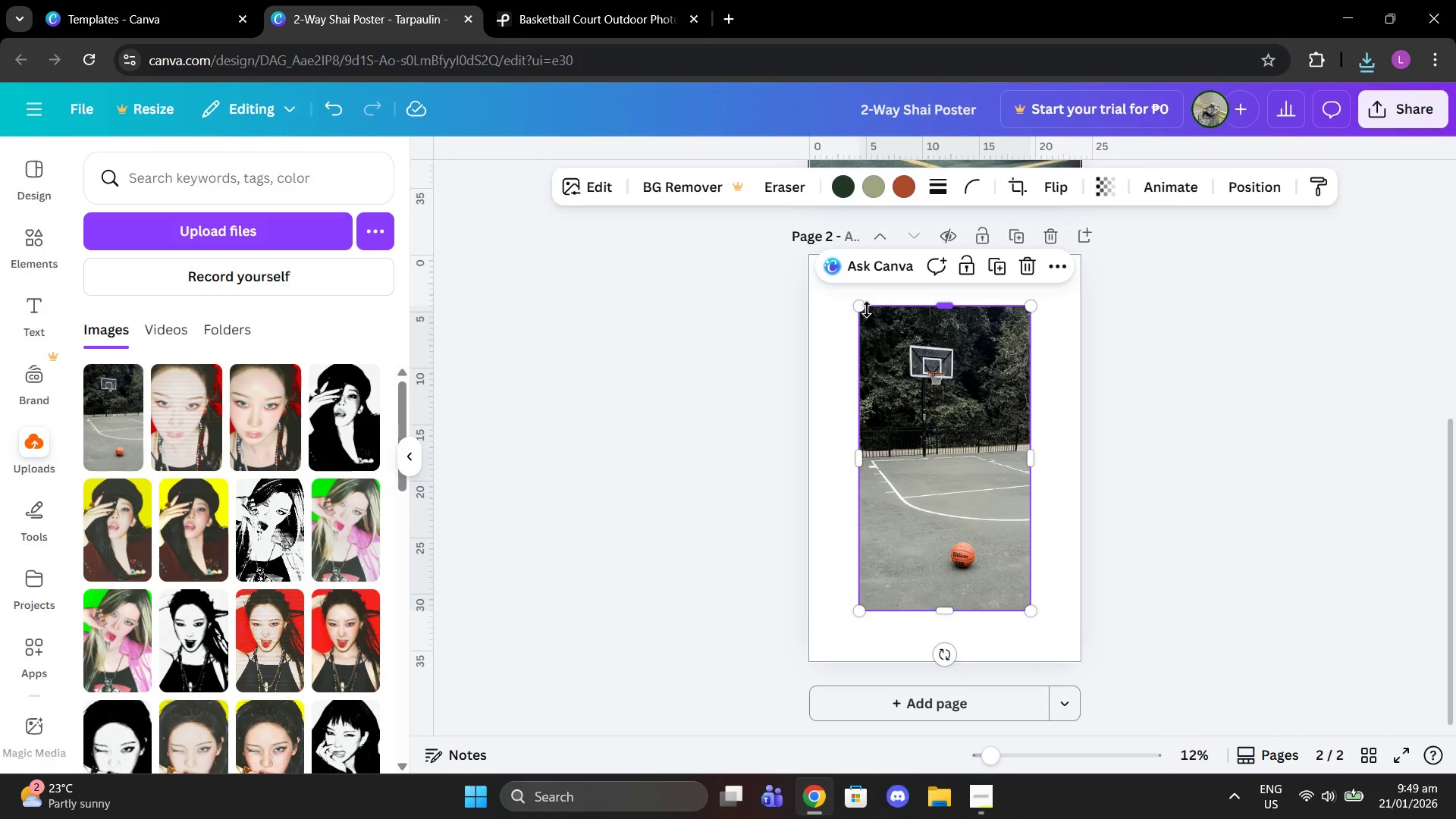 
left_click_drag(start_coordinate=[863, 309], to_coordinate=[811, 278])
 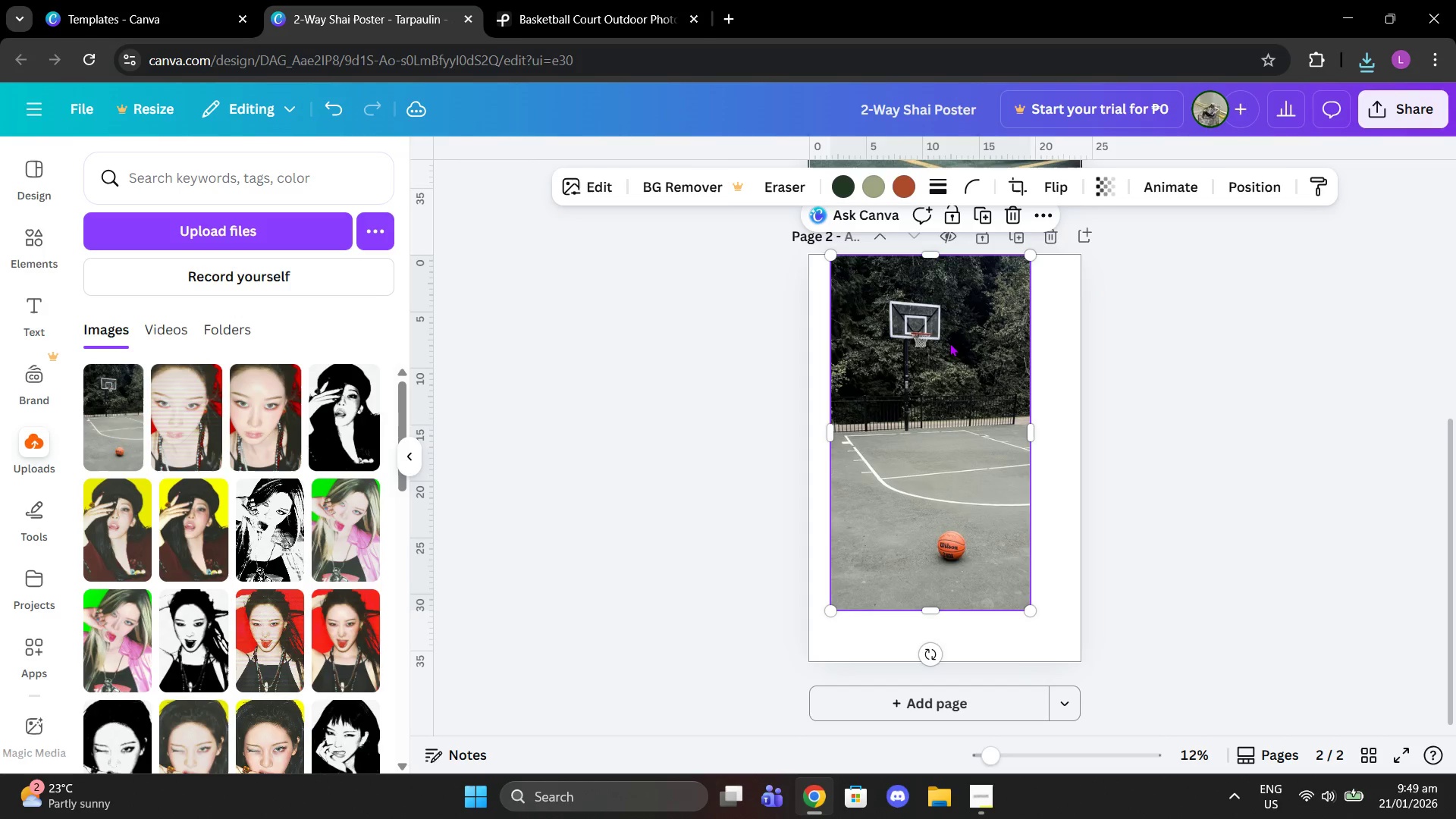 
left_click_drag(start_coordinate=[949, 343], to_coordinate=[930, 343])
 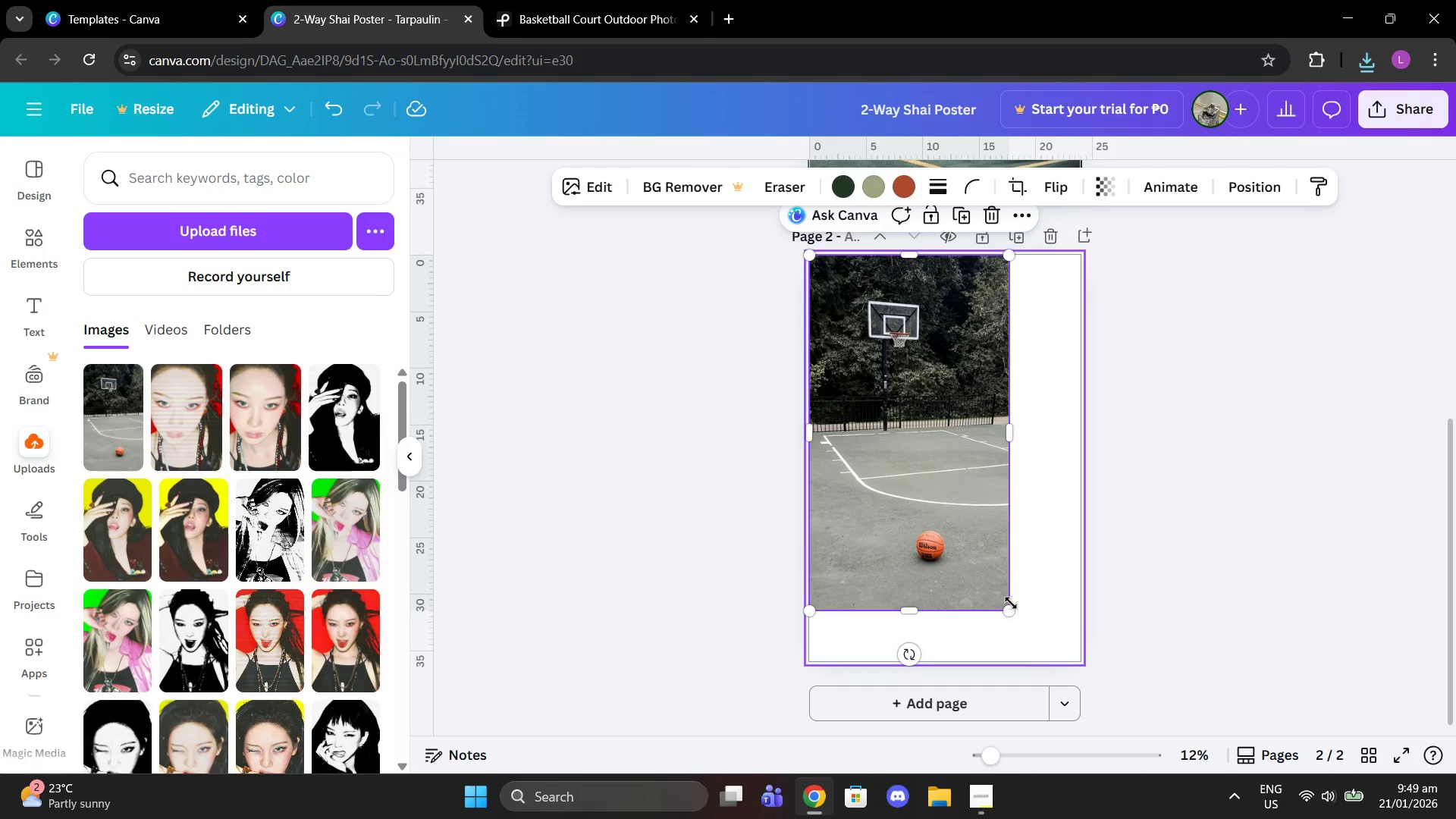 
left_click_drag(start_coordinate=[1006, 606], to_coordinate=[1205, 764])
 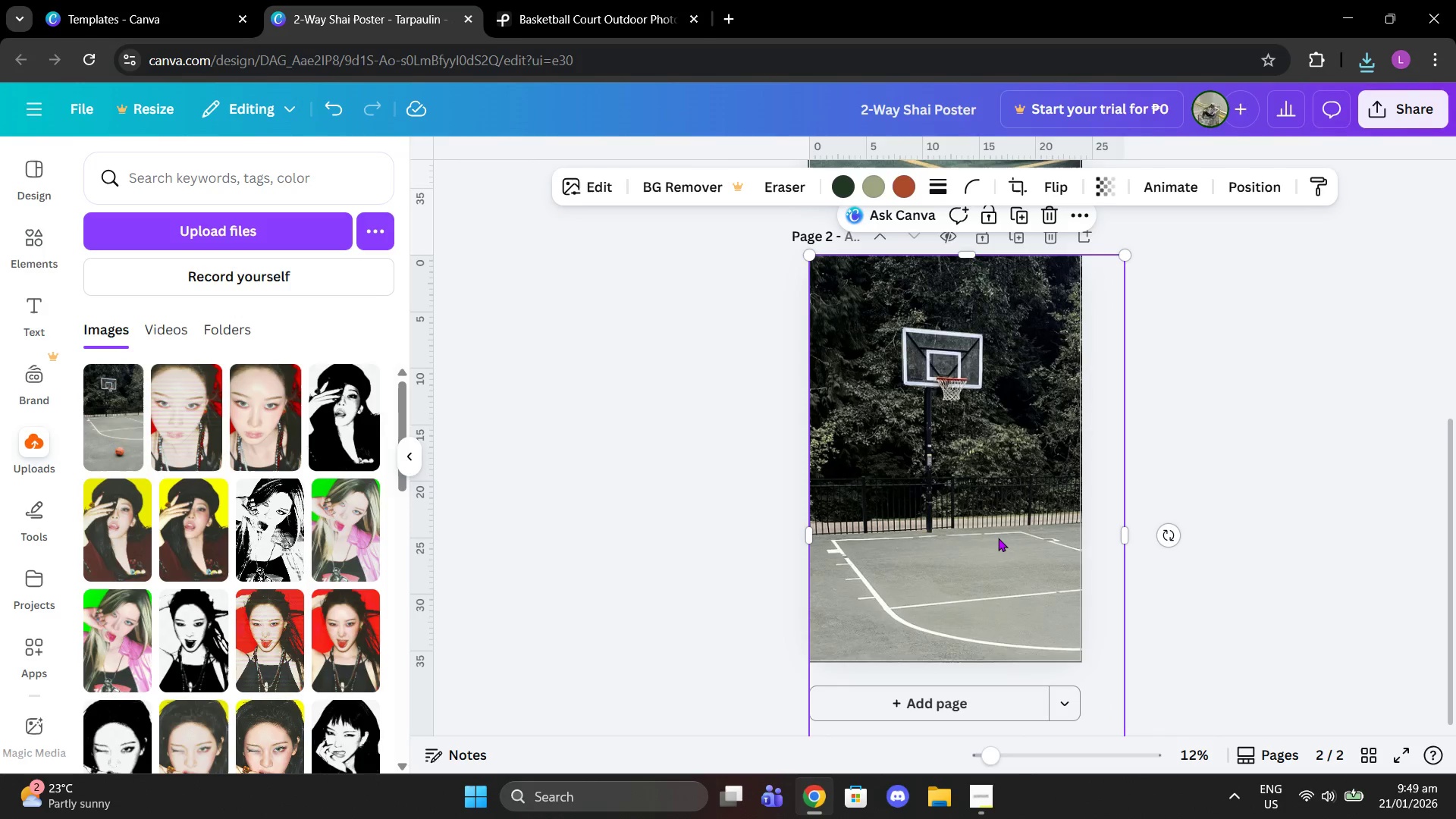 
left_click_drag(start_coordinate=[980, 535], to_coordinate=[939, 534])
 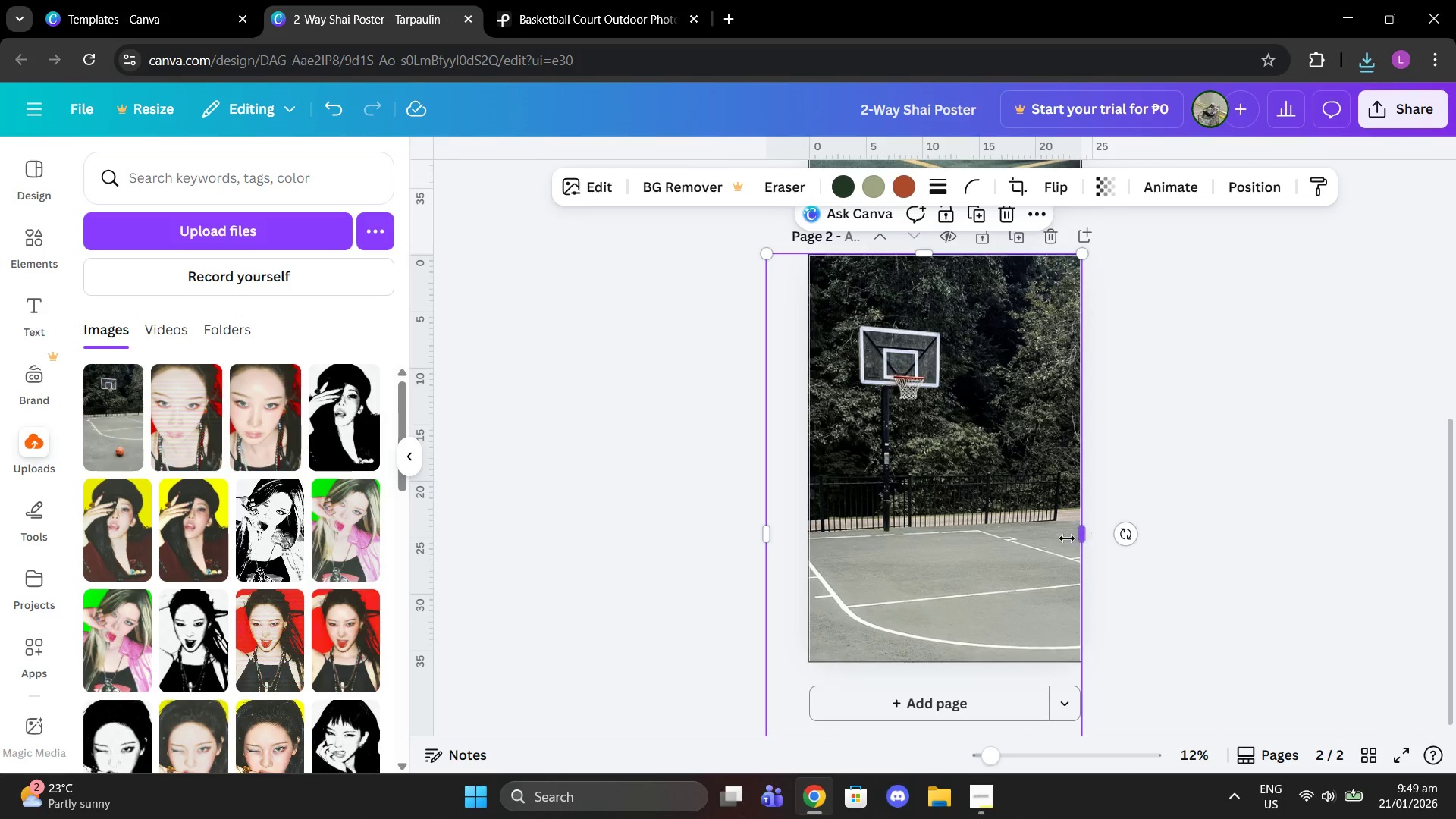 
left_click_drag(start_coordinate=[987, 542], to_coordinate=[982, 542])
 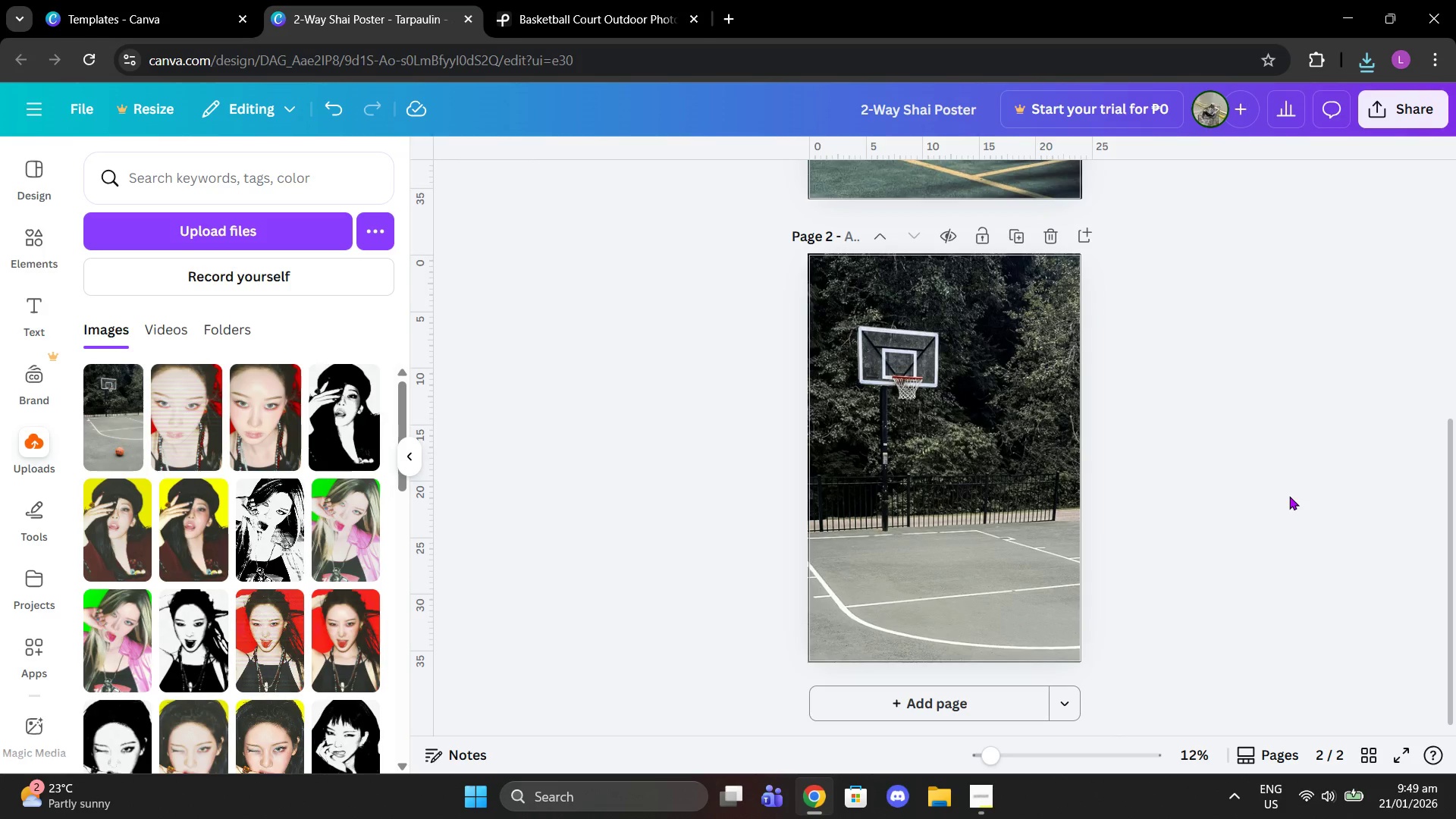 
scroll: coordinate [1134, 476], scroll_direction: up, amount: 5.0
 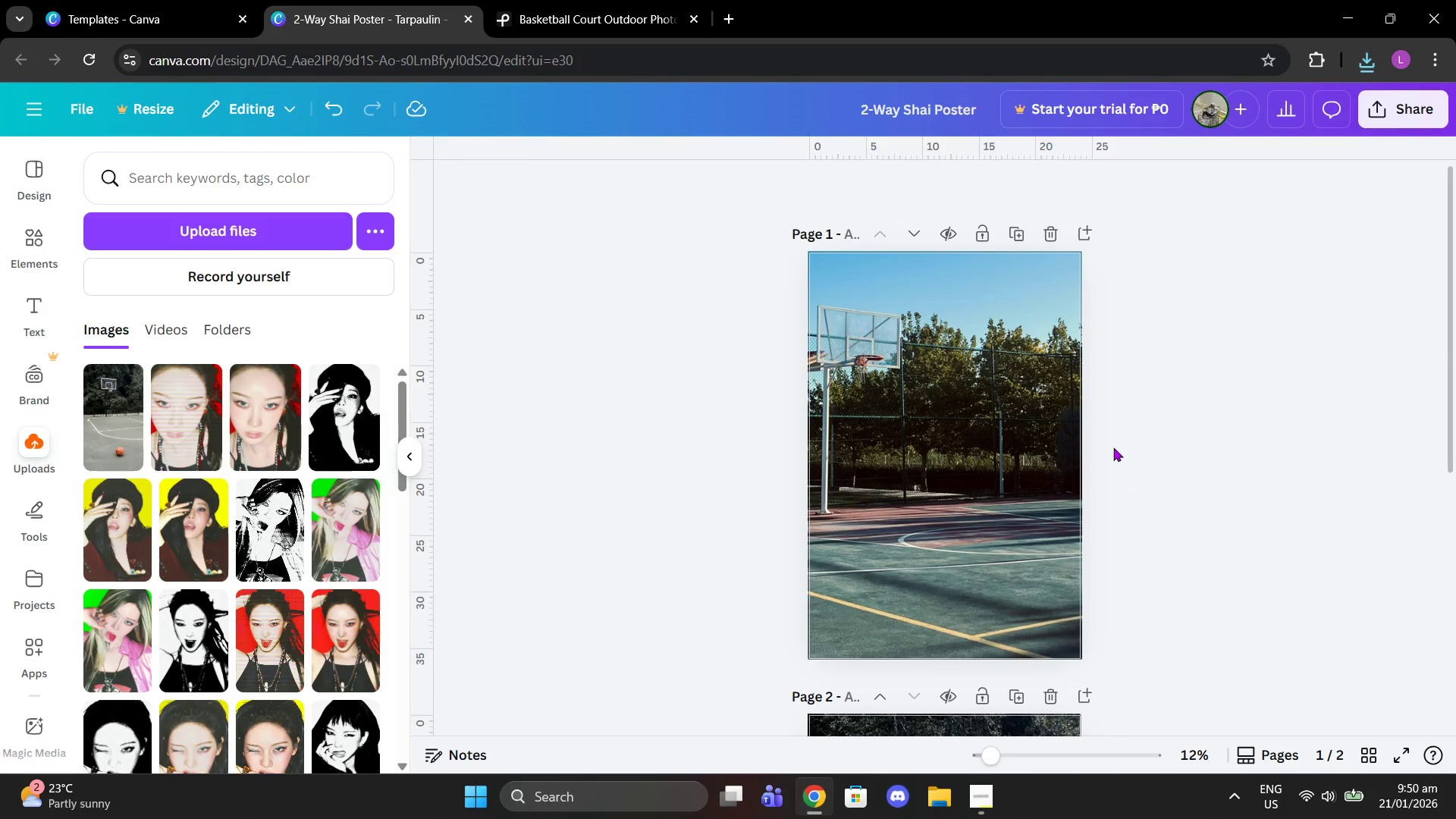 
left_click([1037, 460])
 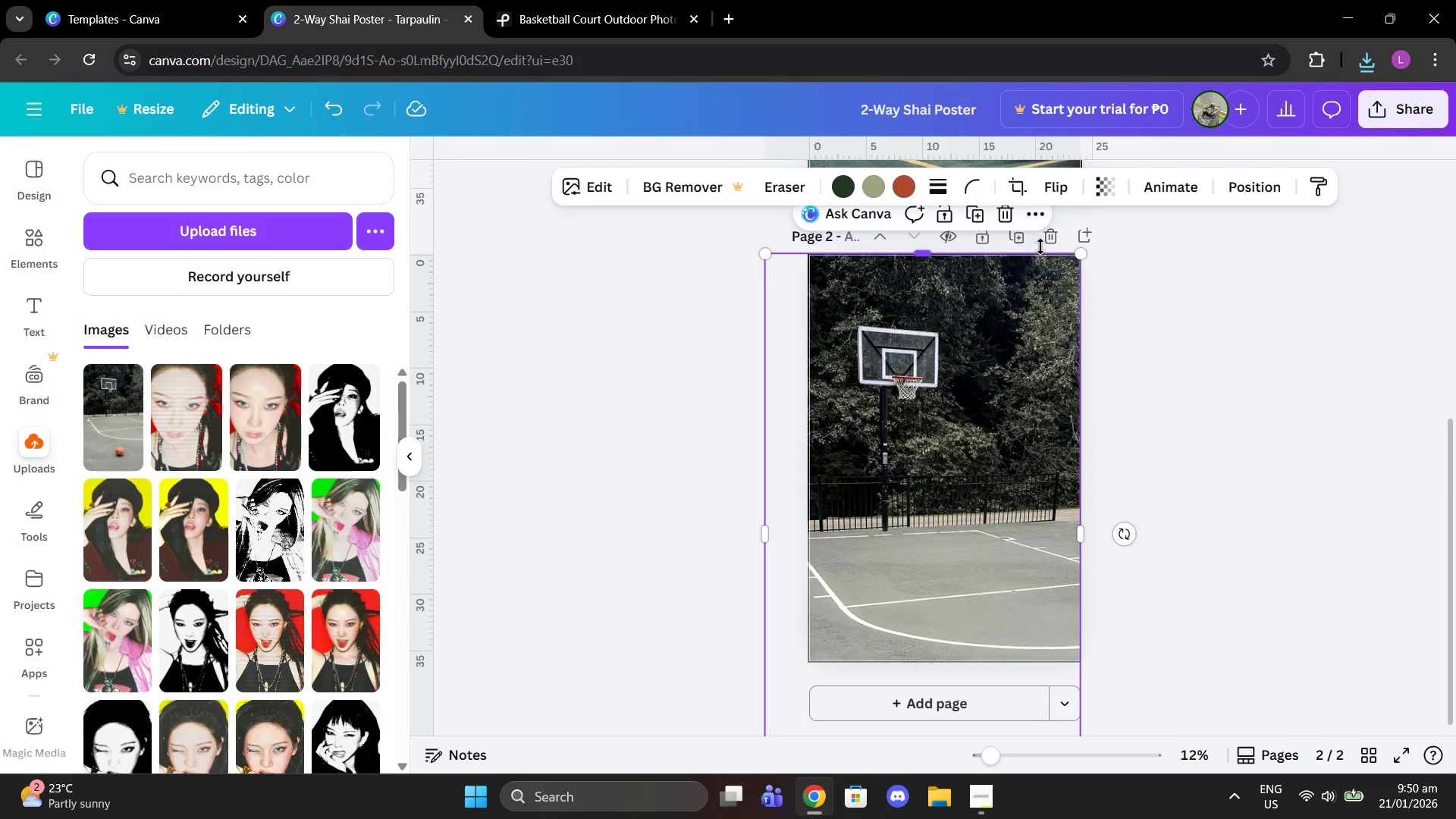 
scroll: coordinate [1043, 456], scroll_direction: down, amount: 5.0
 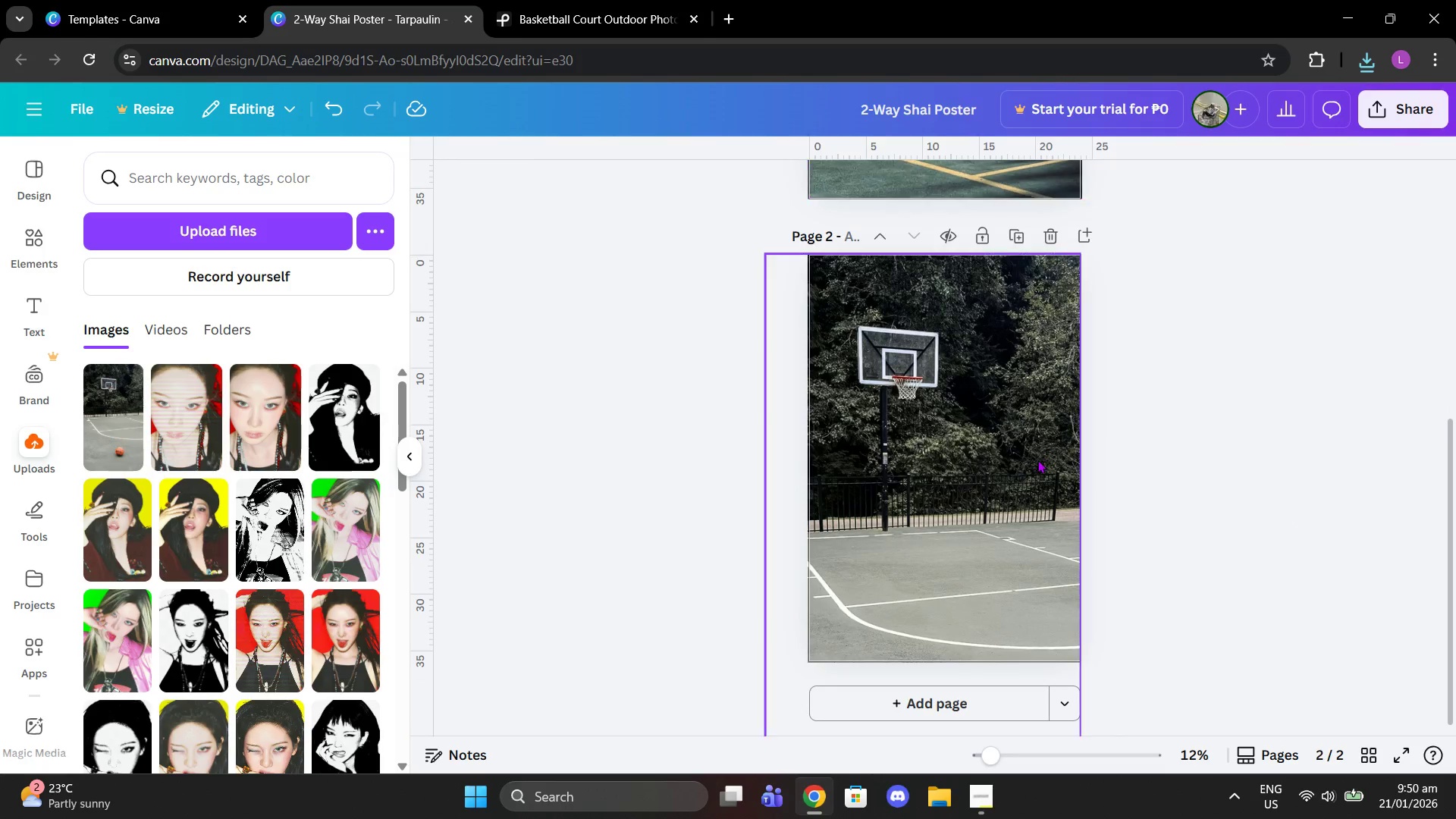 
double_click([1044, 243])
 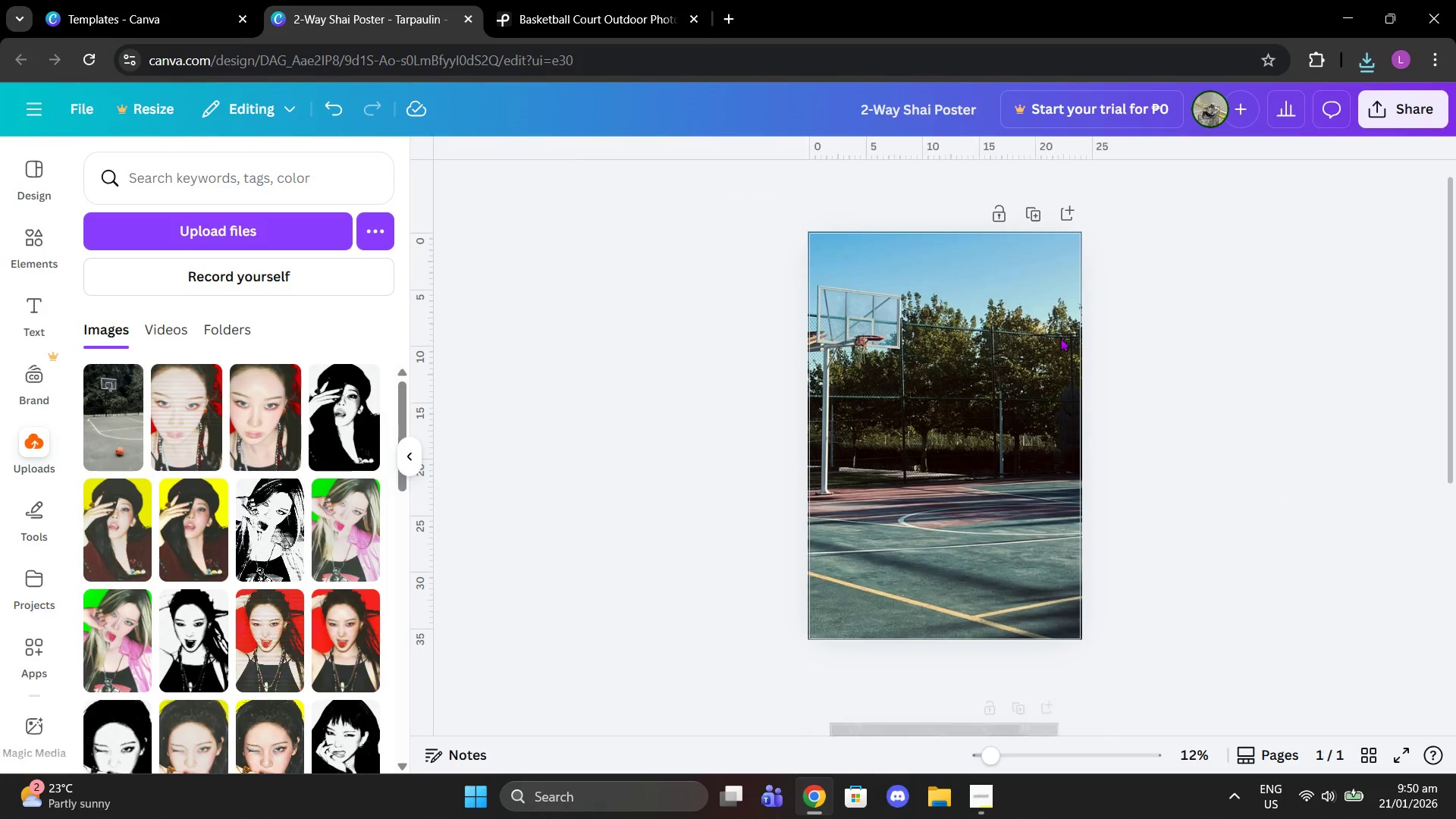 
left_click([1026, 460])
 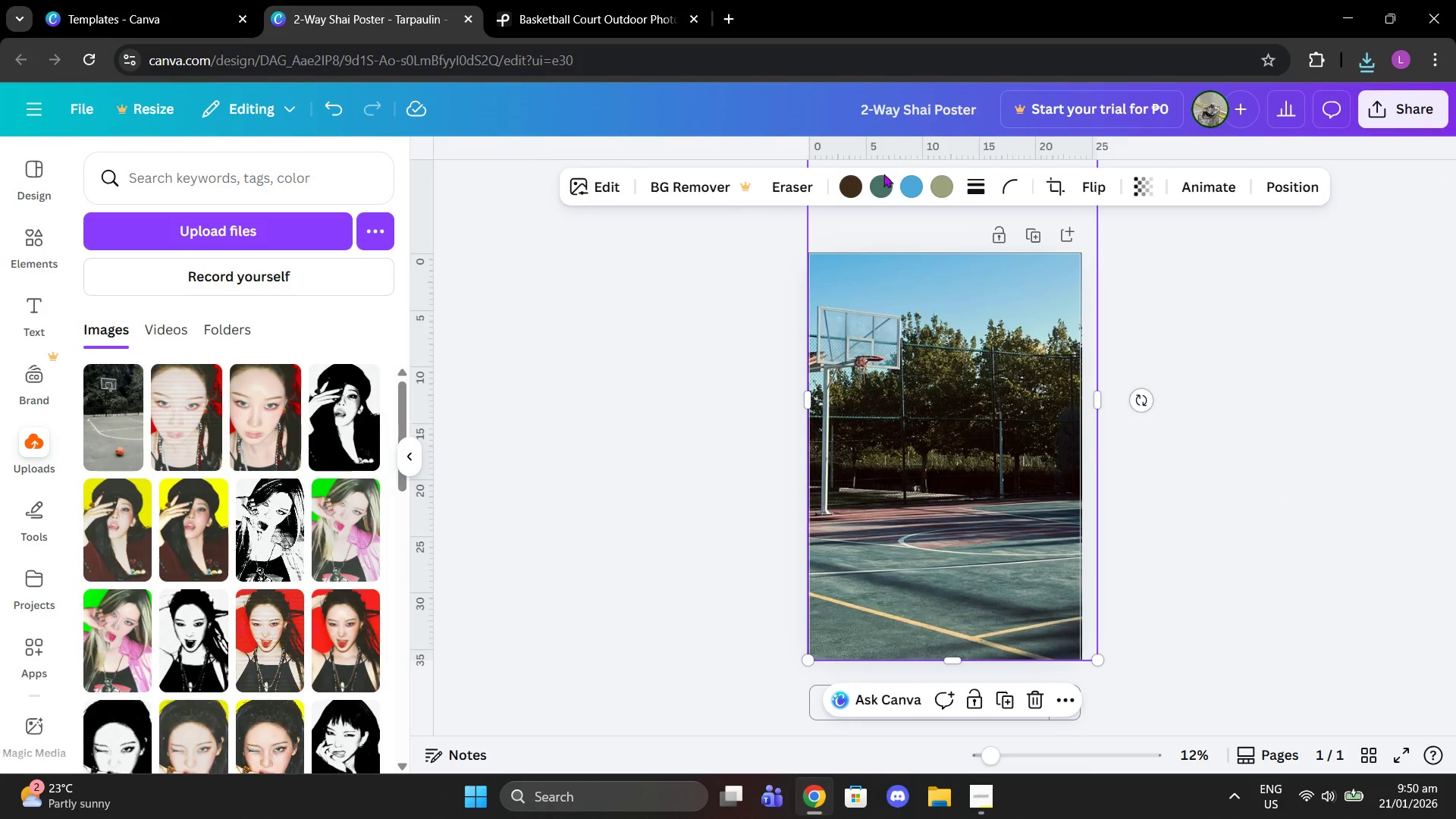 
scroll: coordinate [1053, 326], scroll_direction: up, amount: 6.0
 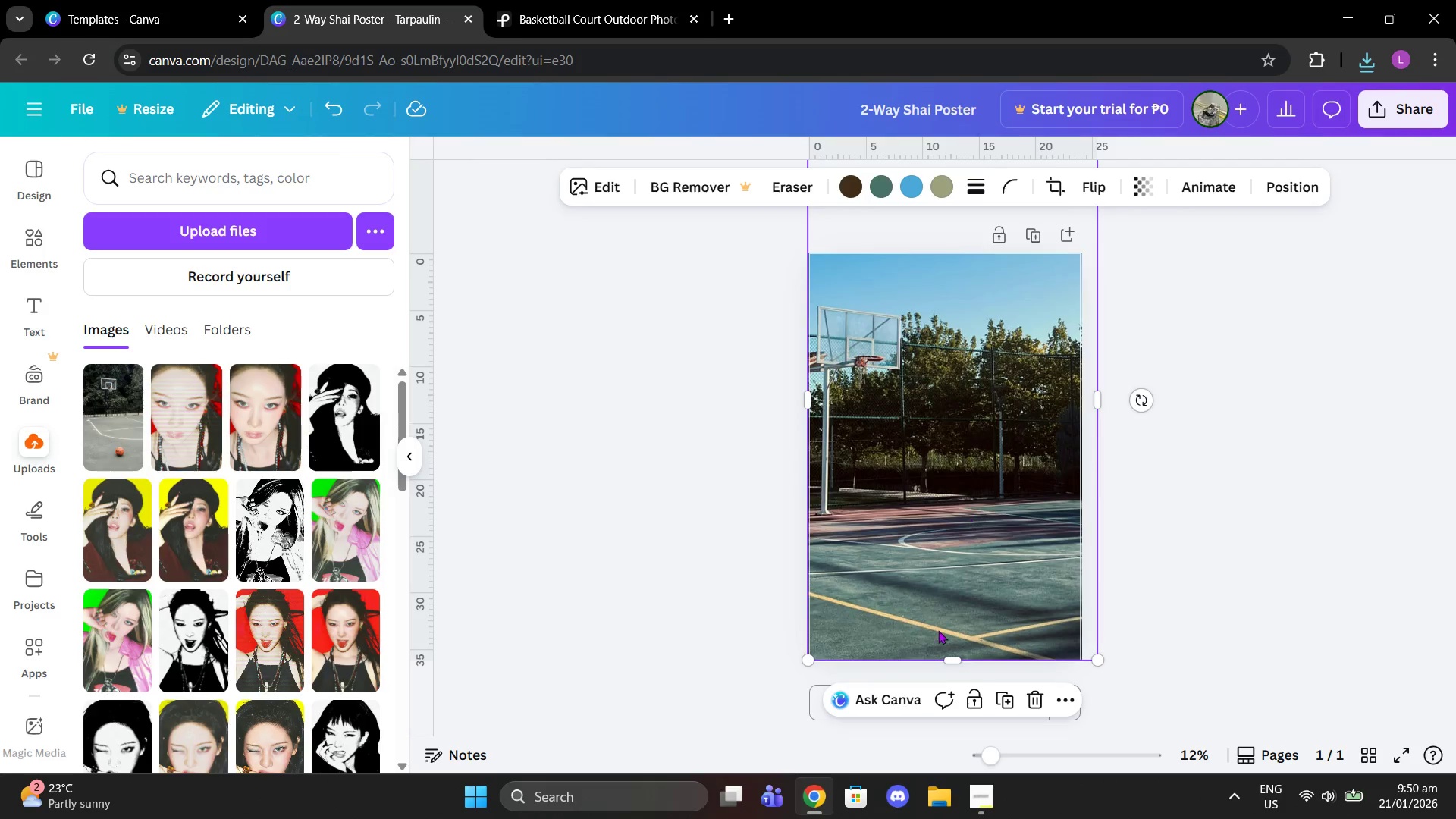 
left_click_drag(start_coordinate=[928, 582], to_coordinate=[927, 541])
 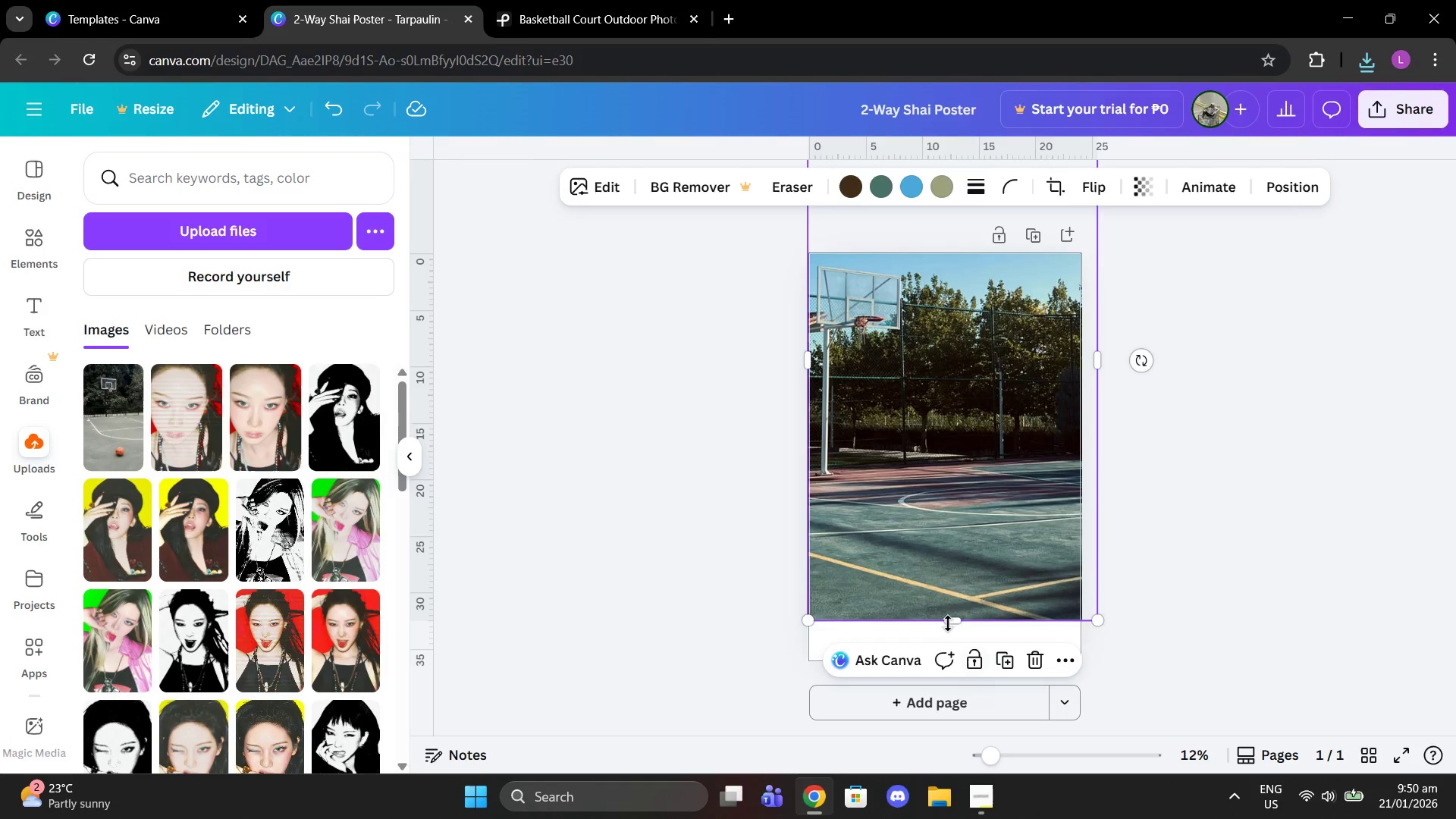 
left_click_drag(start_coordinate=[948, 623], to_coordinate=[954, 663])
 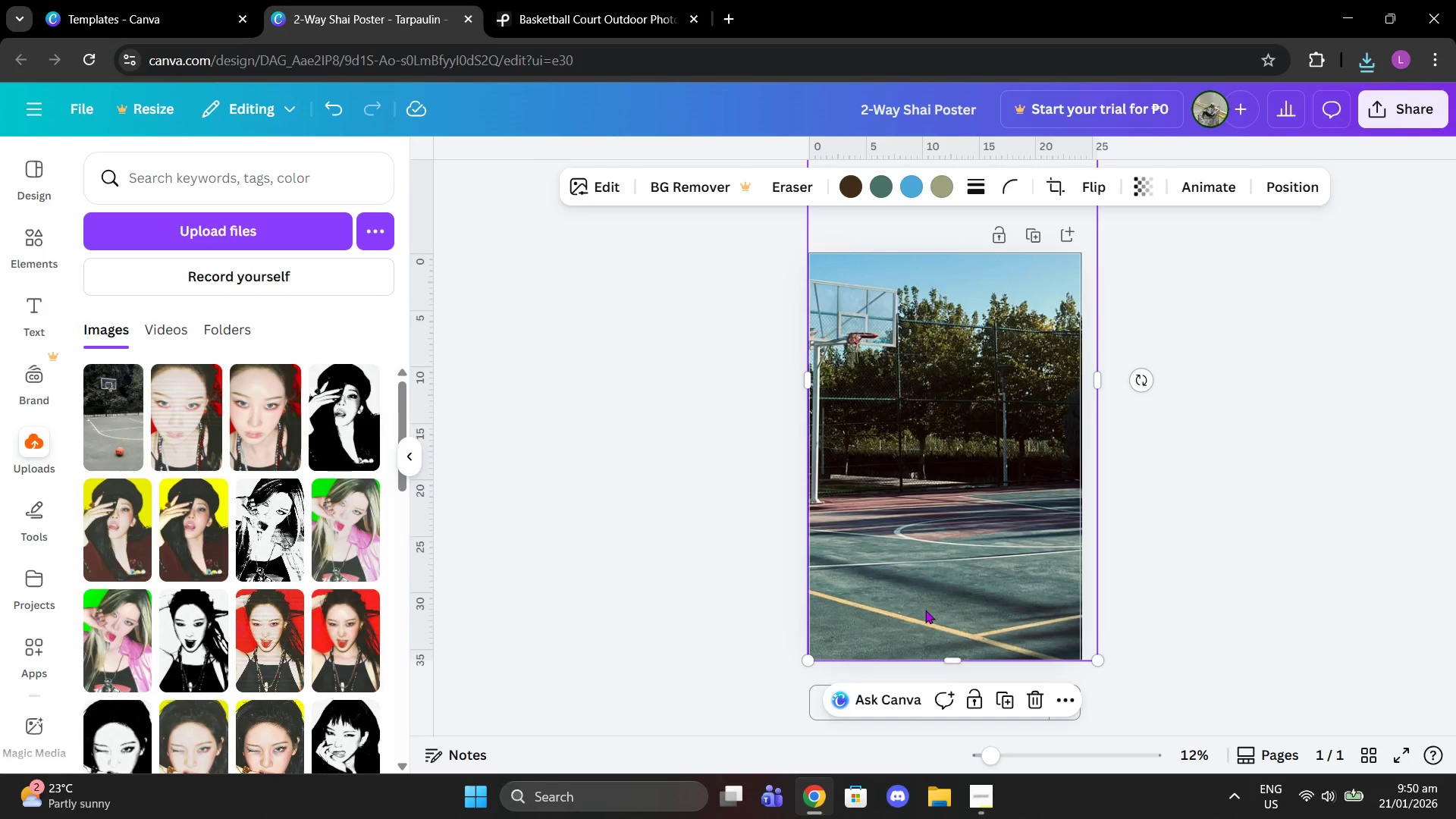 
left_click_drag(start_coordinate=[925, 610], to_coordinate=[938, 610])
 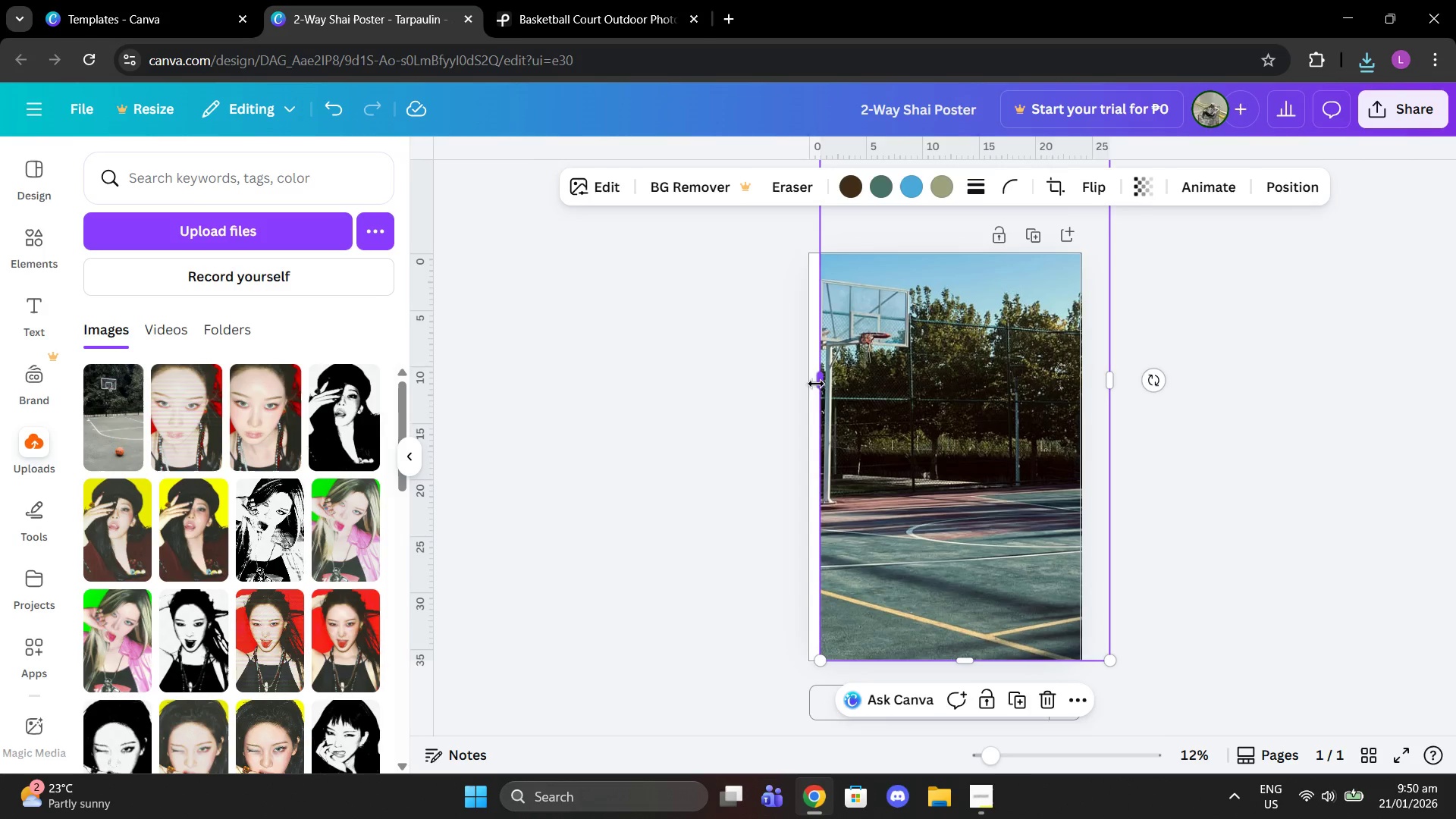 
left_click_drag(start_coordinate=[816, 384], to_coordinate=[802, 381])
 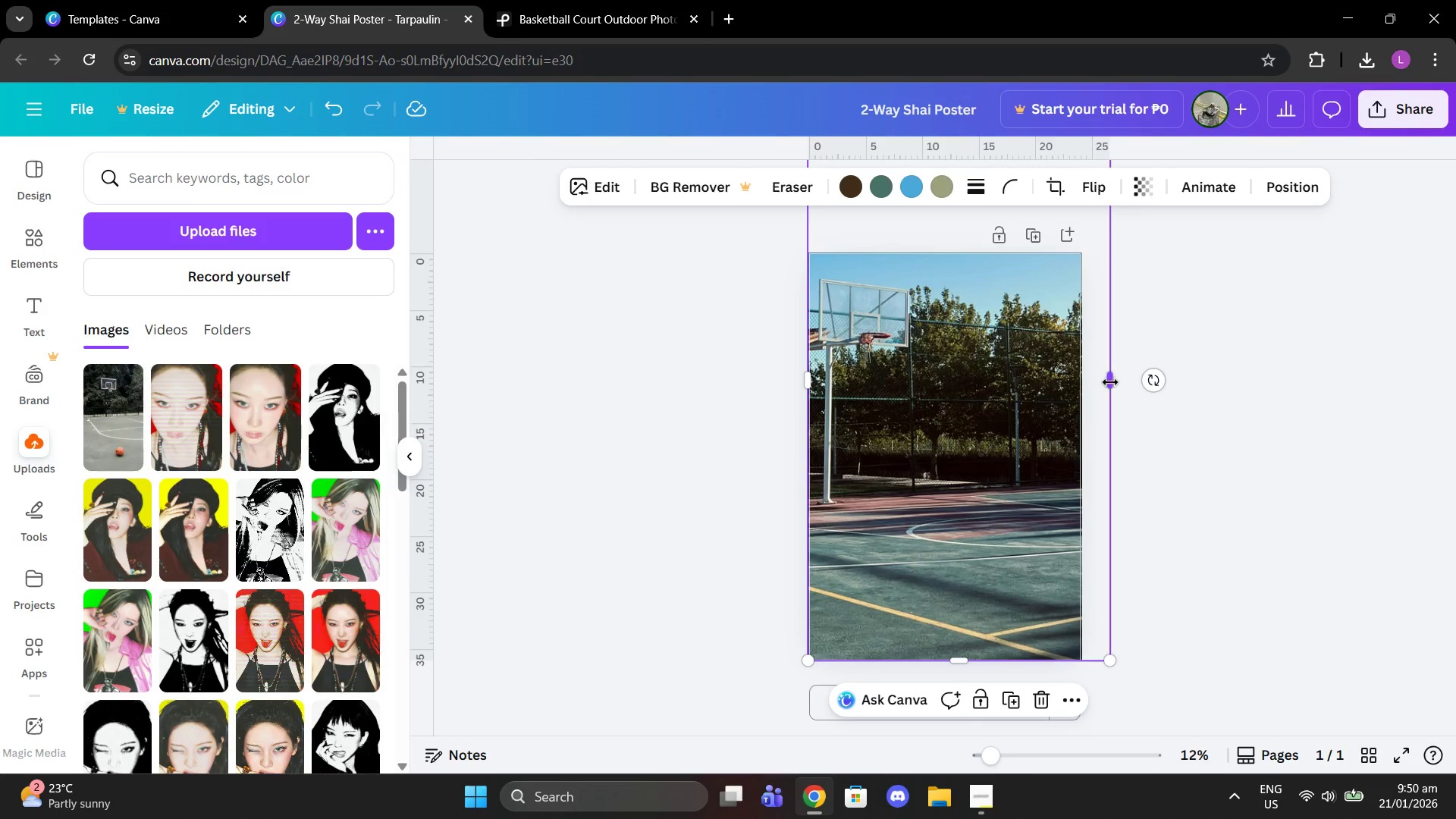 
left_click_drag(start_coordinate=[1110, 382], to_coordinate=[1086, 381])
 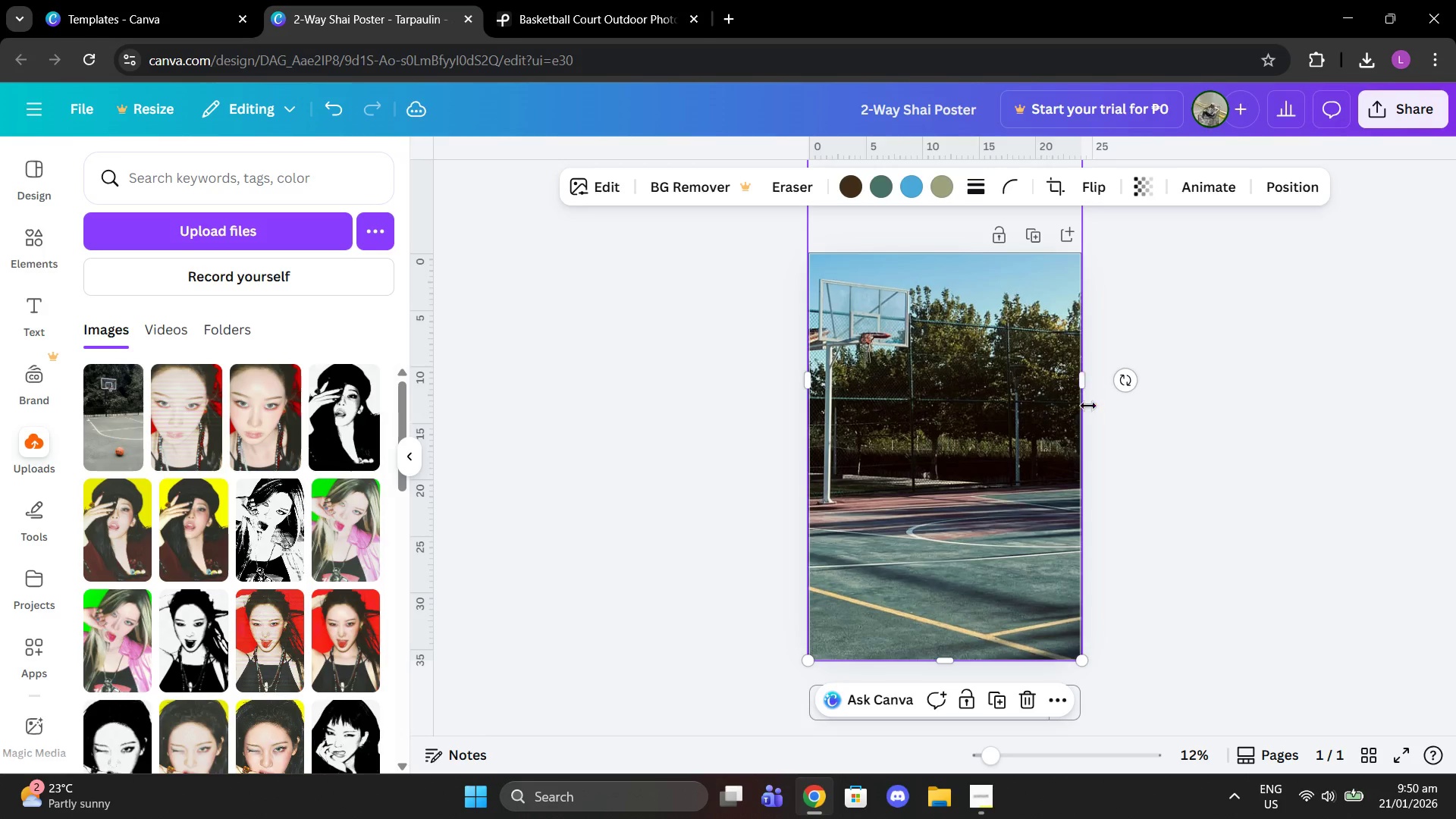 
left_click([1122, 334])
 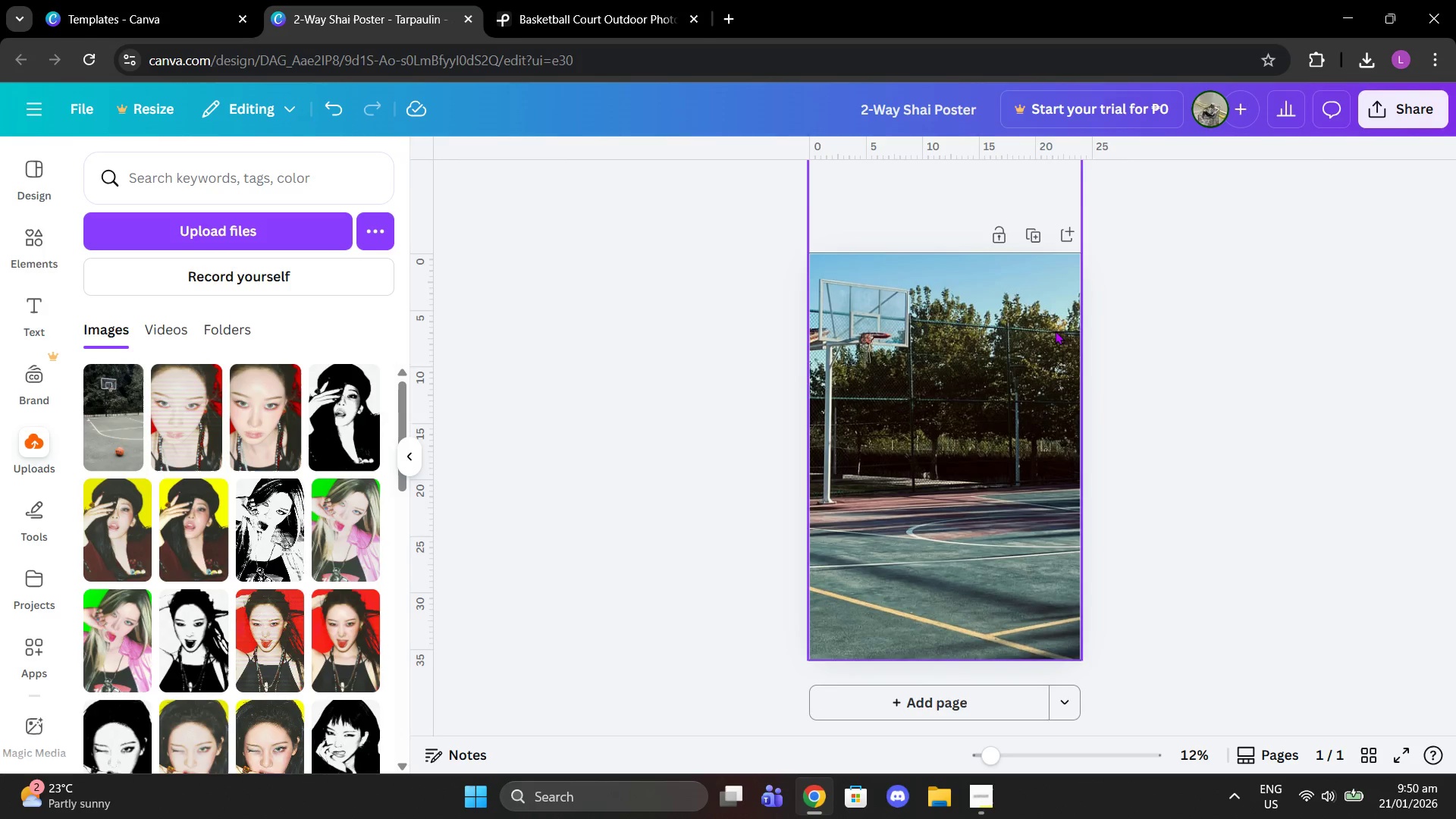 
scroll: coordinate [1111, 340], scroll_direction: up, amount: 9.0
 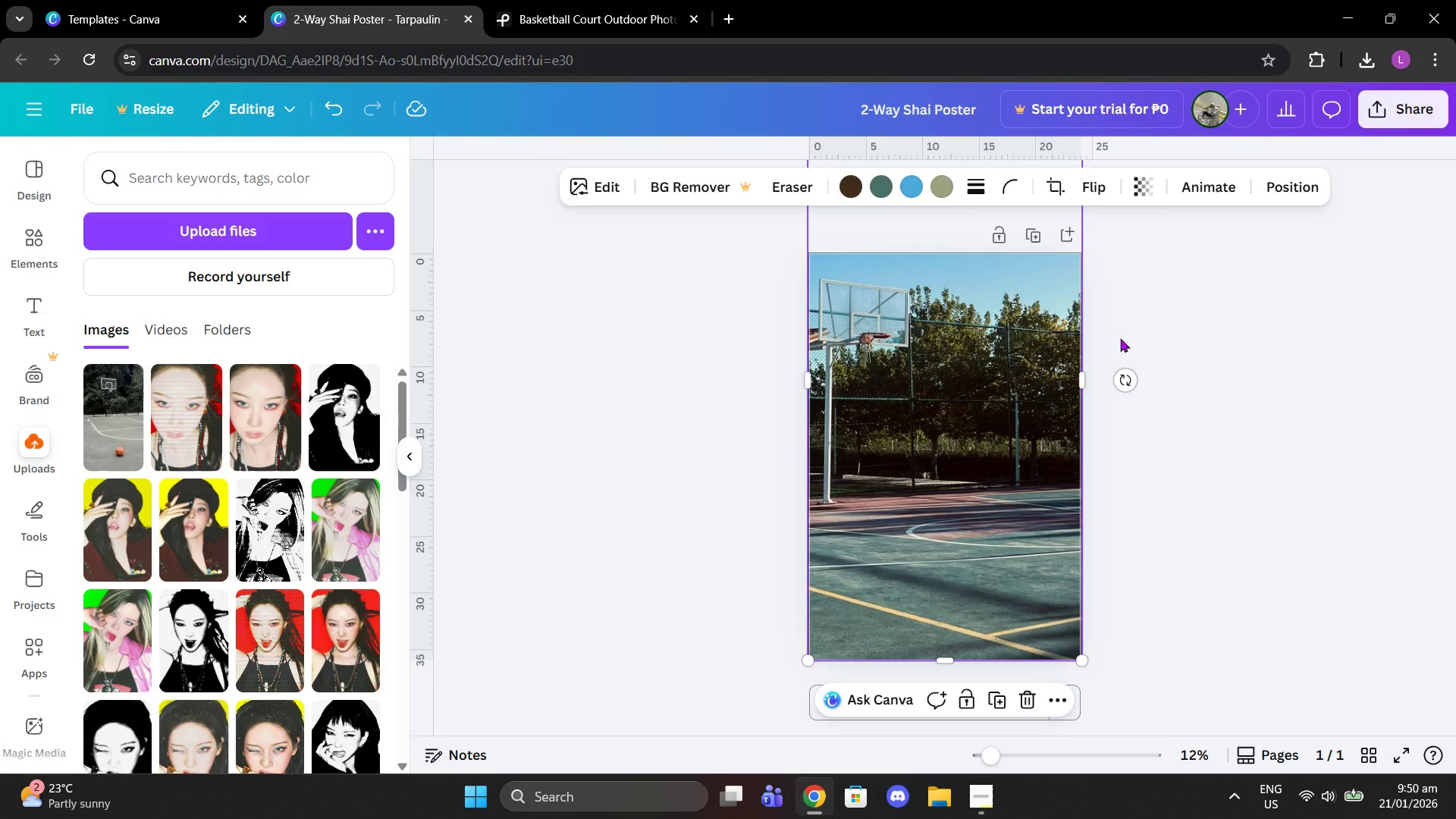 
double_click([1053, 331])
 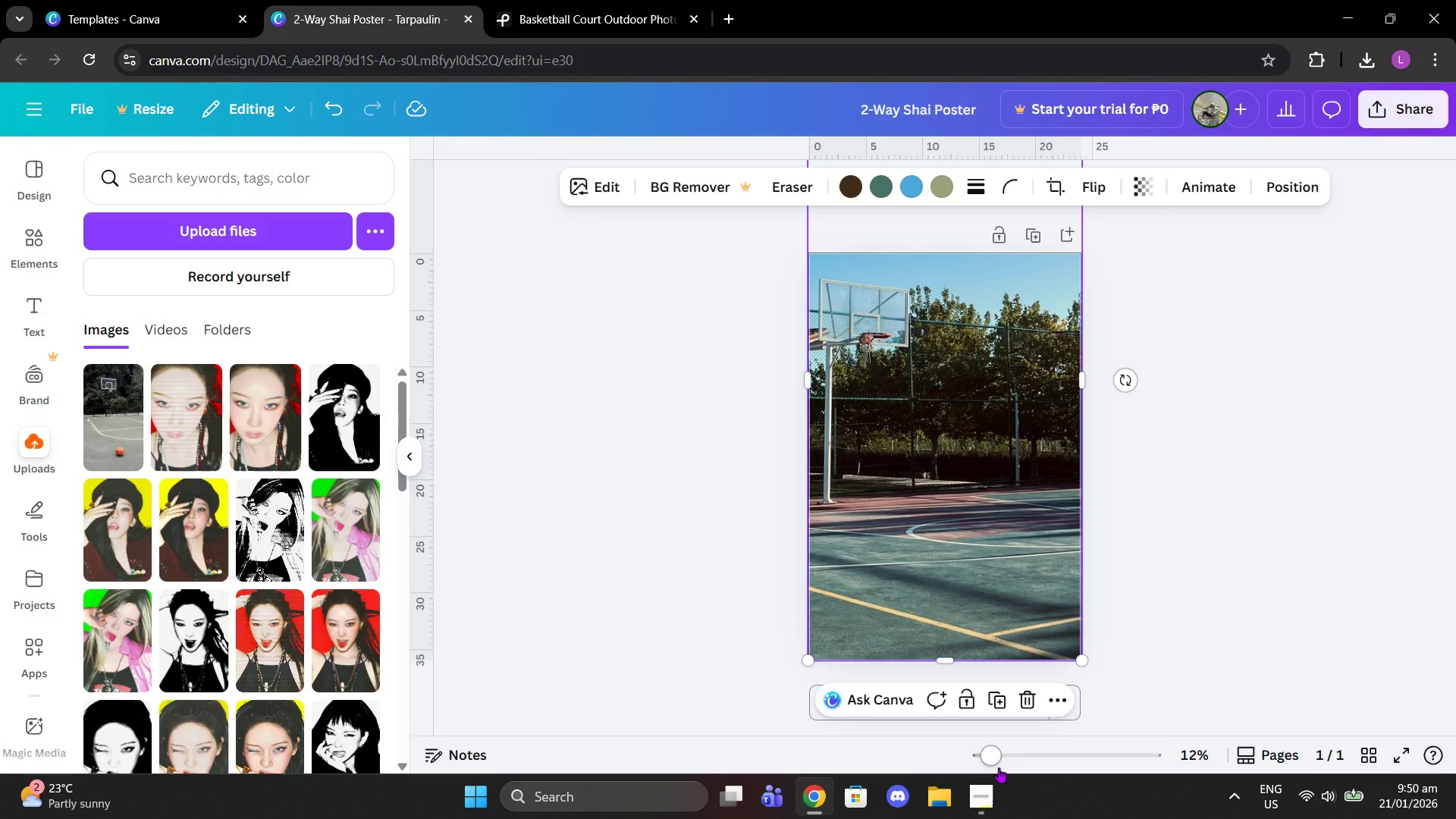 
left_click_drag(start_coordinate=[993, 755], to_coordinate=[947, 749])
 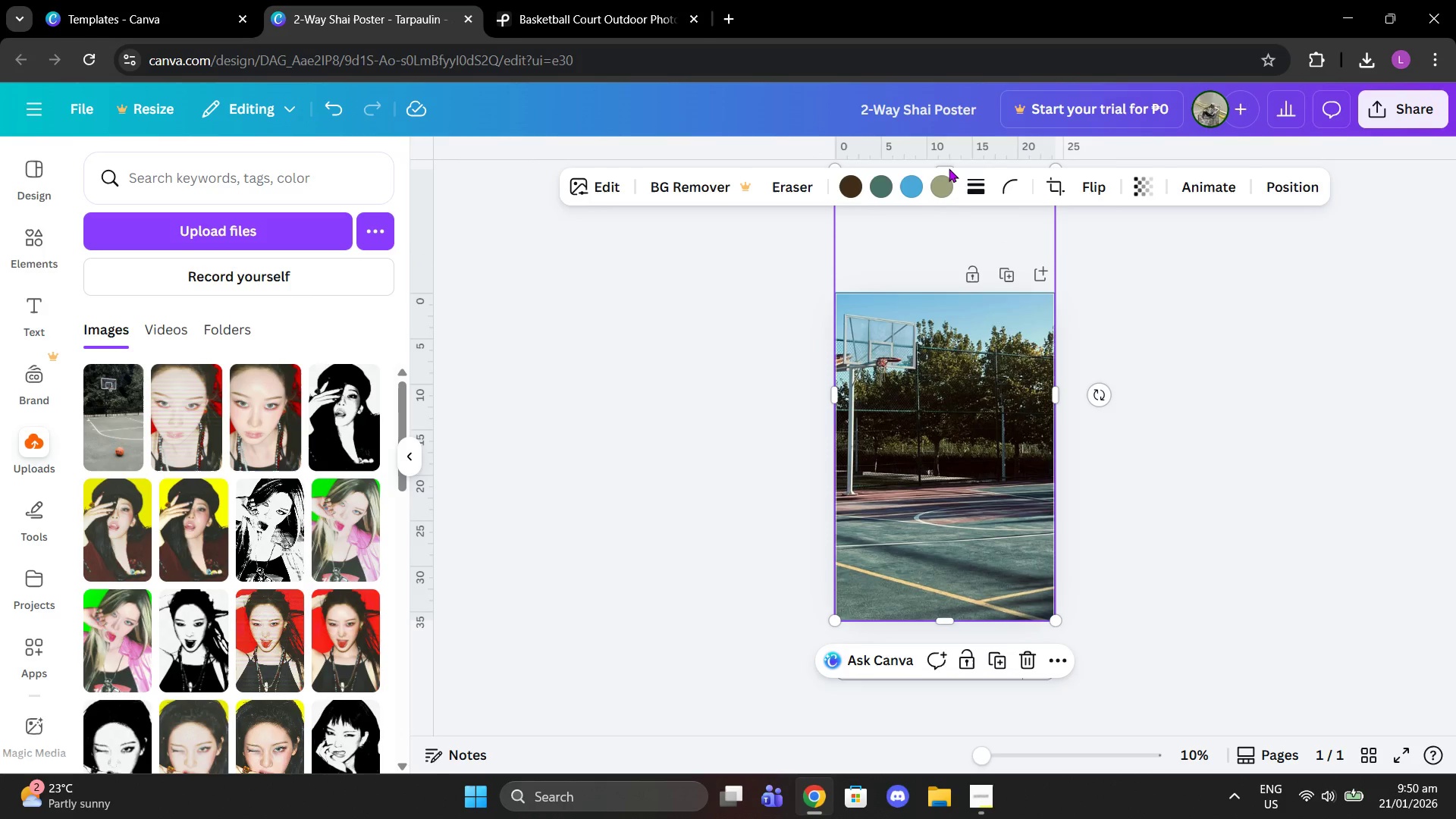 
left_click_drag(start_coordinate=[949, 166], to_coordinate=[959, 286])
 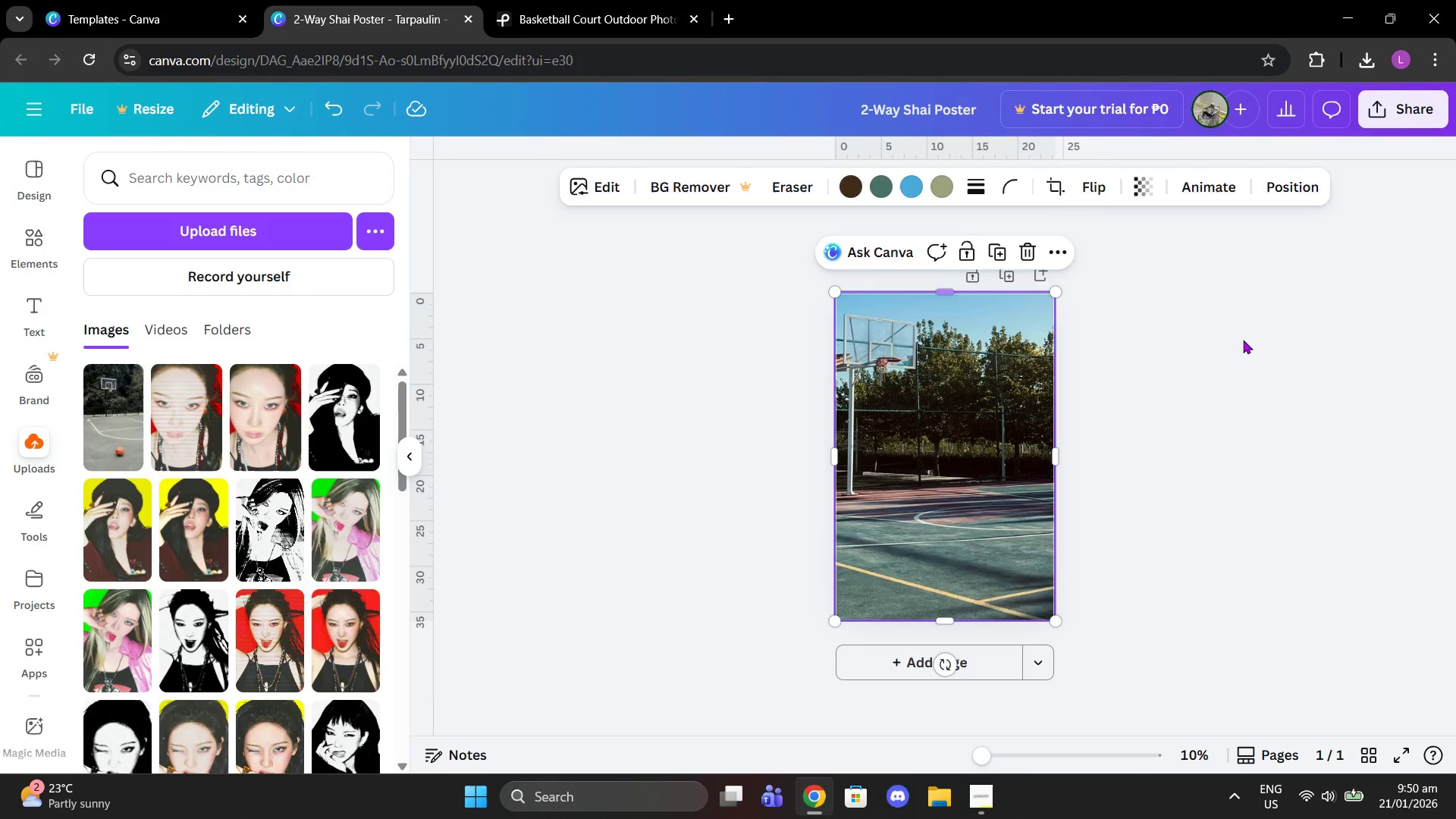 
left_click([1243, 340])
 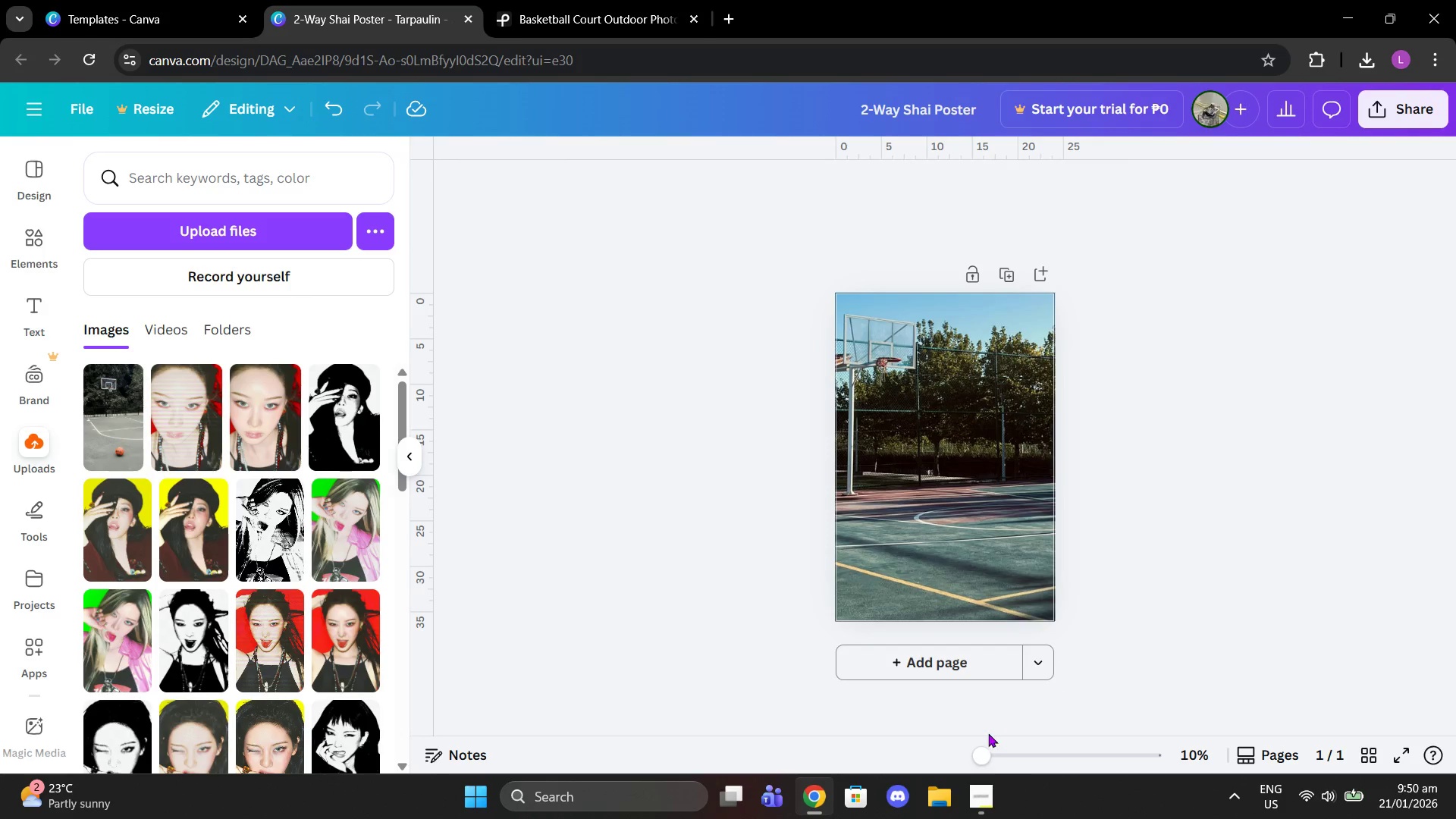 
left_click_drag(start_coordinate=[984, 752], to_coordinate=[1018, 746])
 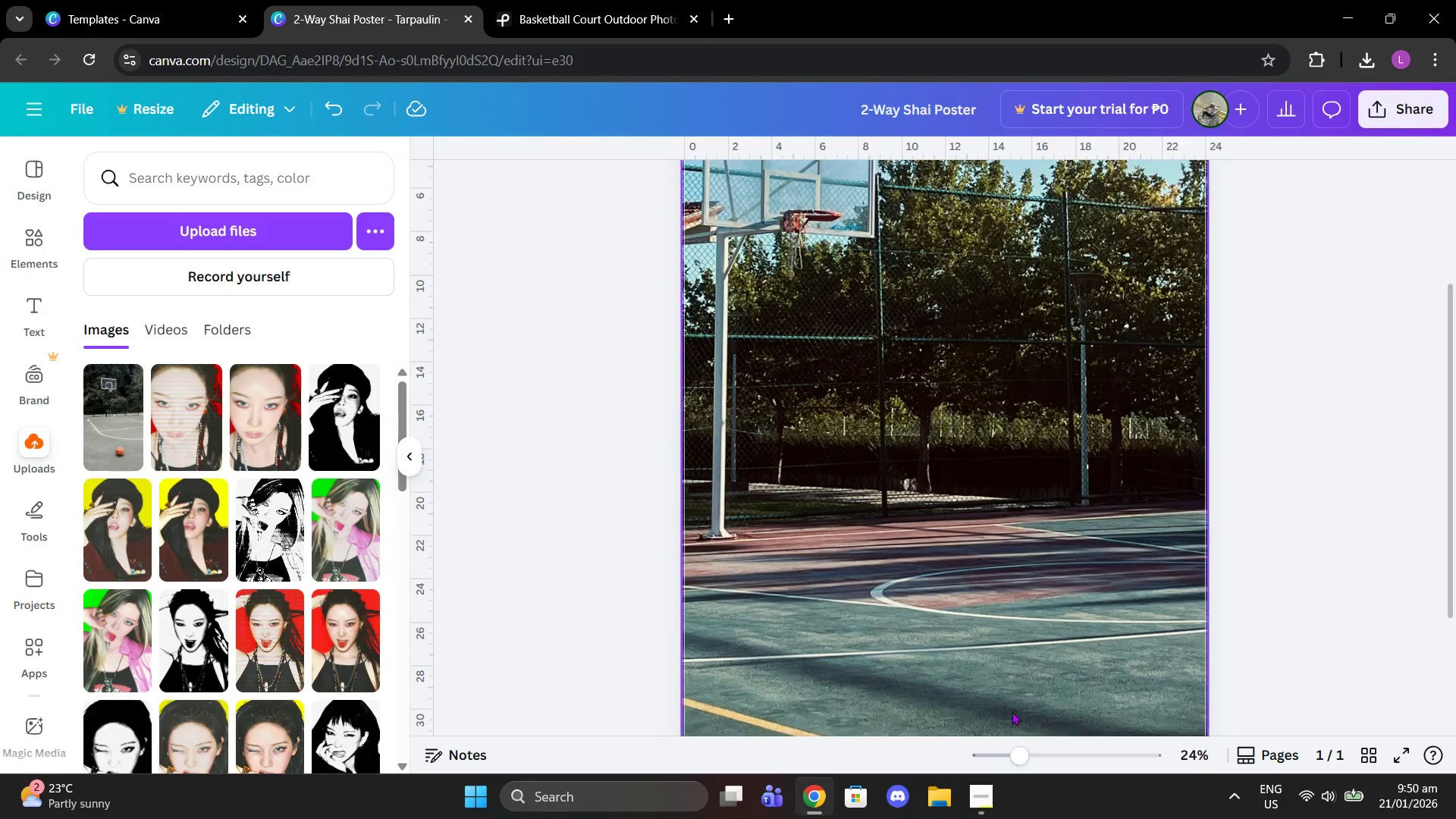 
scroll: coordinate [1012, 711], scroll_direction: up, amount: 3.0
 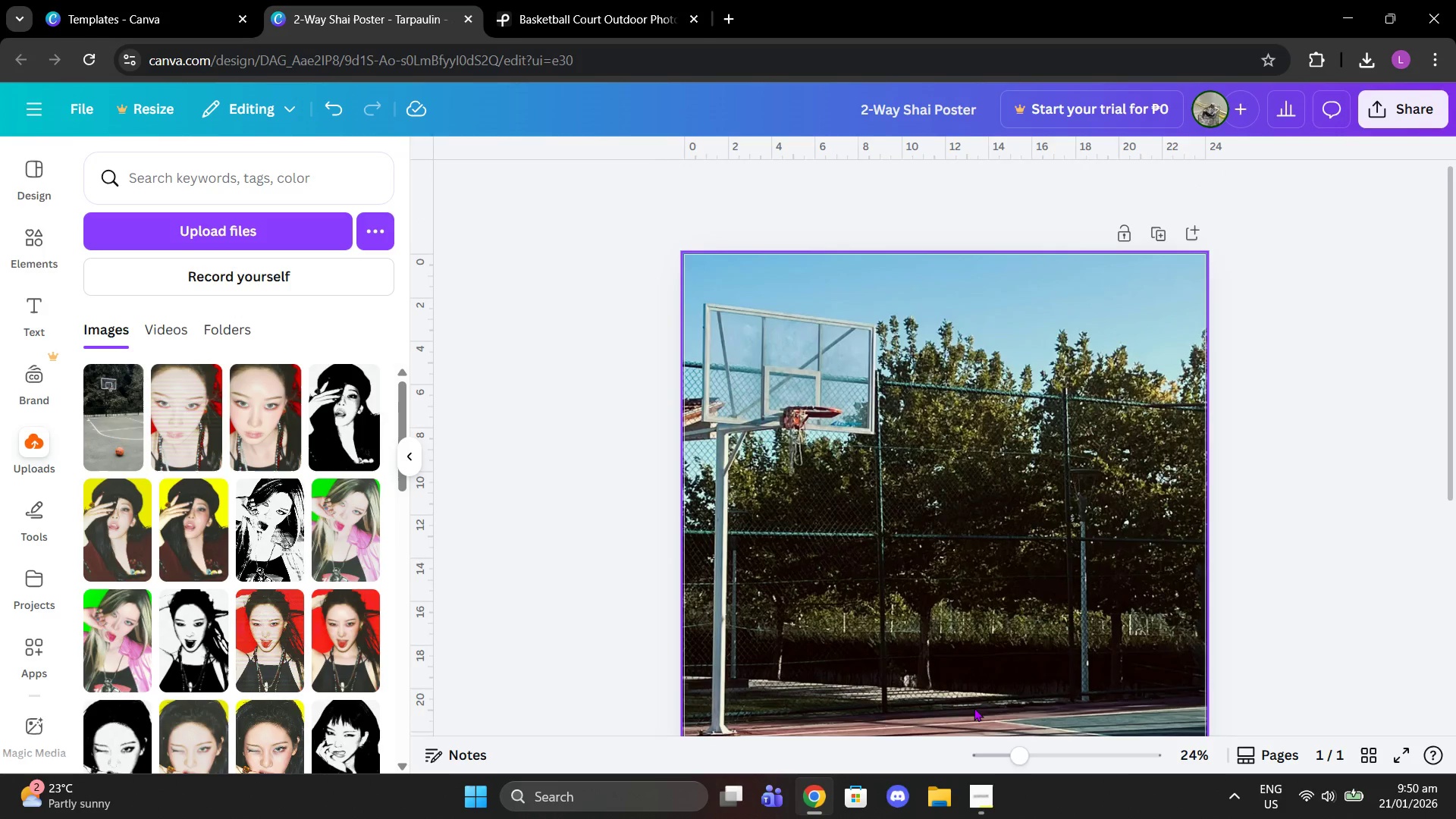 
left_click([940, 521])
 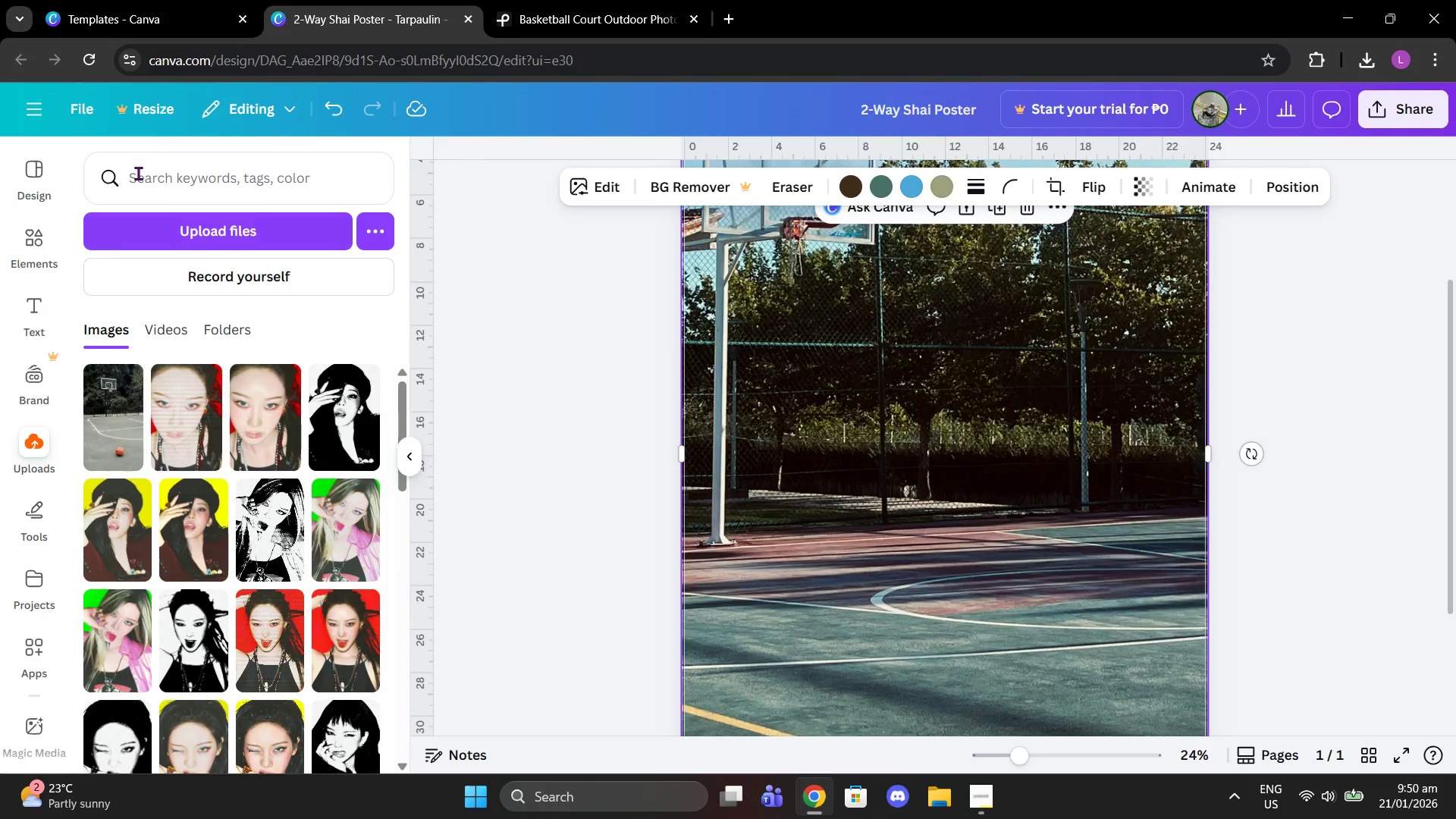 
scroll: coordinate [974, 708], scroll_direction: down, amount: 2.0
 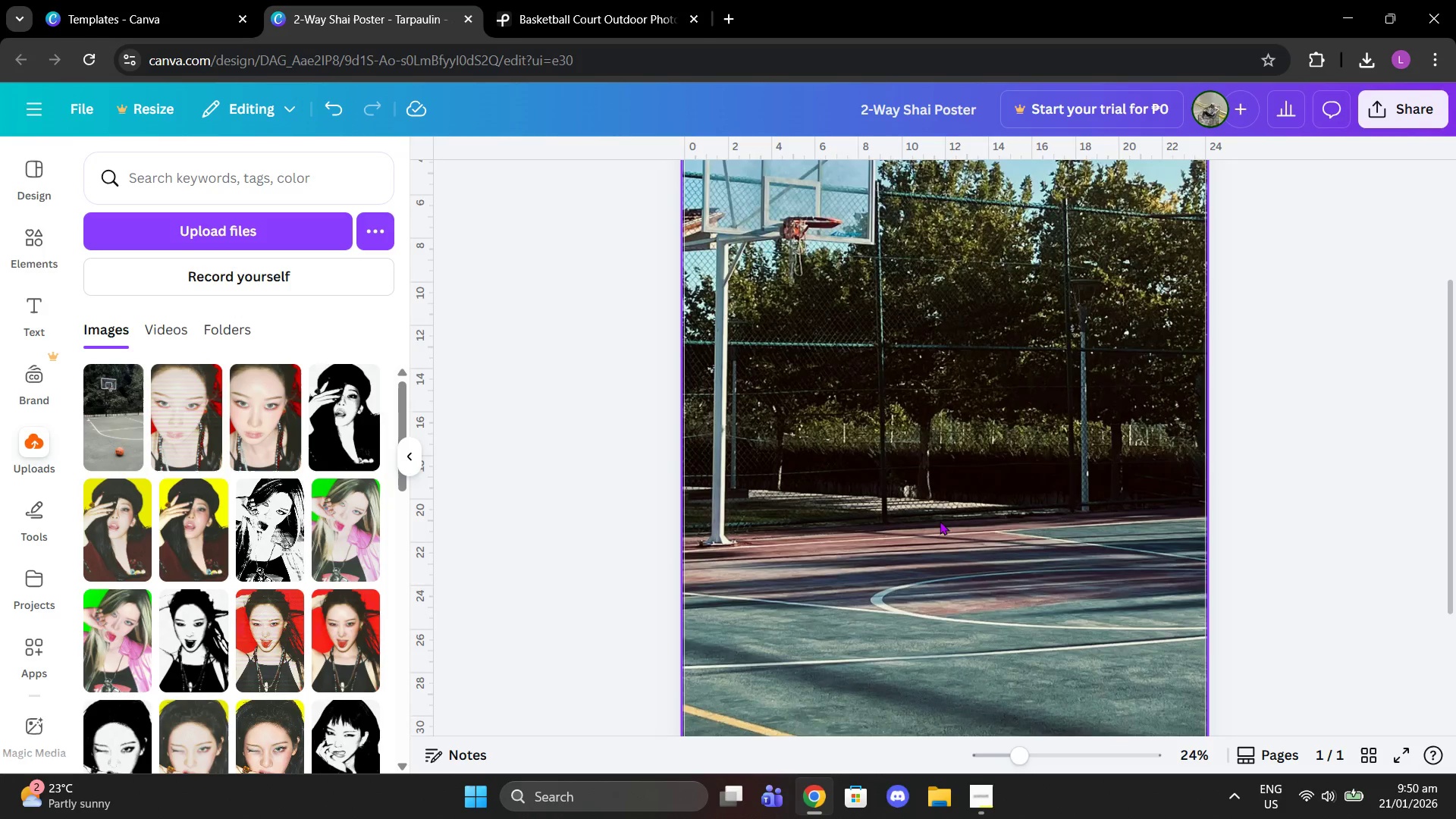 
left_click([24, 246])
 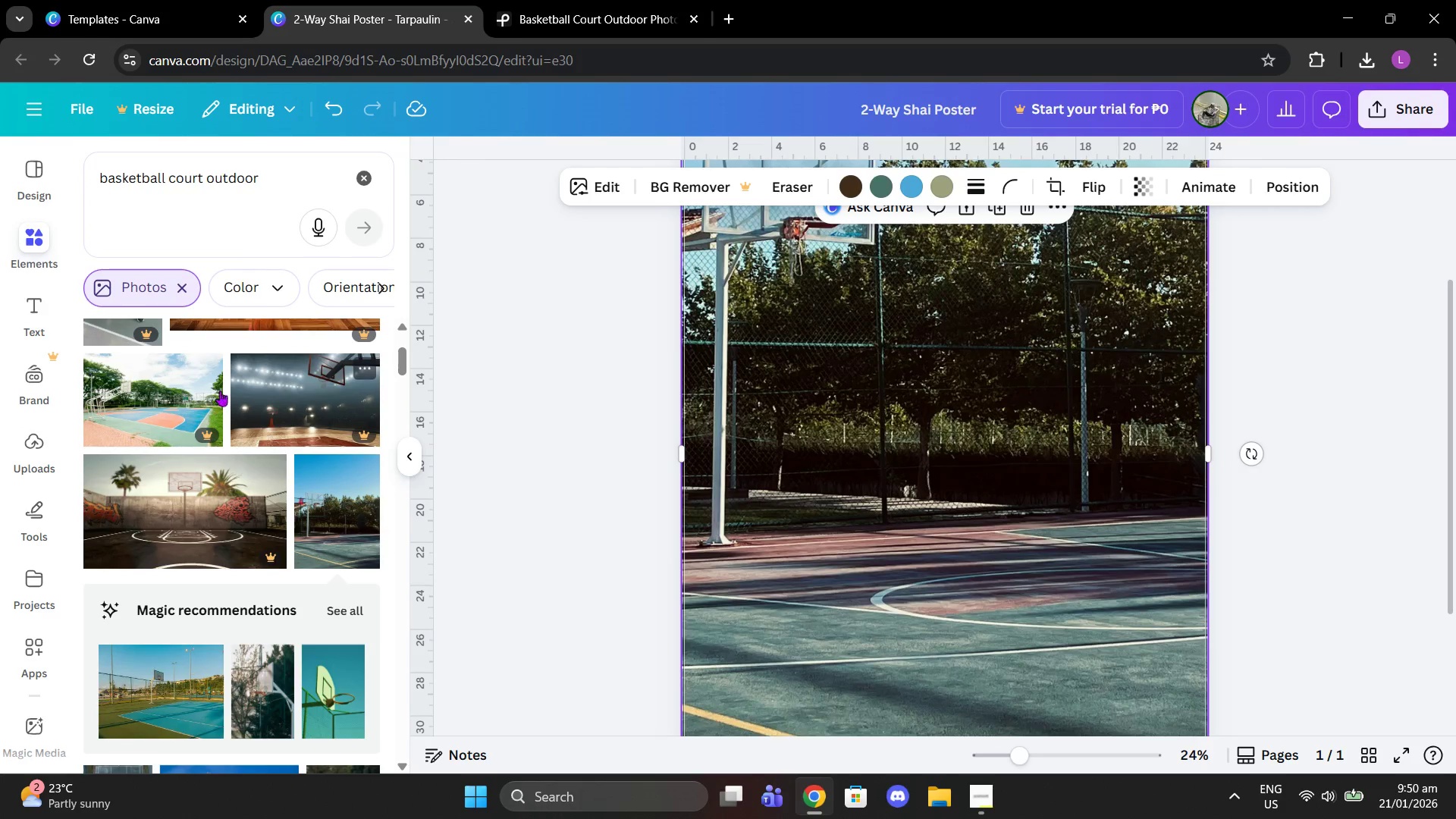 
scroll: coordinate [410, 604], scroll_direction: down, amount: 12.0
 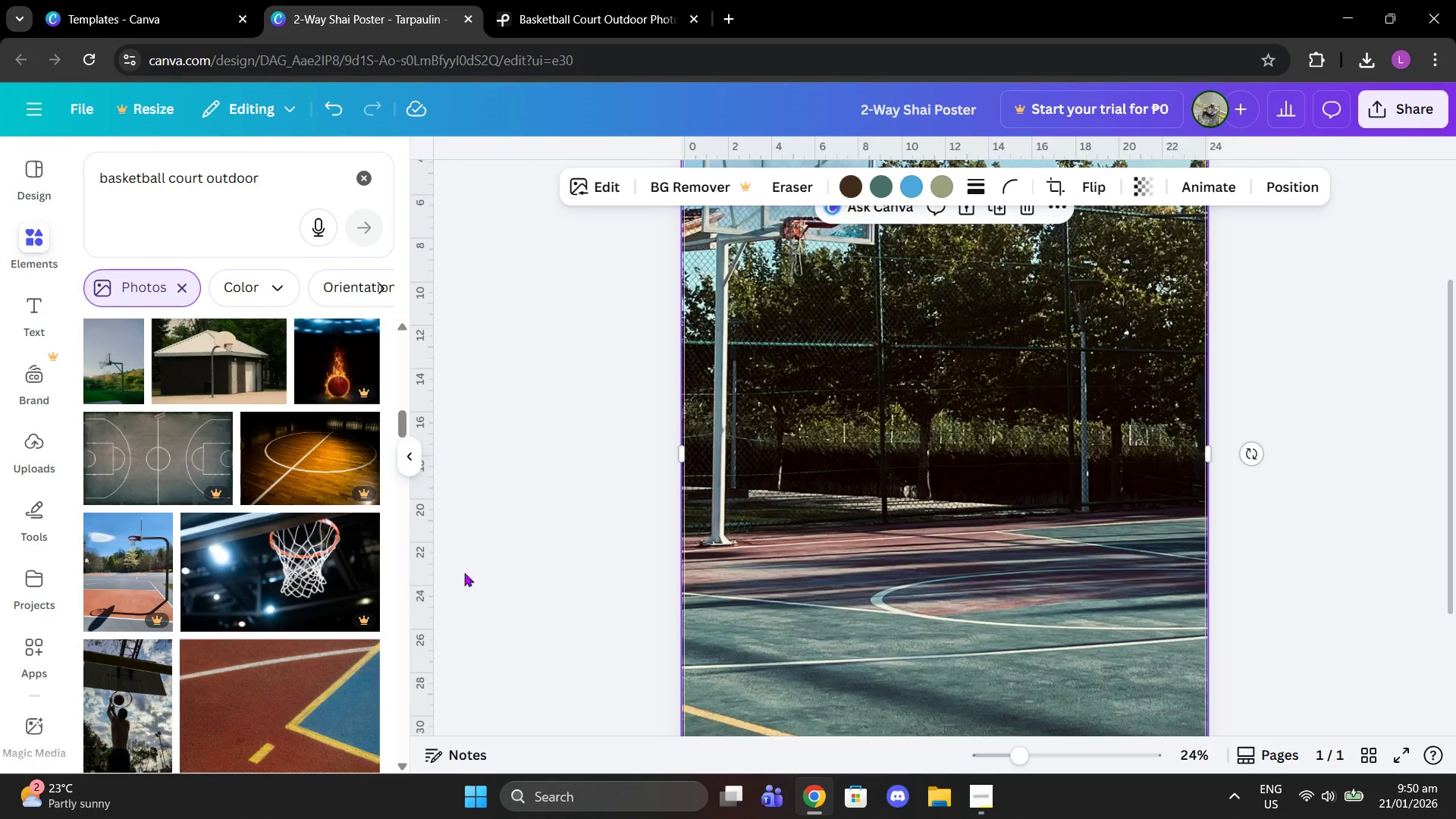 
scroll: coordinate [1022, 600], scroll_direction: down, amount: 6.0
 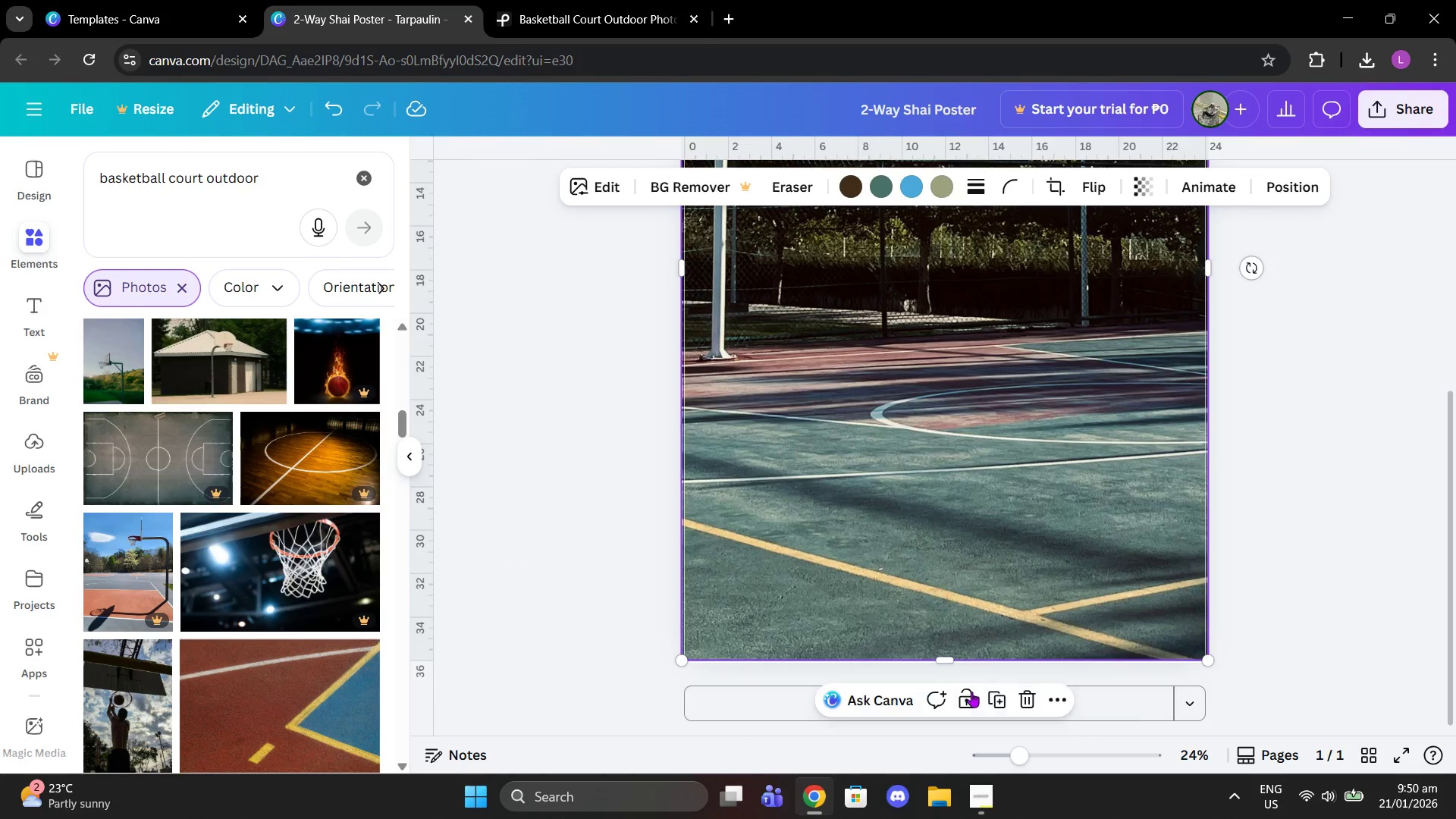 
left_click([972, 695])
 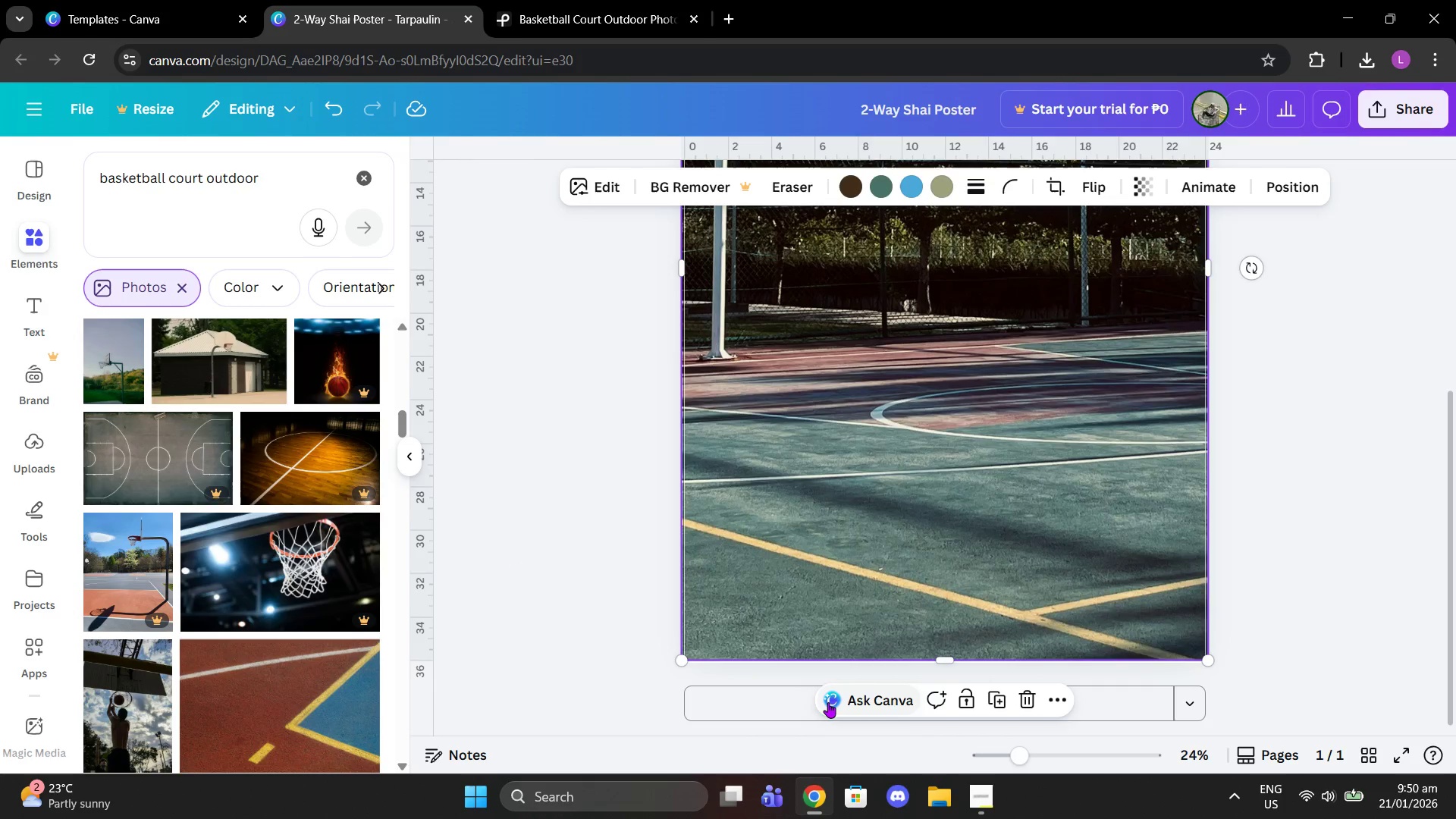 
double_click([802, 701])
 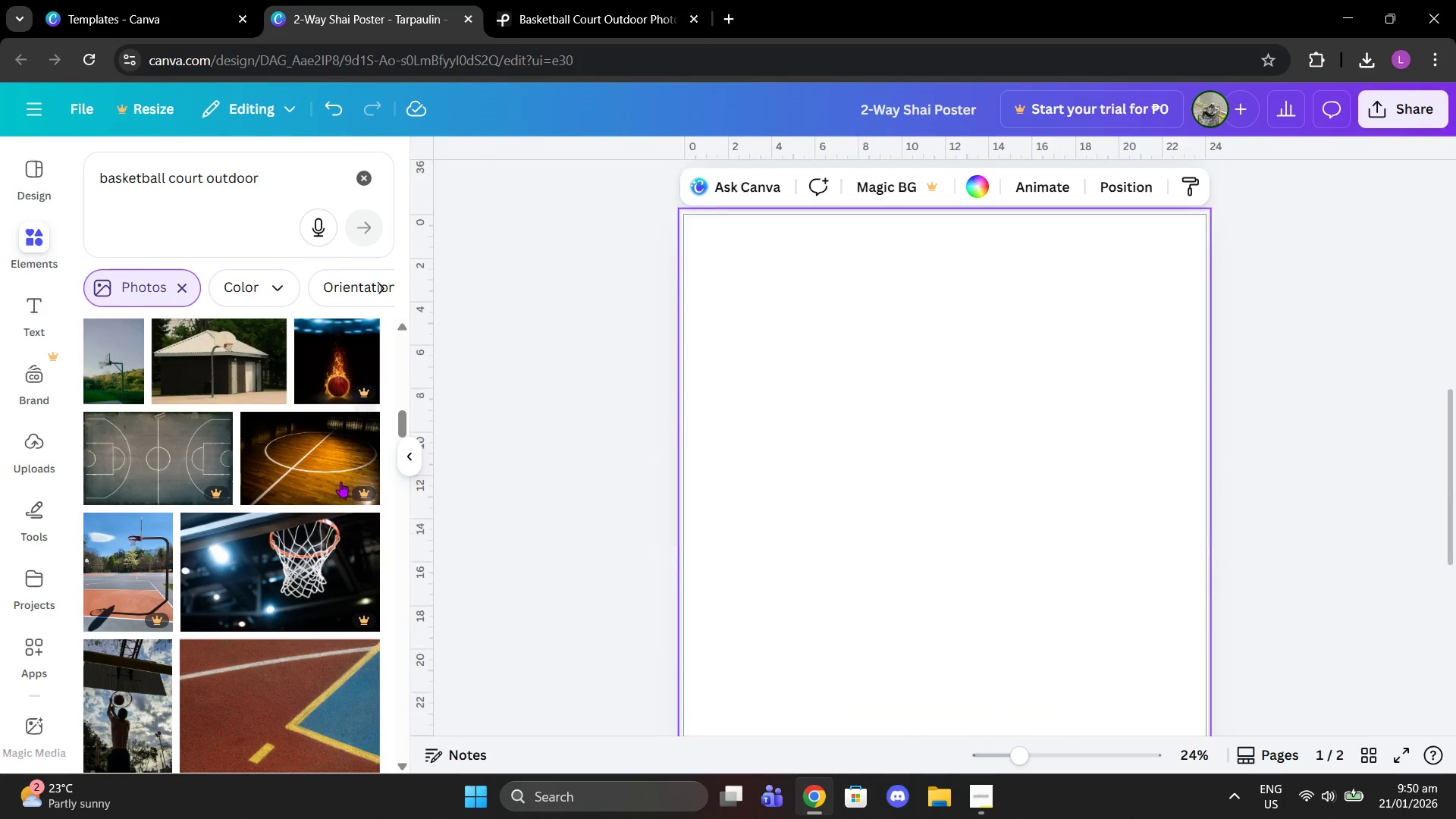 
scroll: coordinate [320, 600], scroll_direction: down, amount: 11.0
 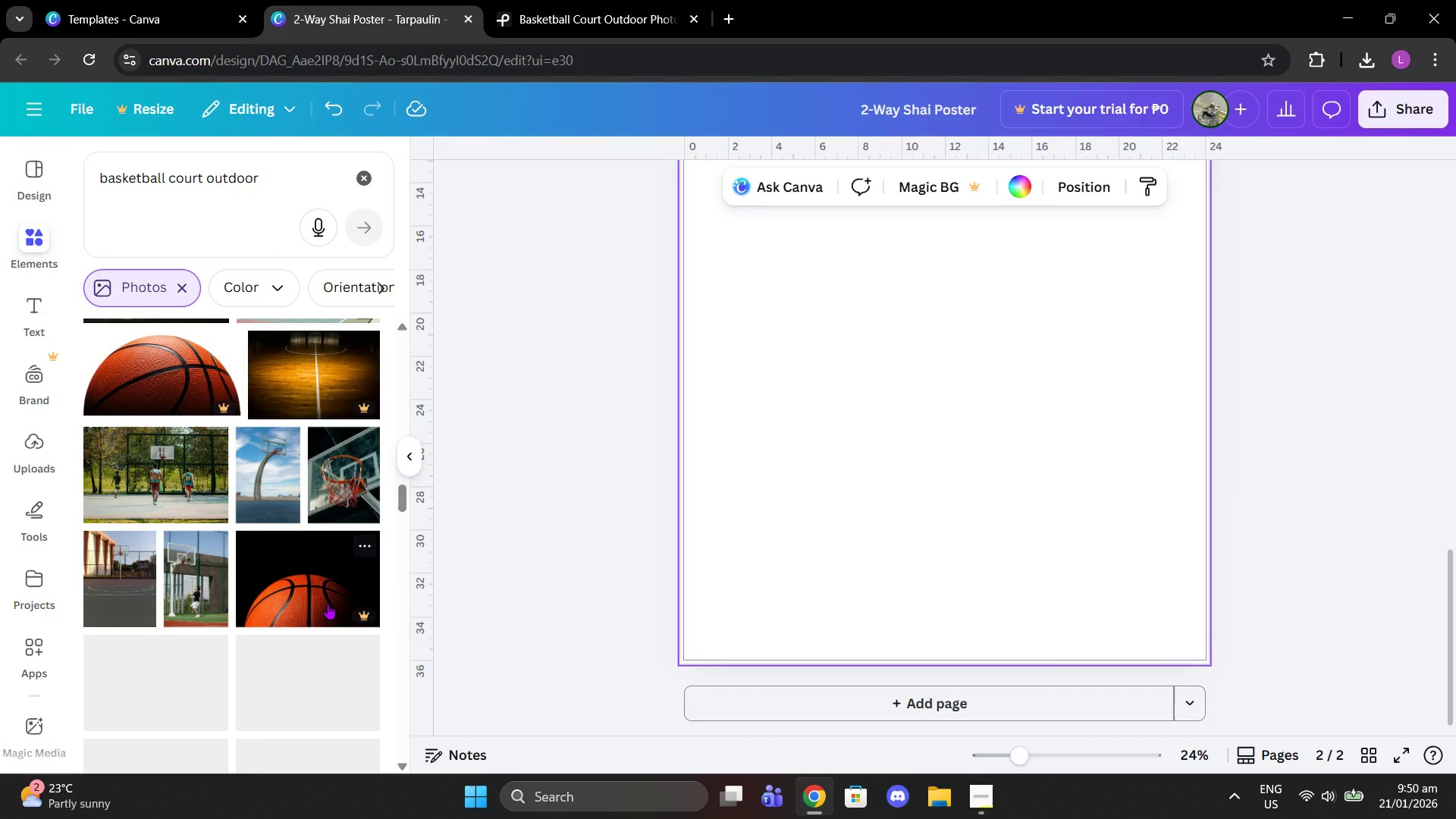 
scroll: coordinate [328, 604], scroll_direction: up, amount: 2.0
 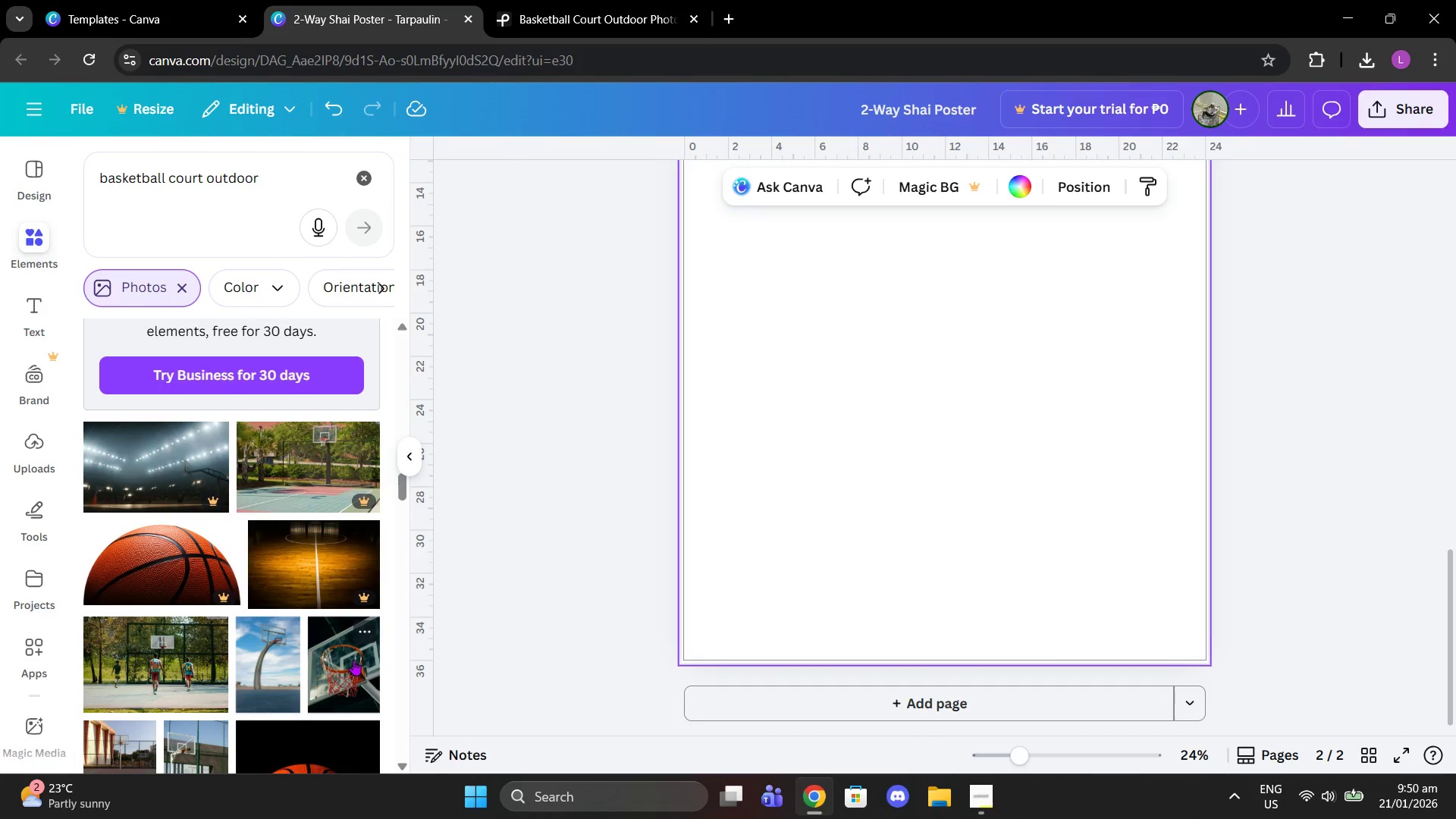 
scroll: coordinate [339, 534], scroll_direction: down, amount: 4.0
 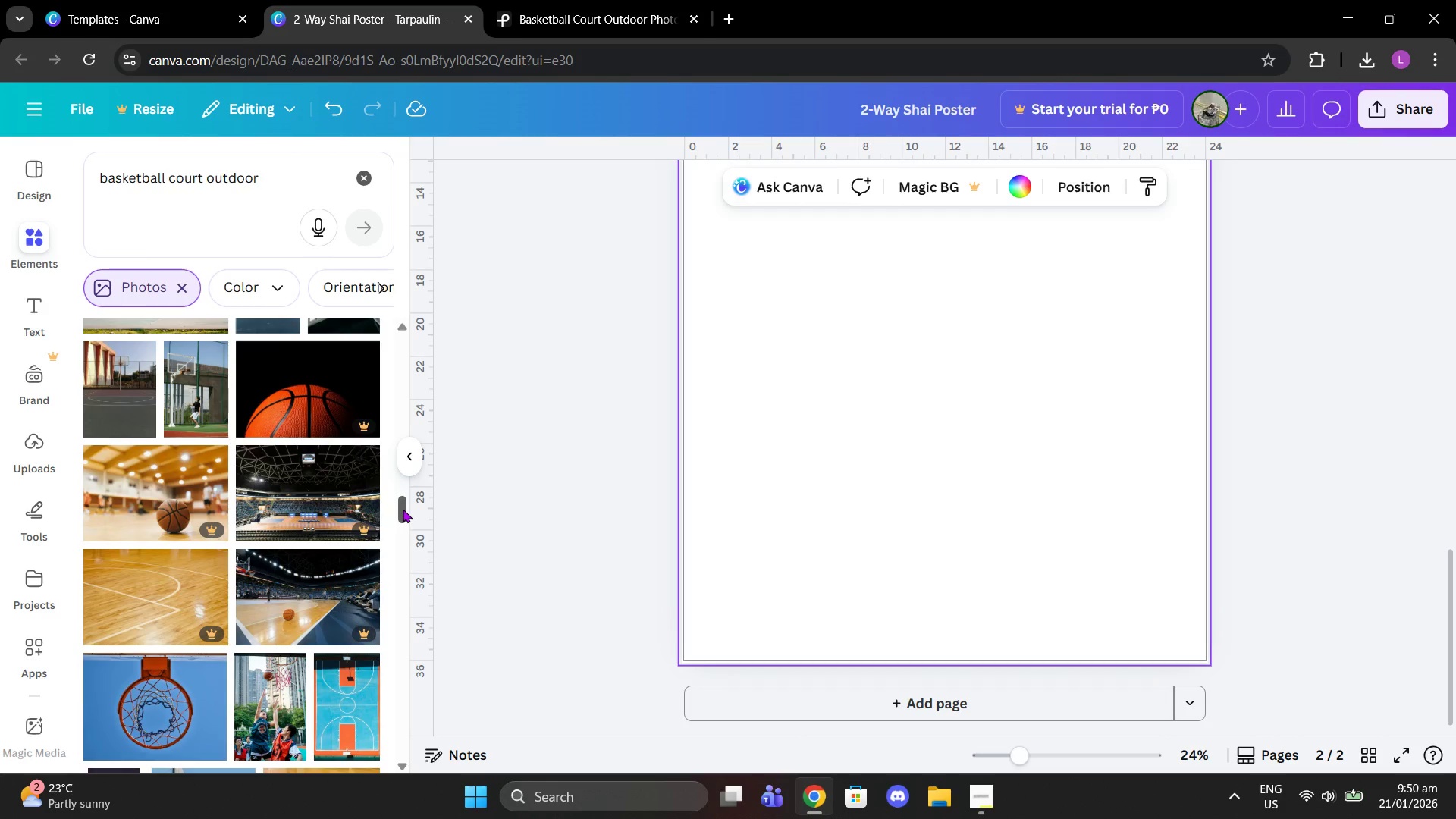 
left_click_drag(start_coordinate=[403, 509], to_coordinate=[461, 133])
 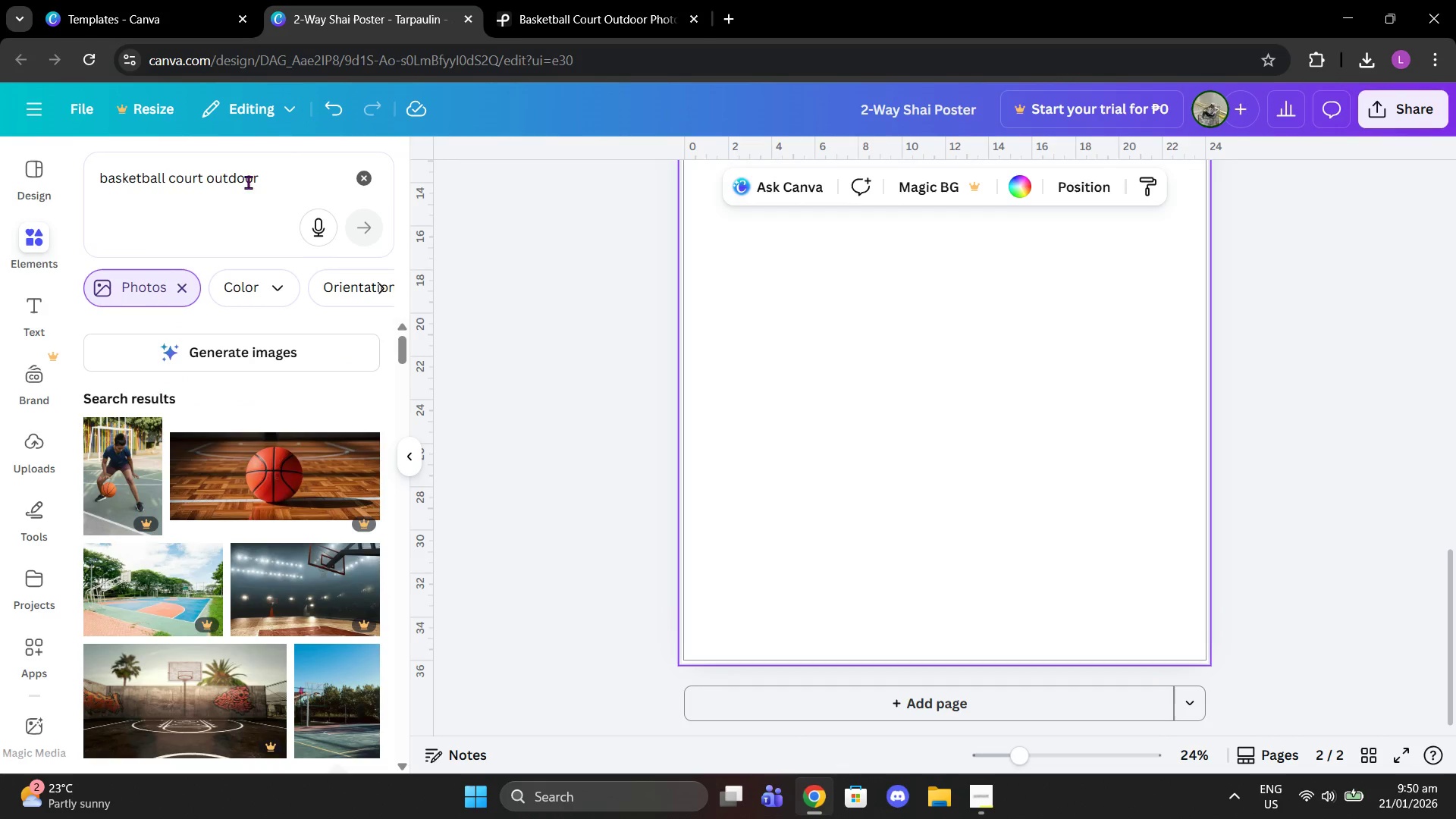 
left_click_drag(start_coordinate=[293, 175], to_coordinate=[0, 174])
 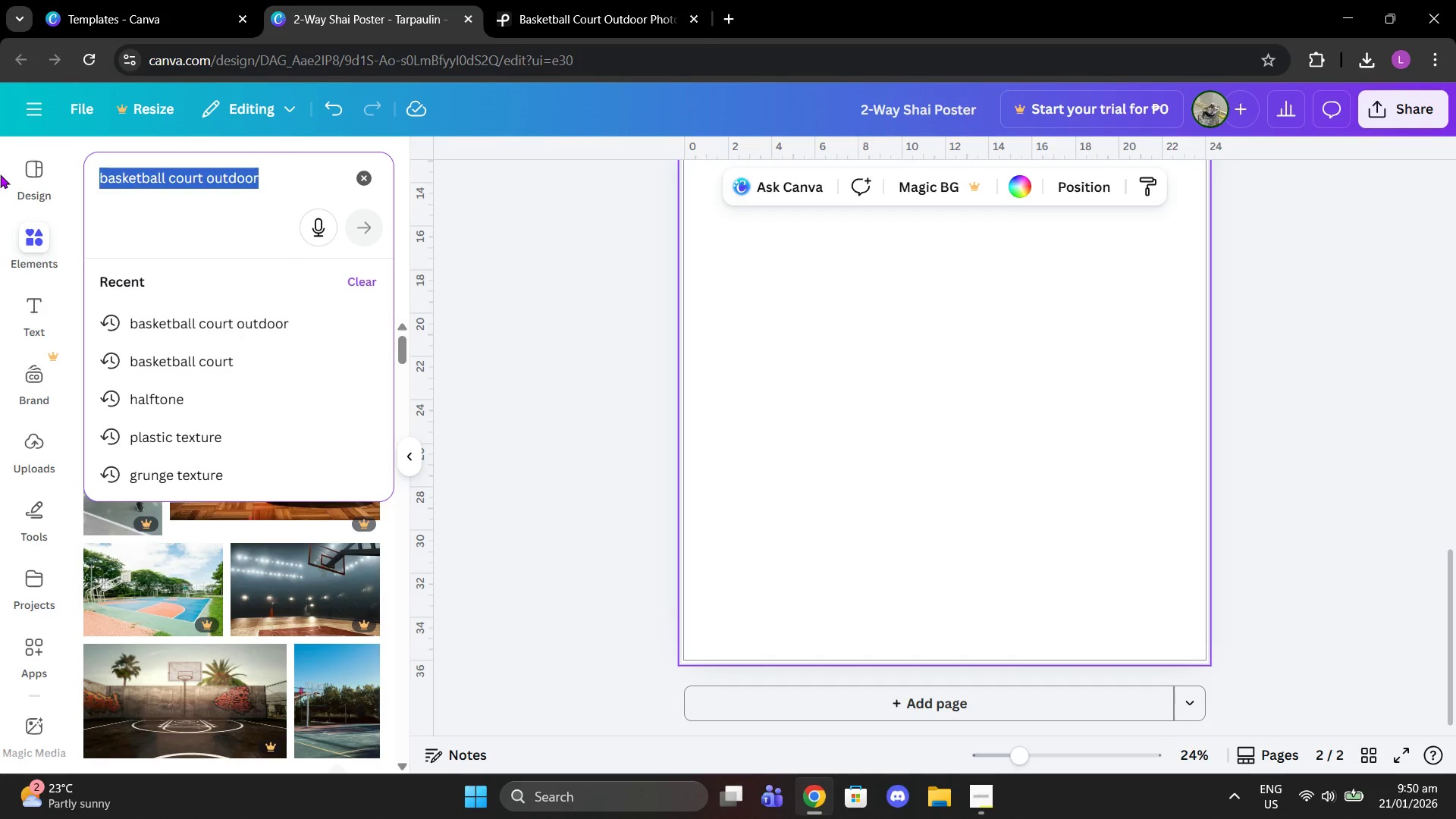 
type(outdoor basketball coy)
key(Backspace)
type(urt)
 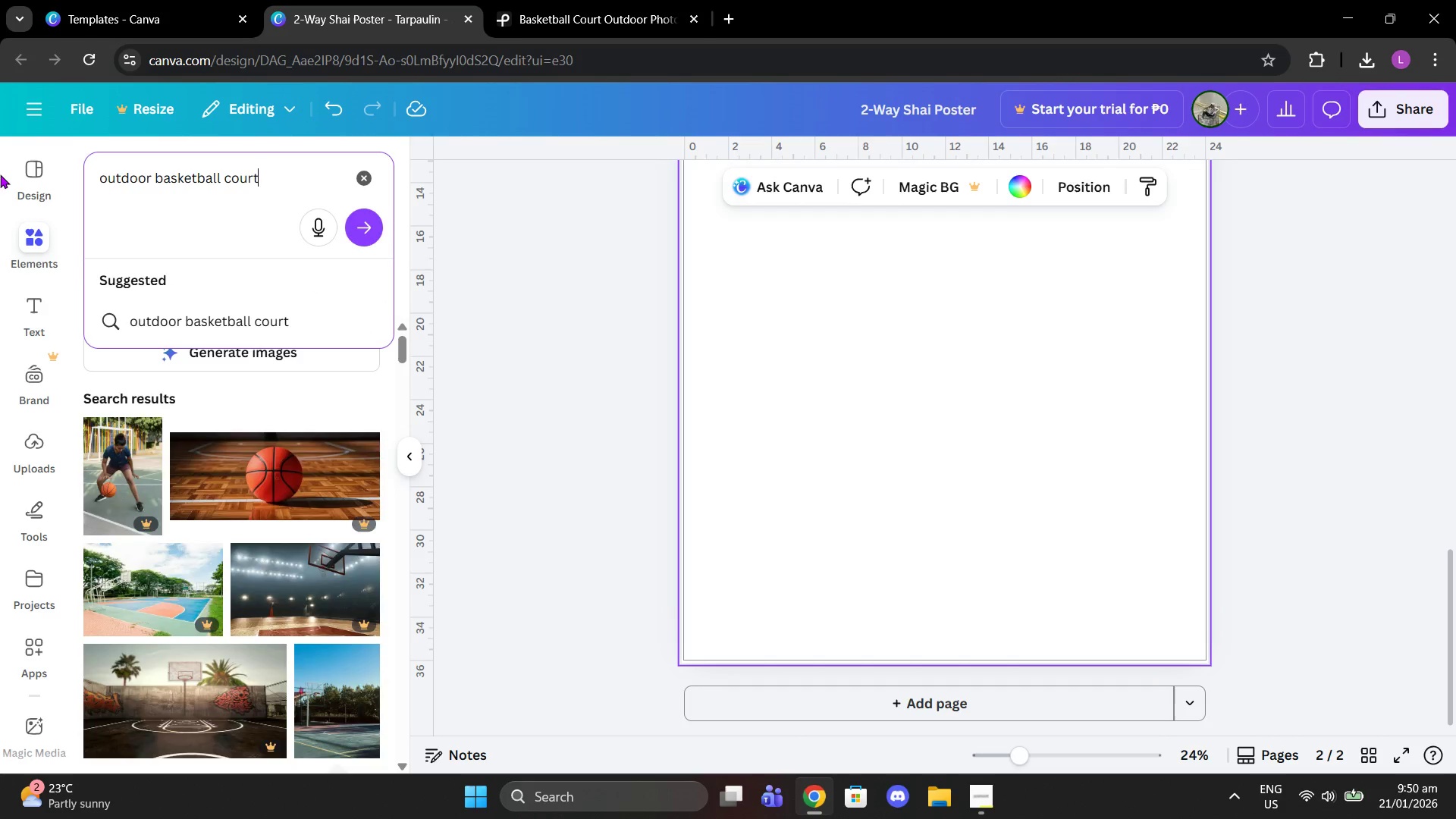 
key(Enter)
 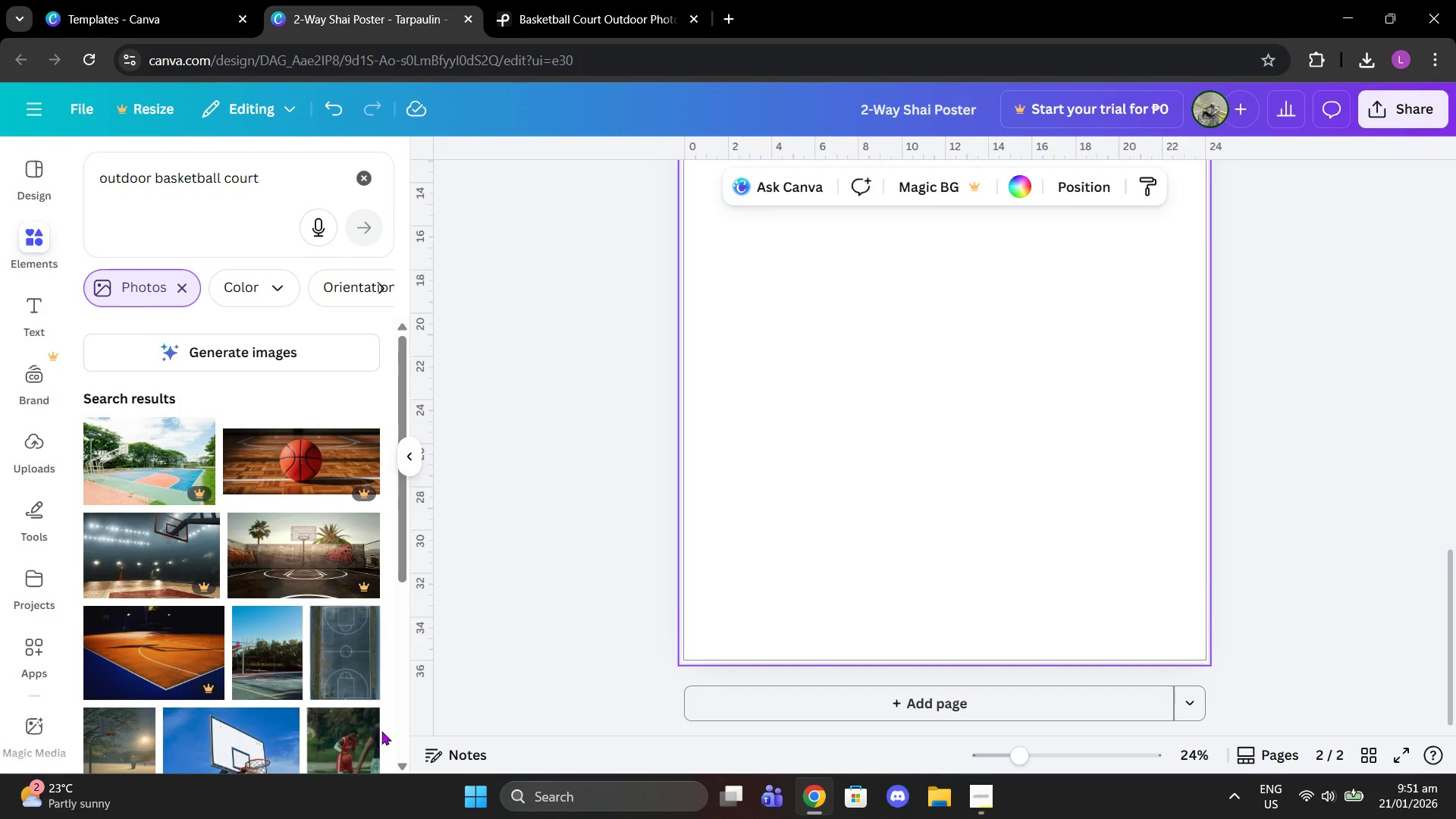 
wait(5.31)
 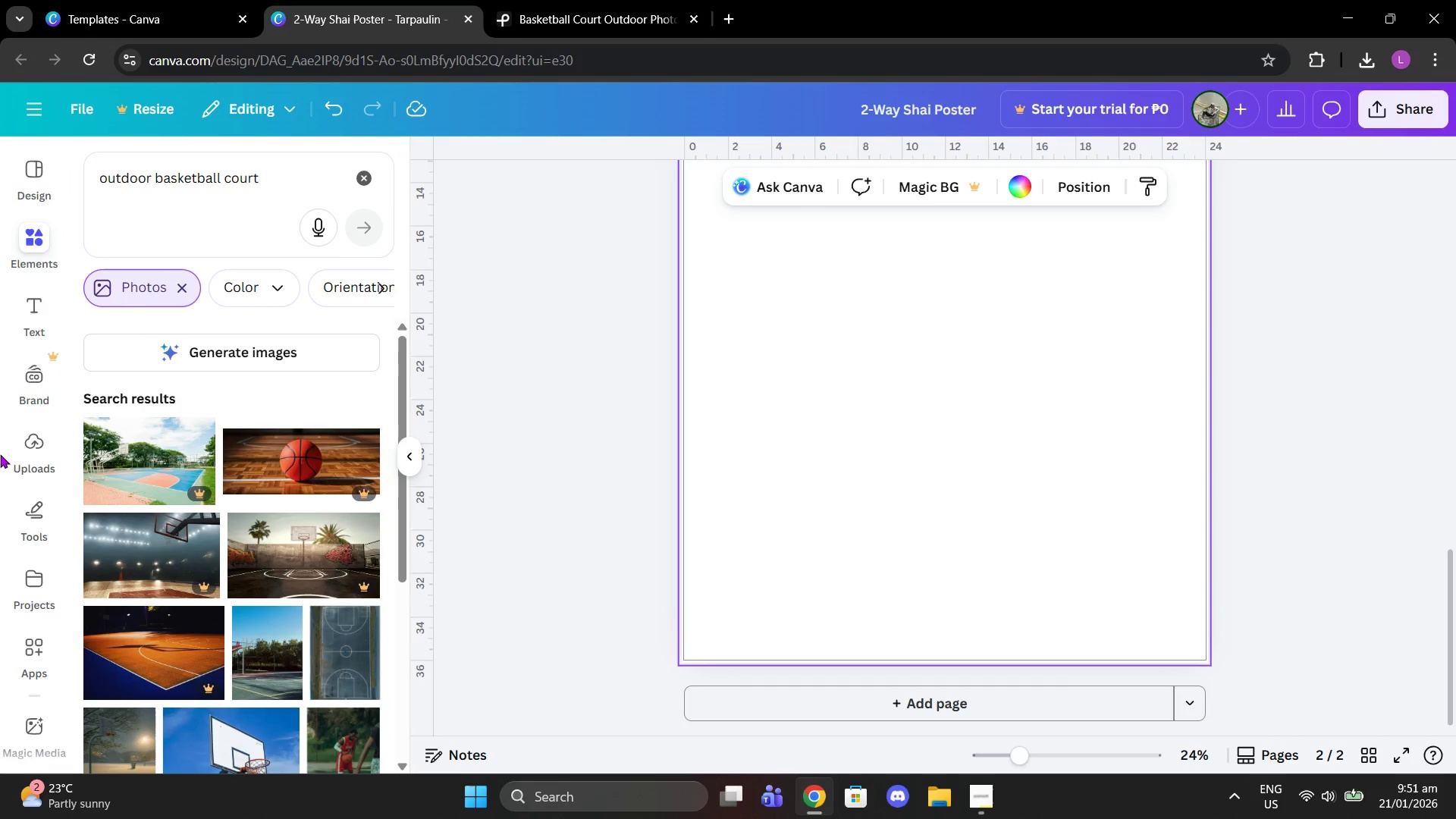 
scroll: coordinate [252, 585], scroll_direction: down, amount: 3.0
 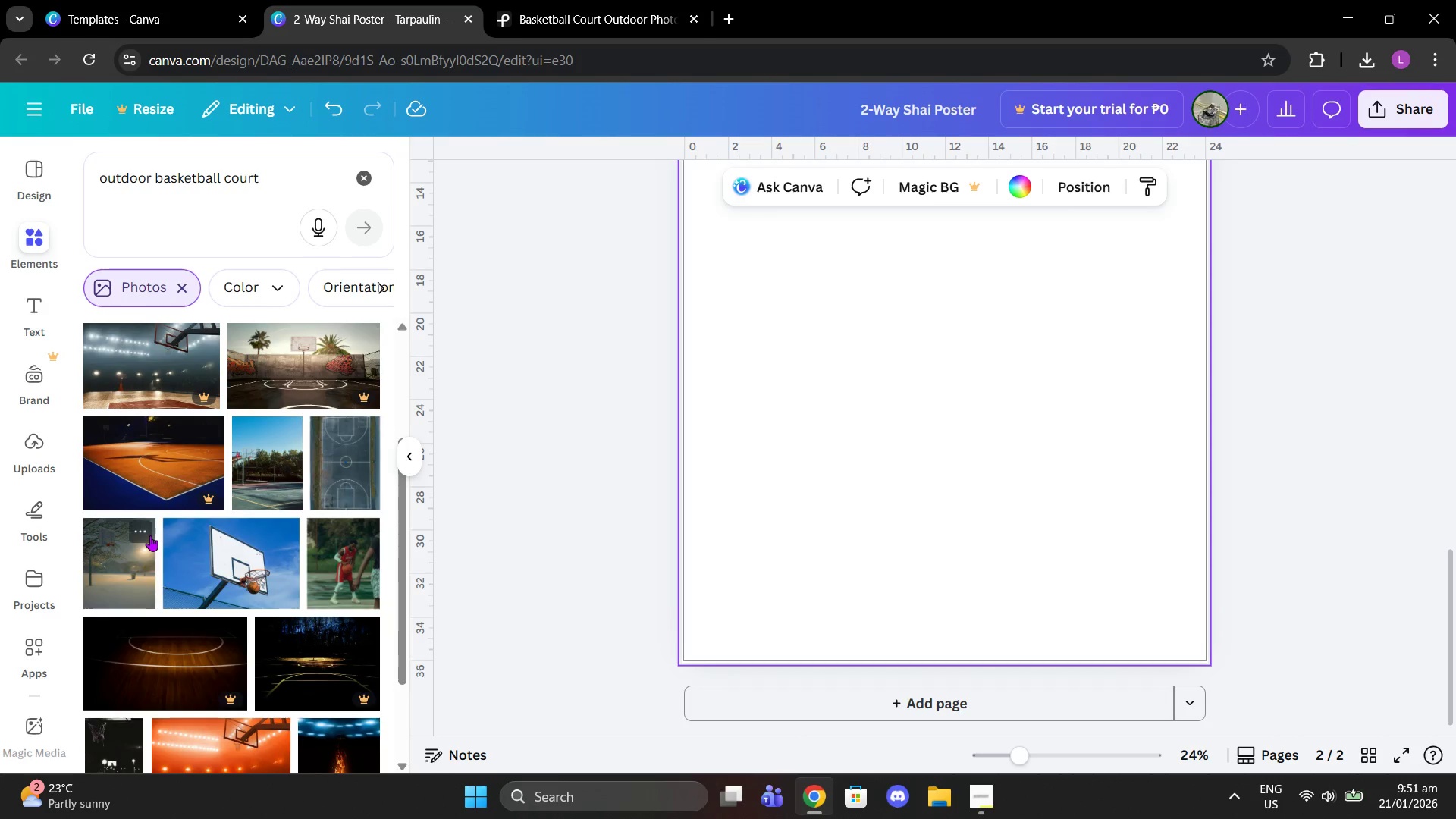 
left_click([114, 564])
 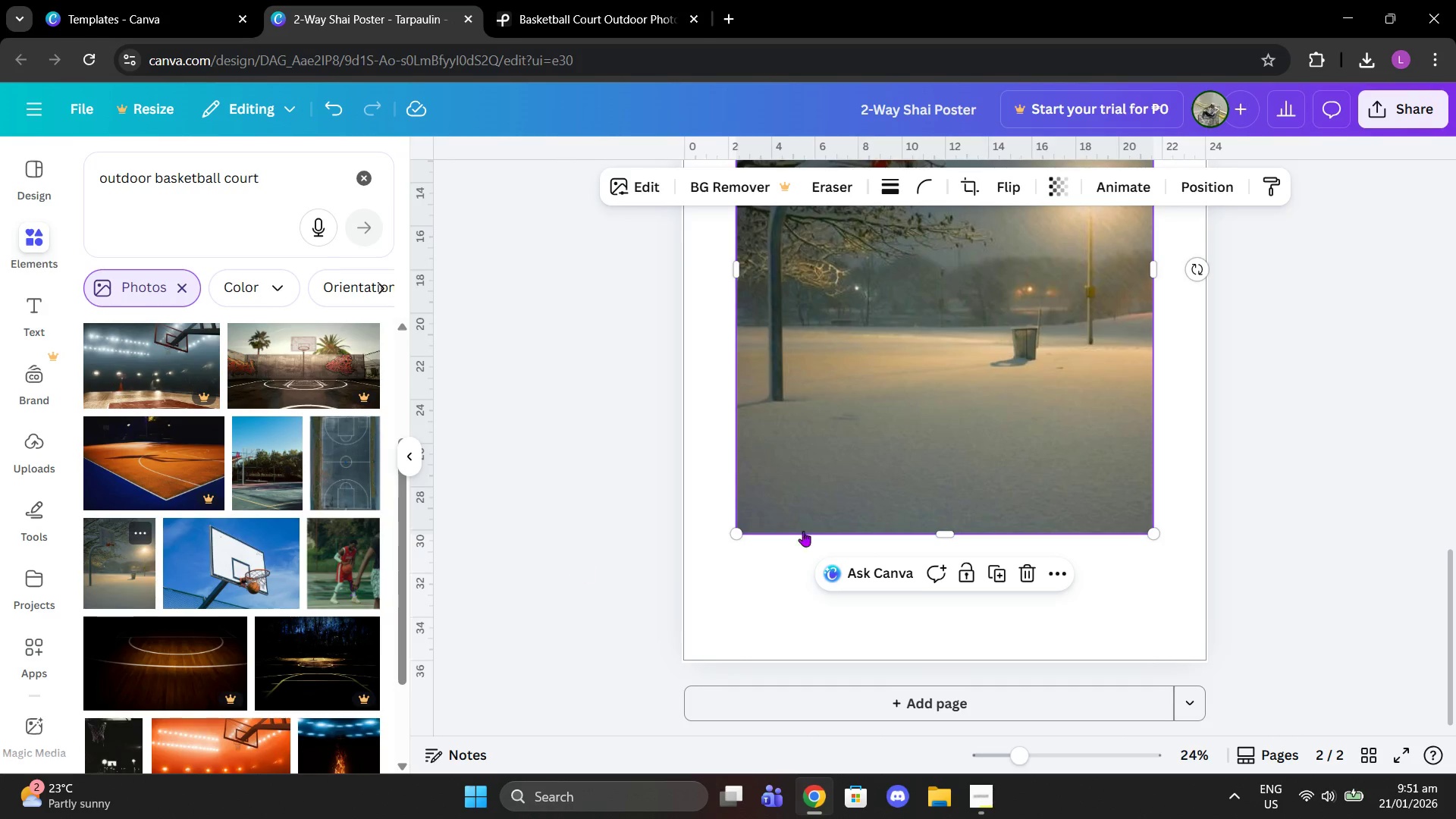 
scroll: coordinate [993, 507], scroll_direction: up, amount: 2.0
 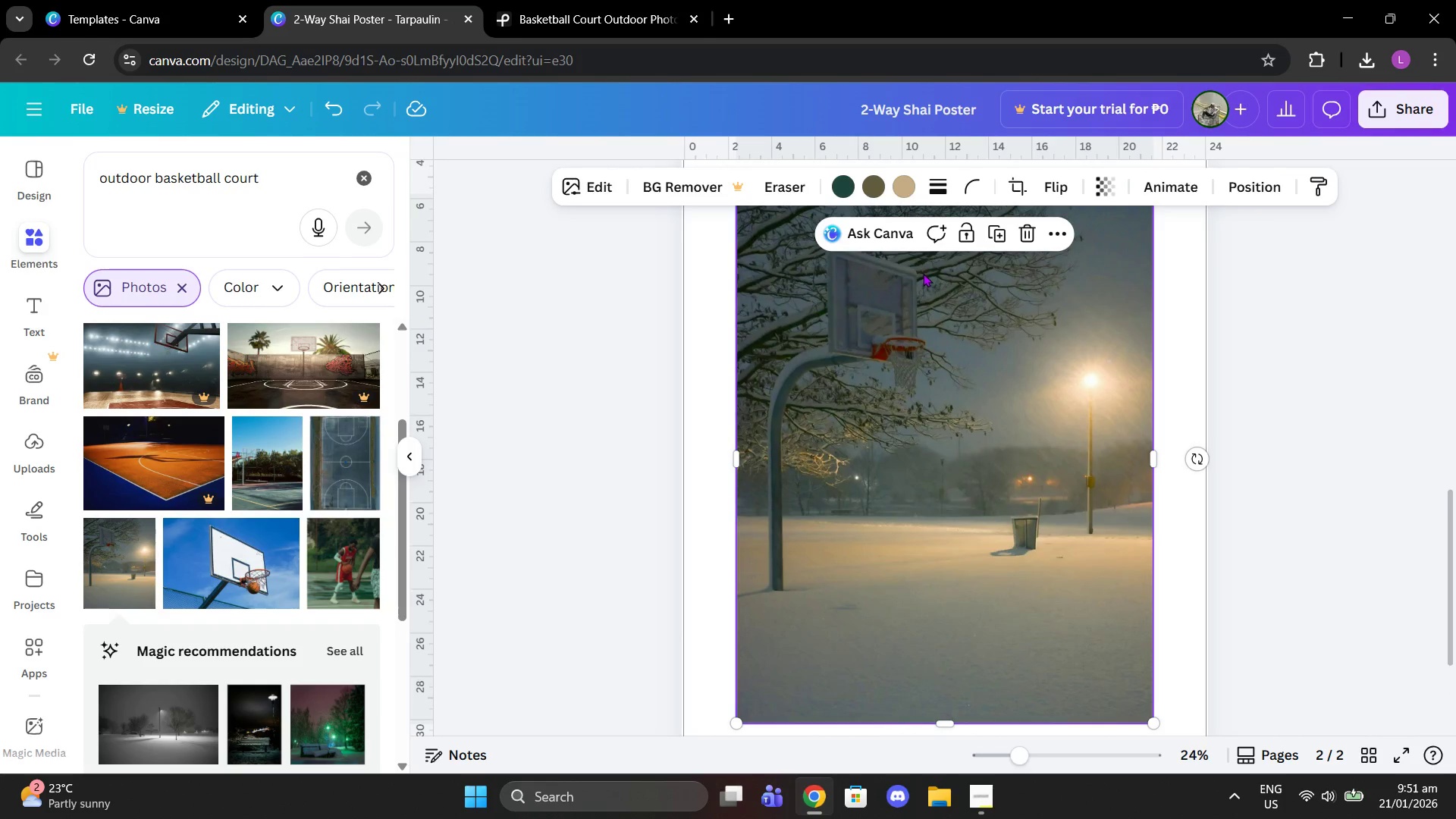 
key(Delete)
 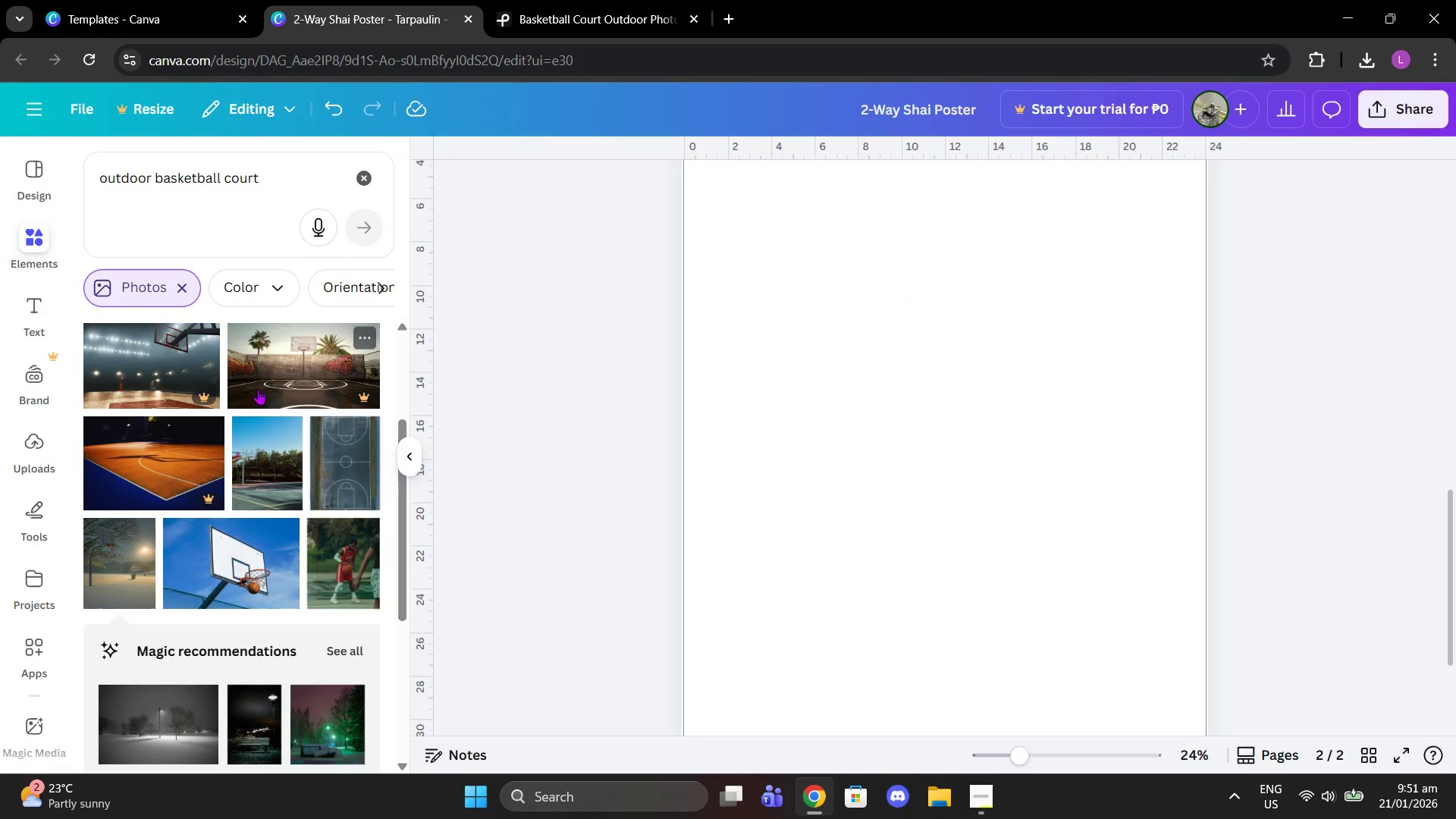 
scroll: coordinate [331, 547], scroll_direction: down, amount: 10.0
 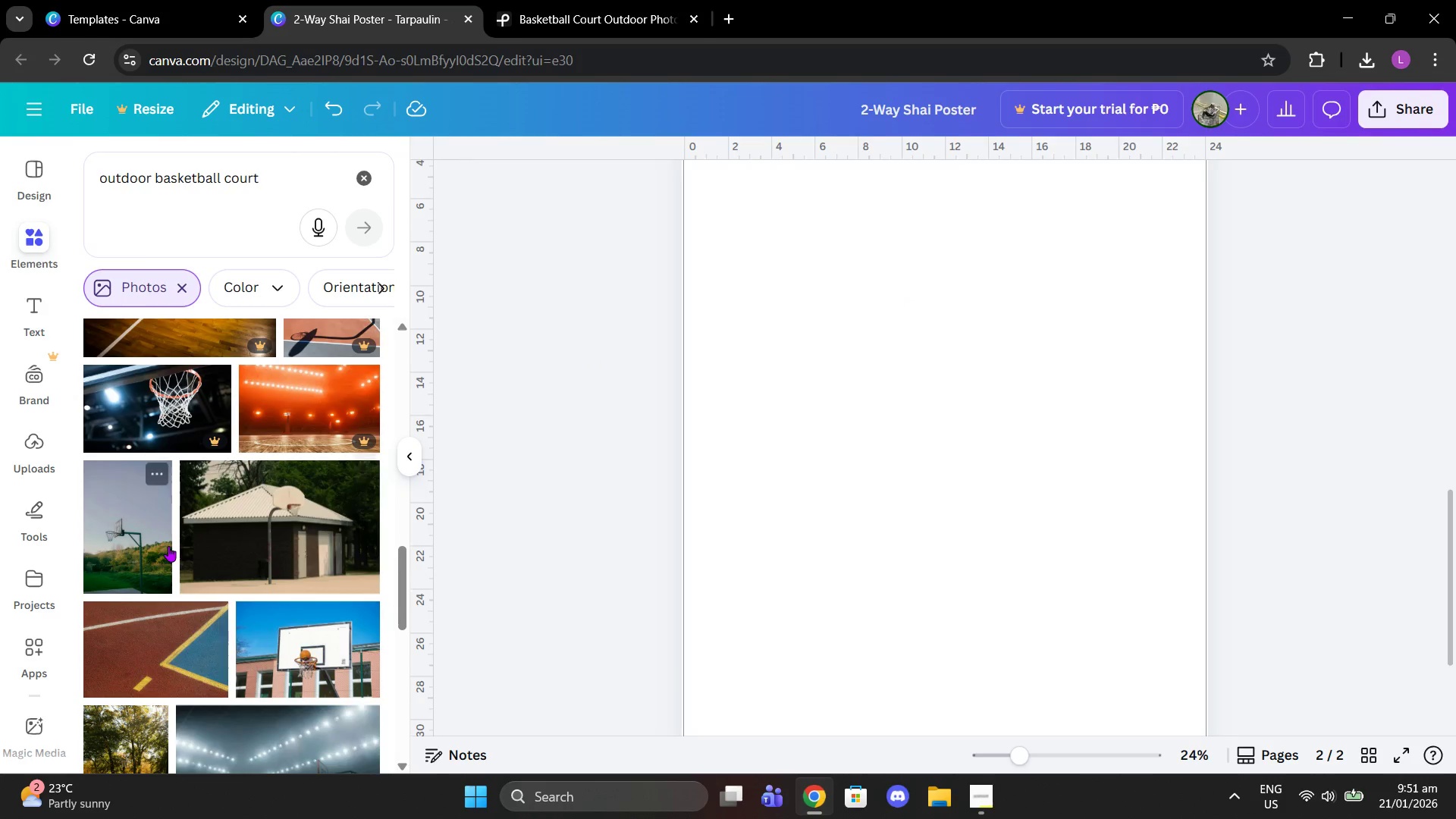 
left_click([168, 546])
 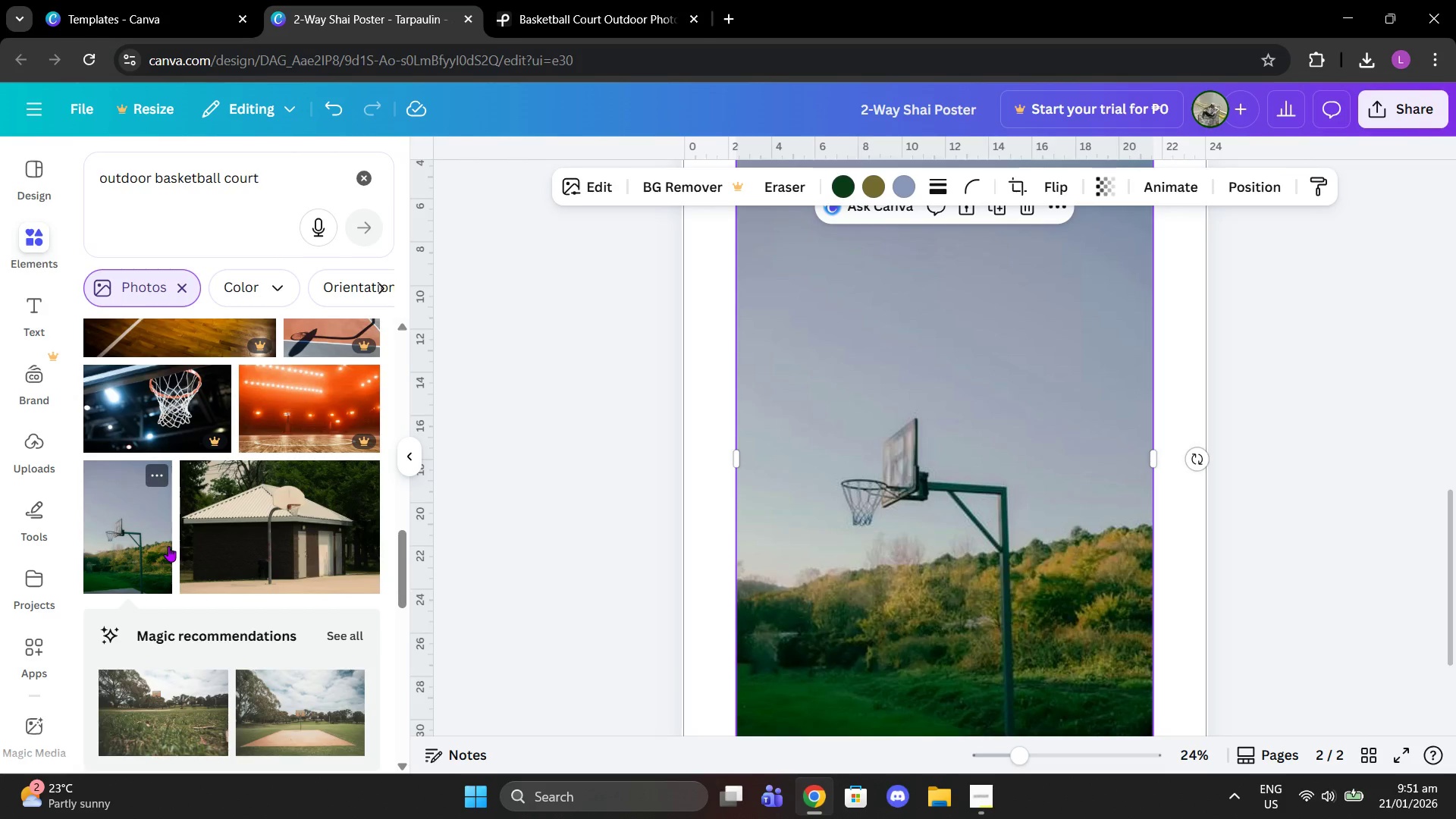 
key(Delete)
 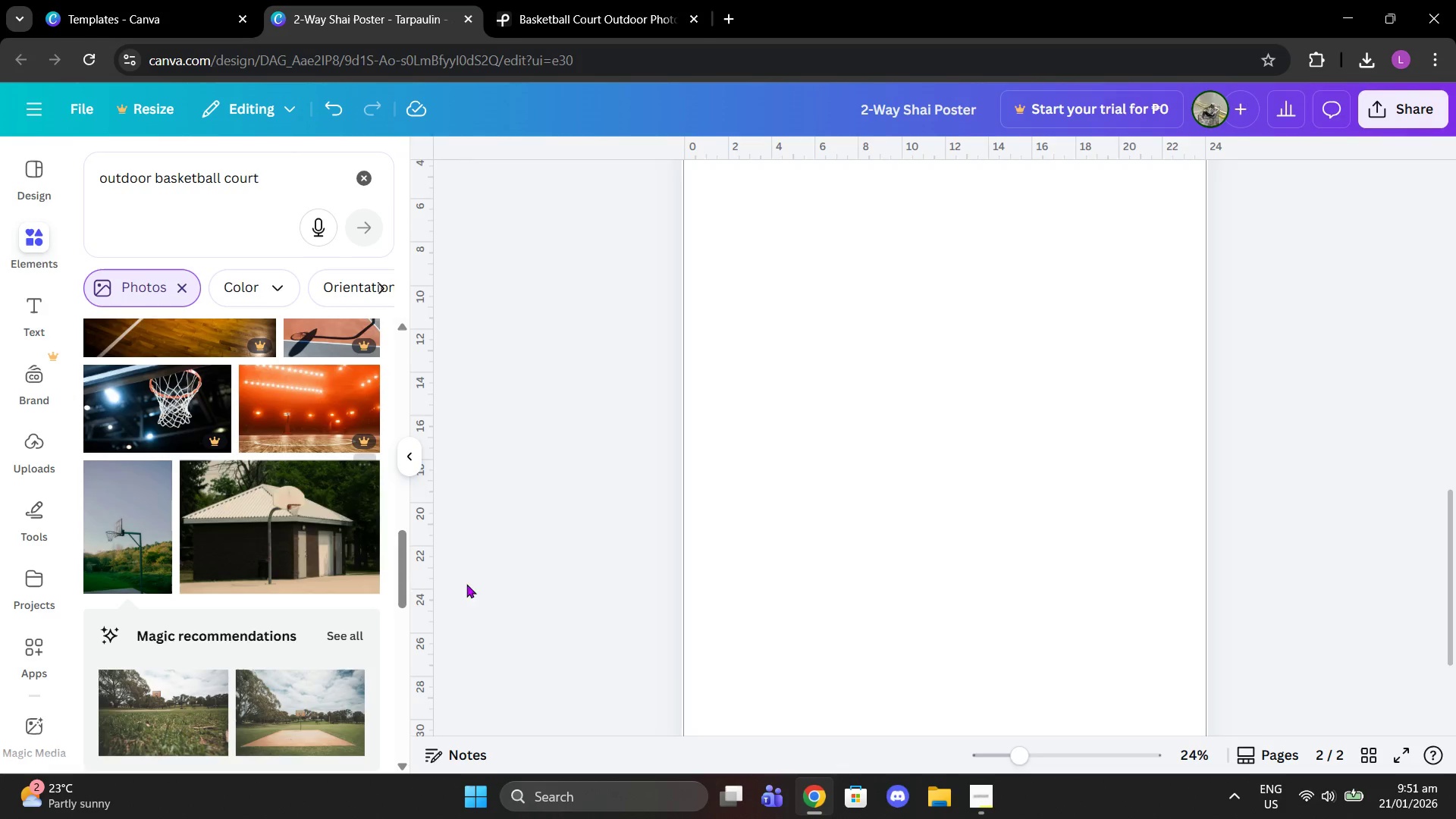 
scroll: coordinate [175, 460], scroll_direction: down, amount: 6.0
 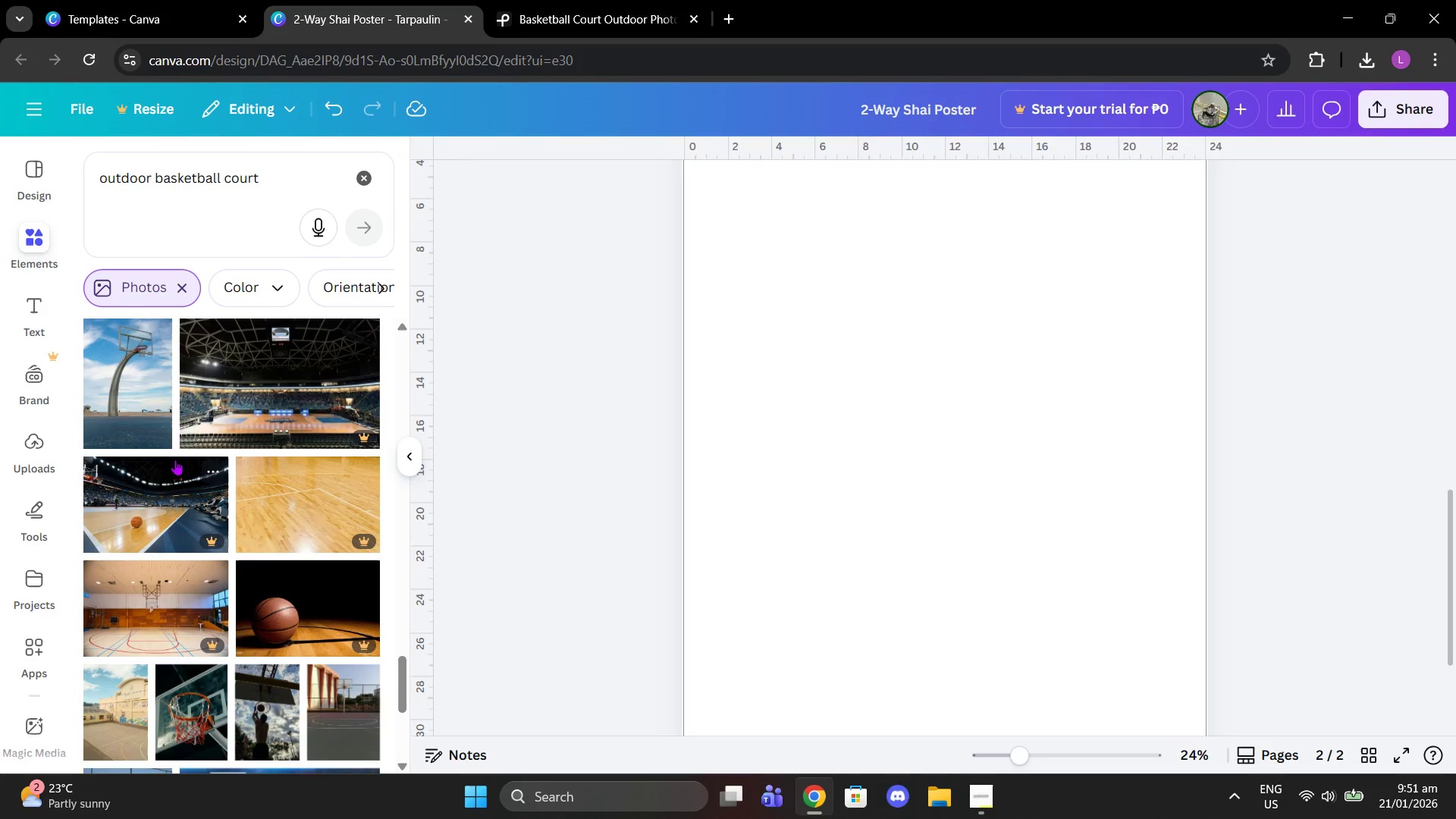 
left_click([149, 419])
 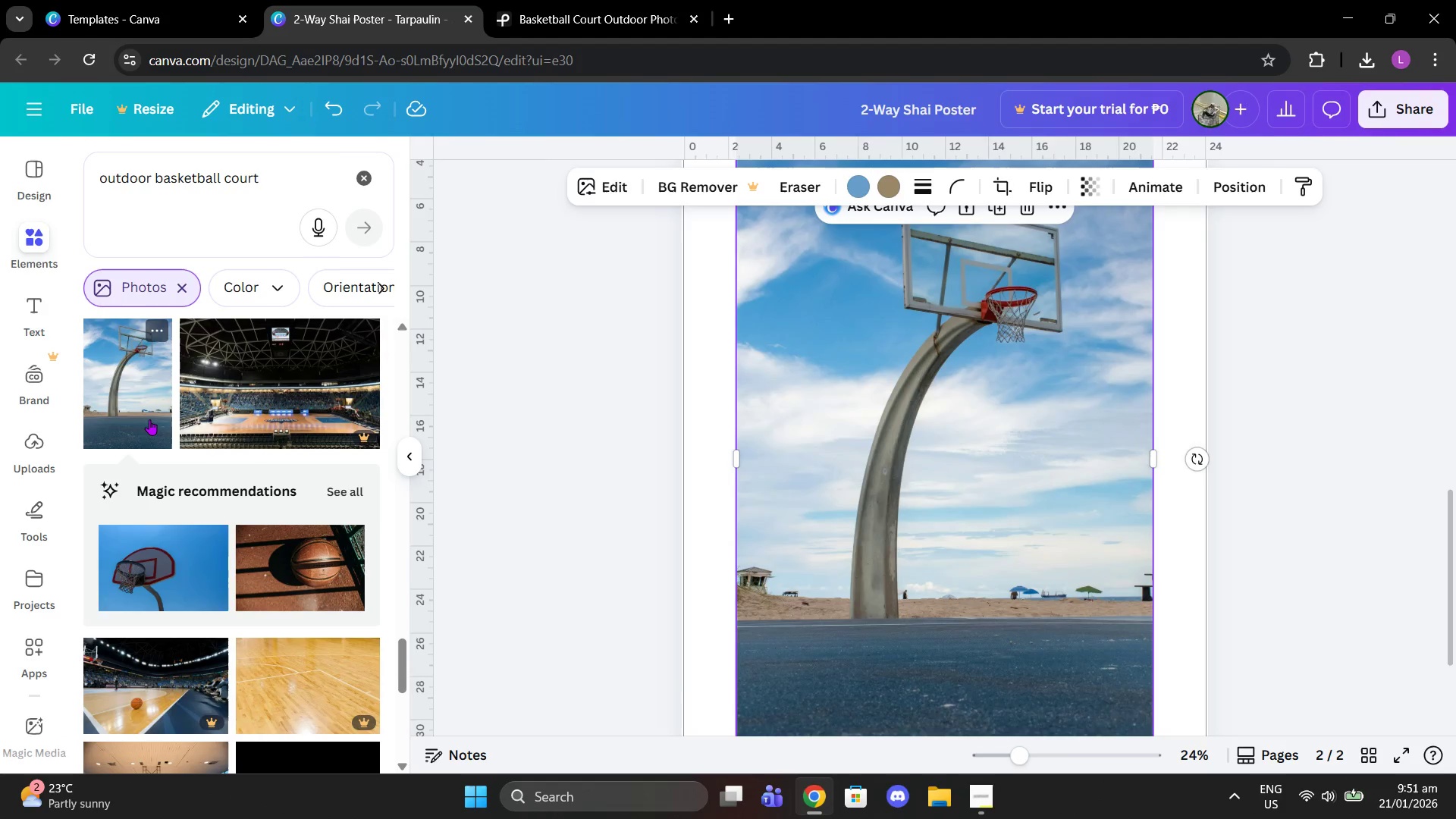 
key(Delete)
 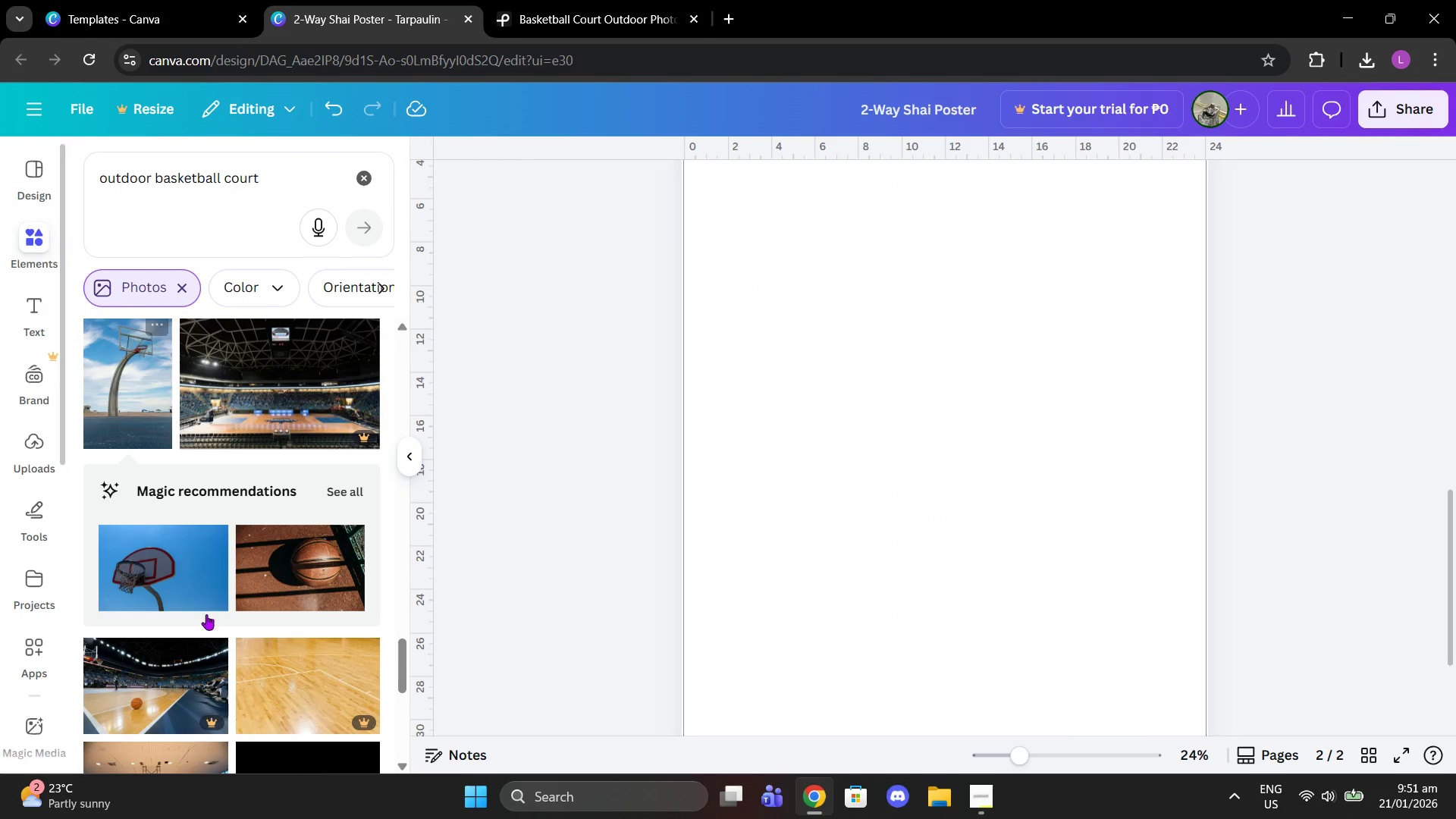 
scroll: coordinate [243, 610], scroll_direction: down, amount: 4.0
 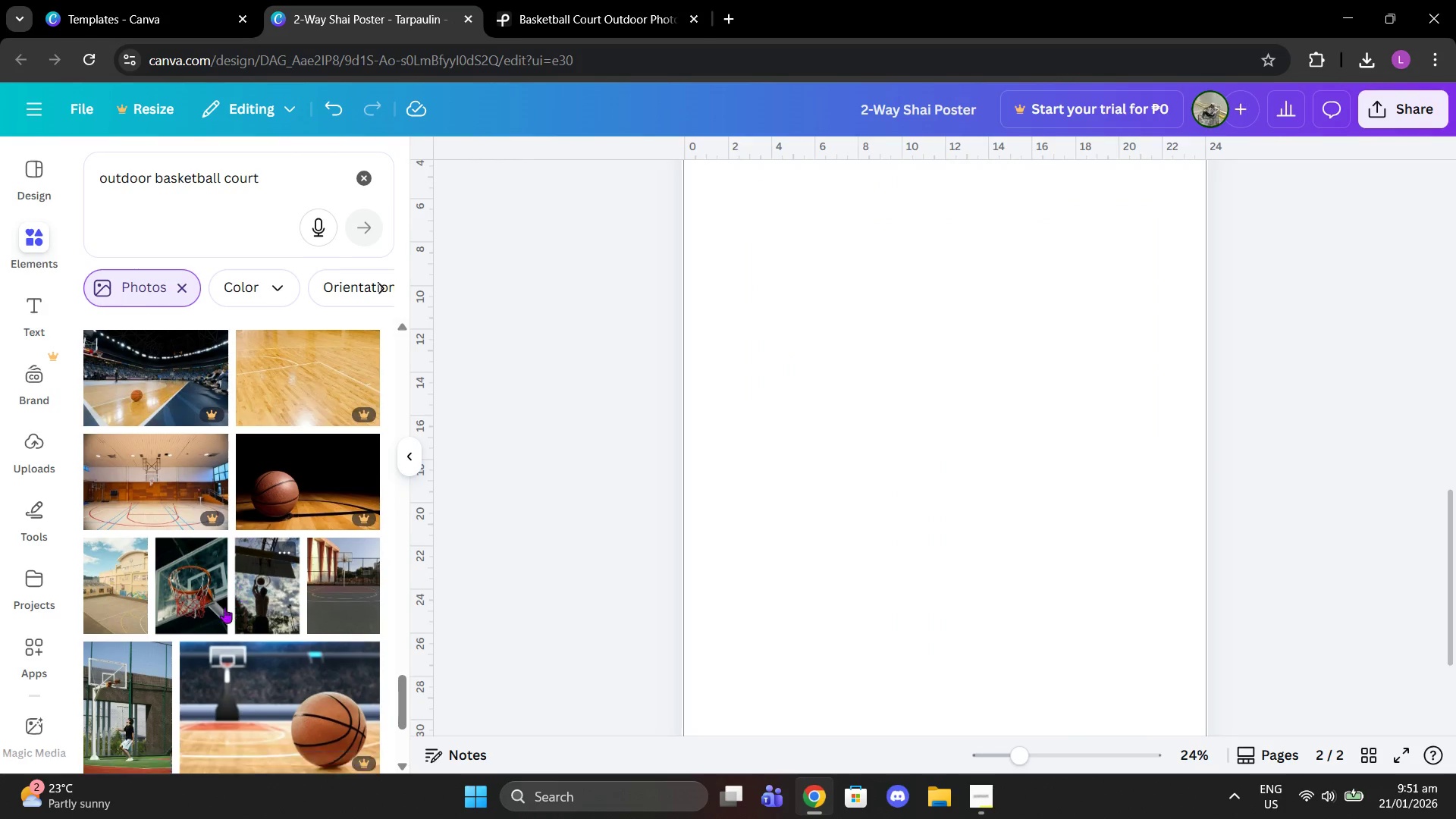 
mouse_move([212, 592])
 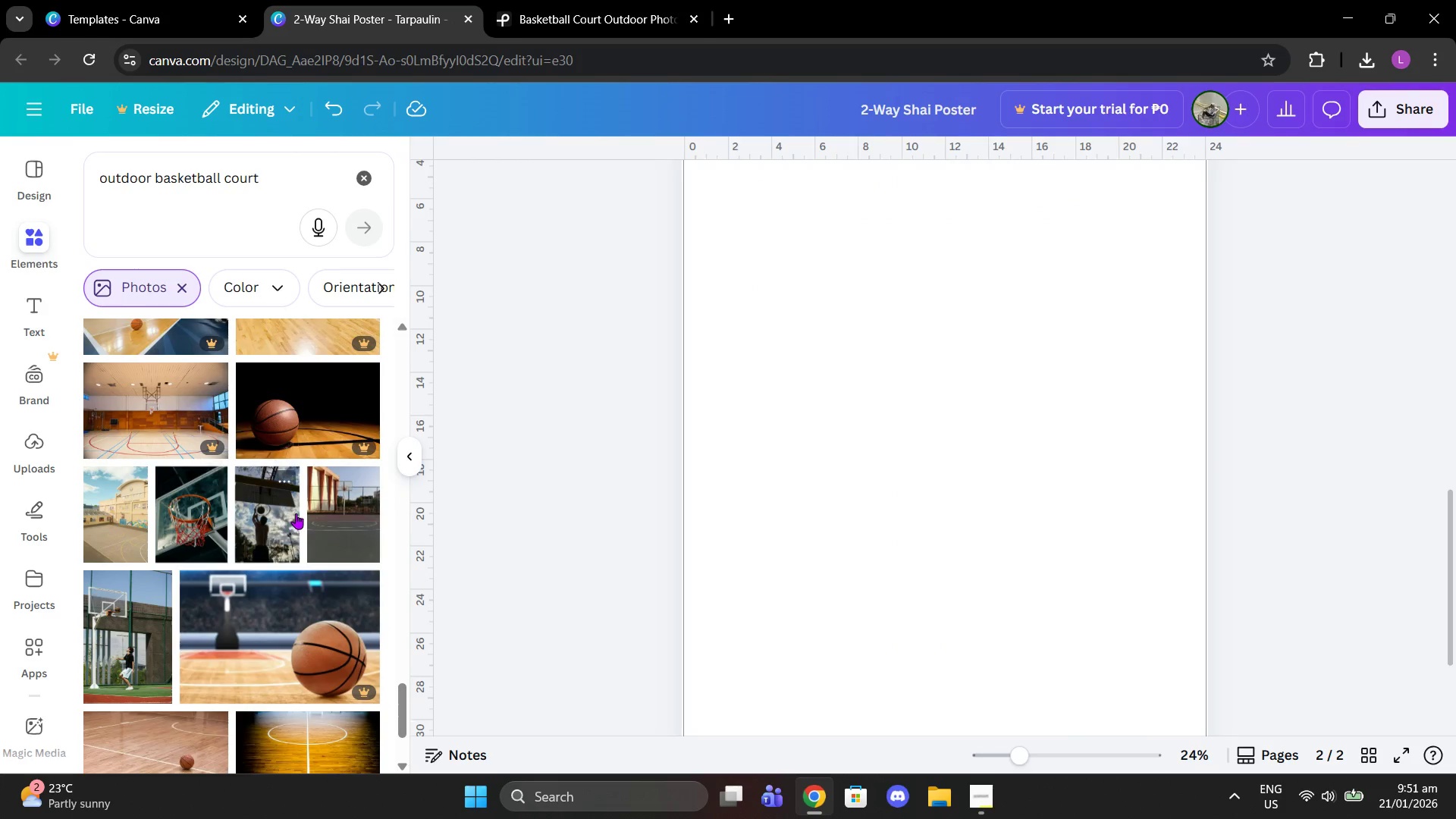 
scroll: coordinate [298, 513], scroll_direction: down, amount: 2.0
 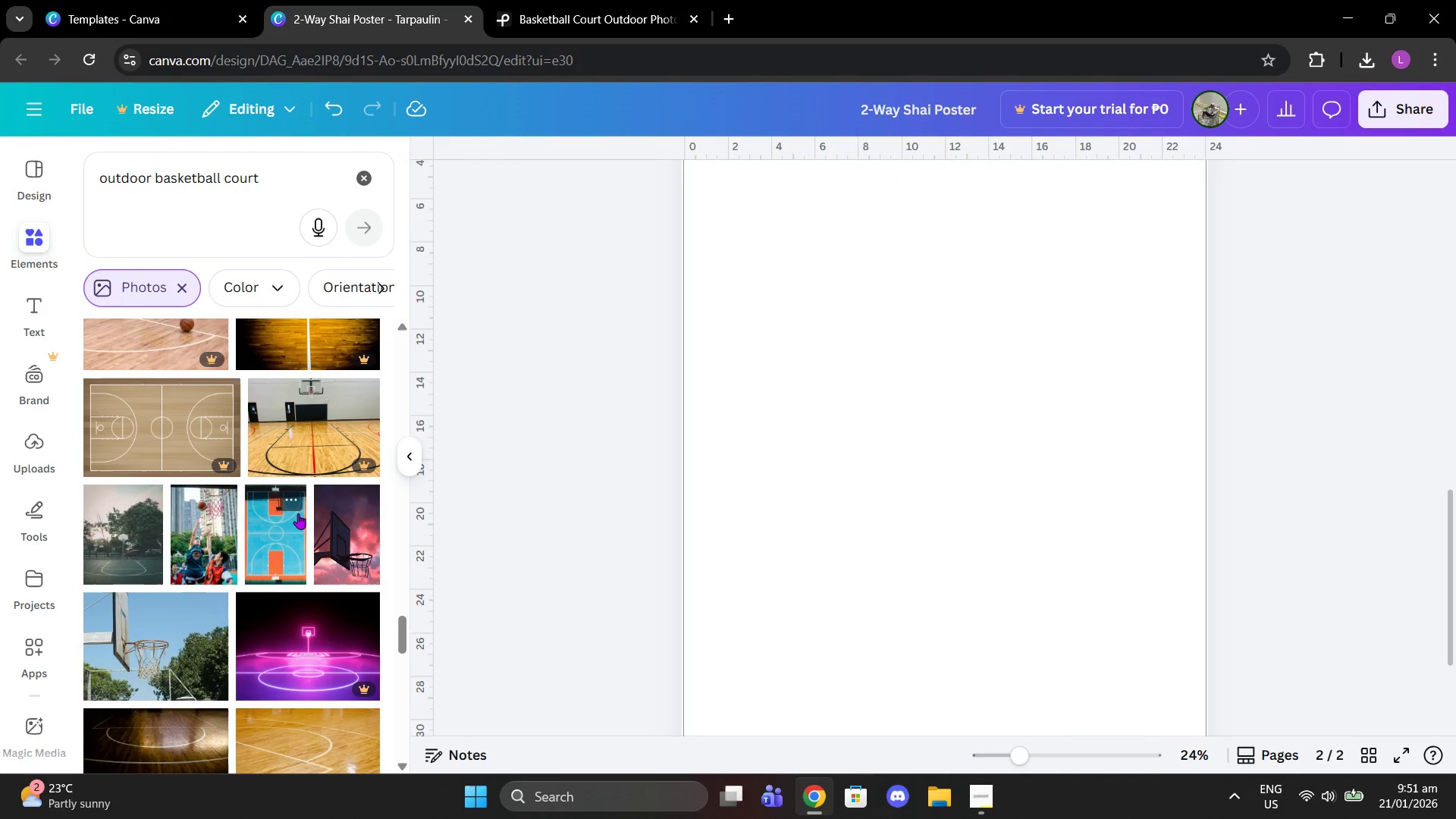 
left_click([130, 536])
 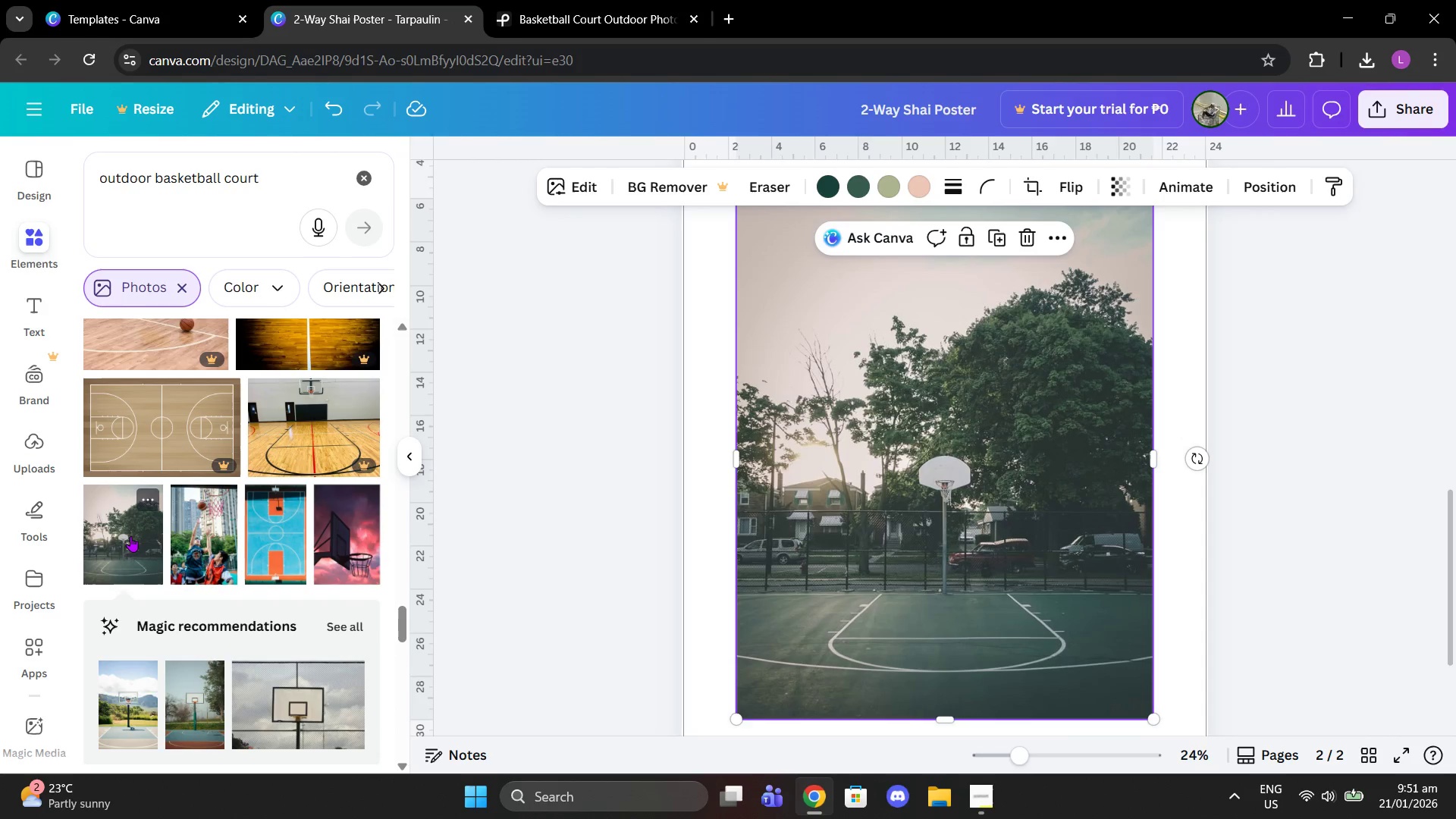 
scroll: coordinate [299, 522], scroll_direction: down, amount: 2.0
 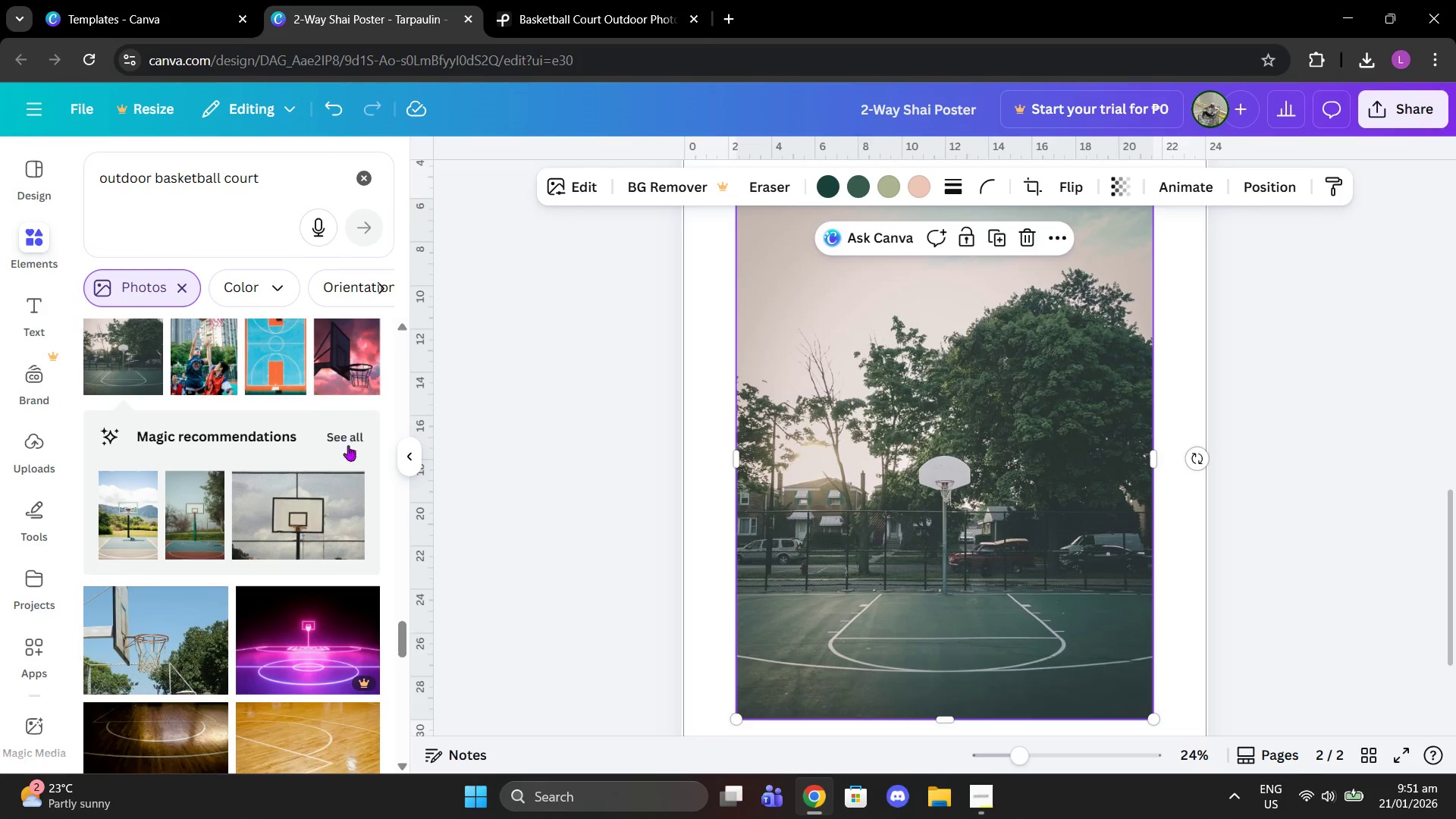 
left_click([349, 437])
 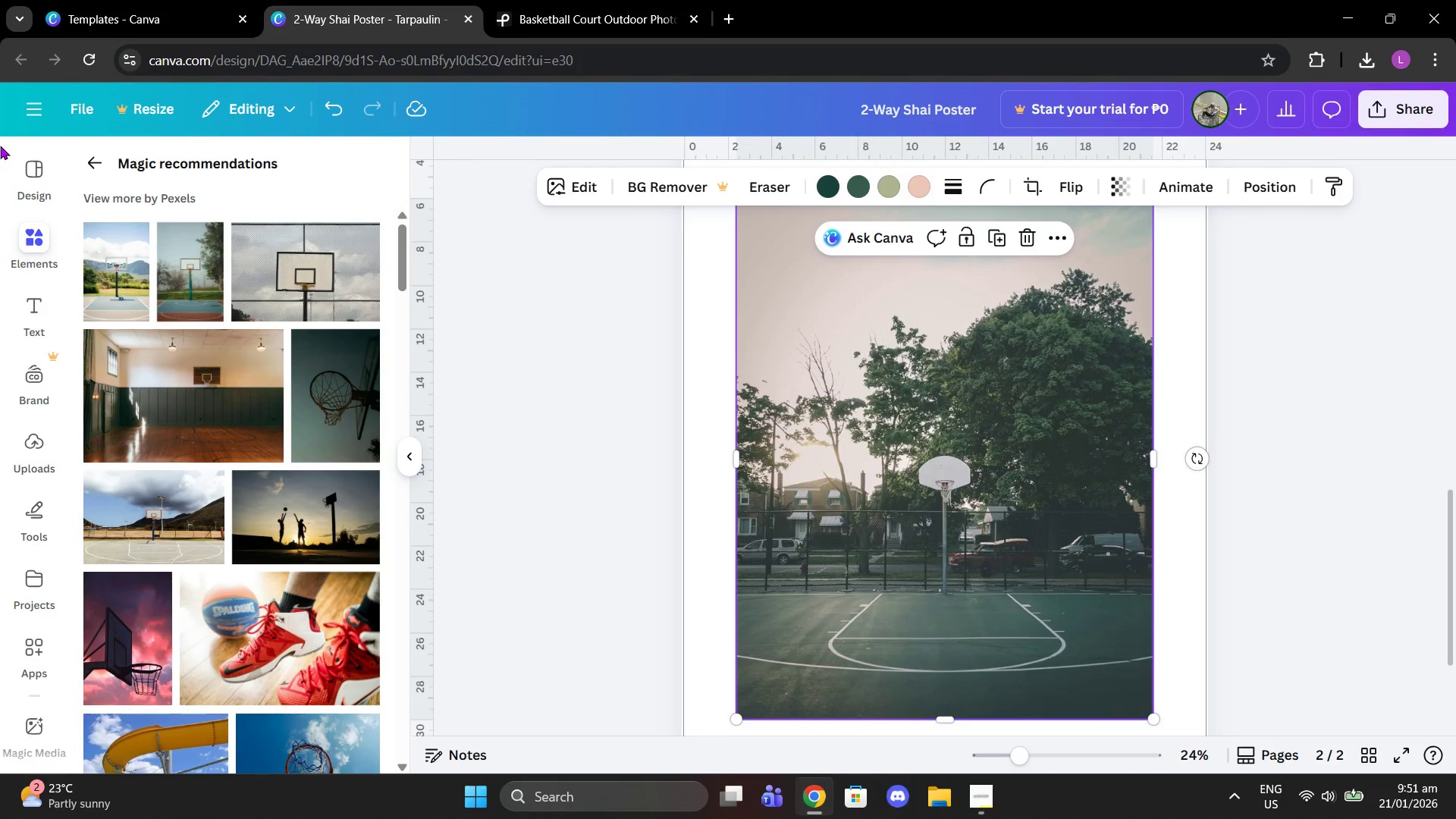 
left_click([180, 303])
 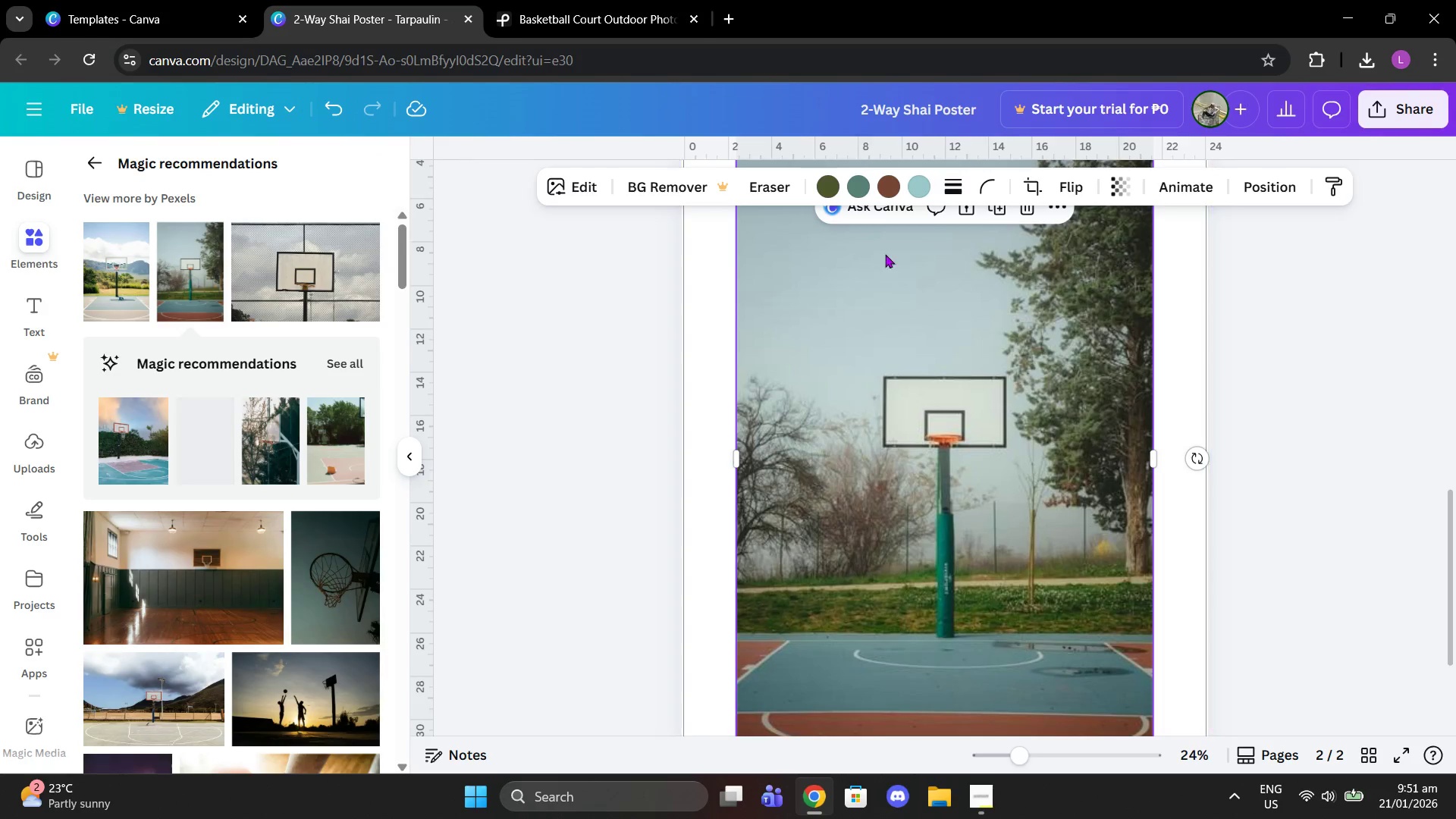 
mouse_move([1194, 184])
 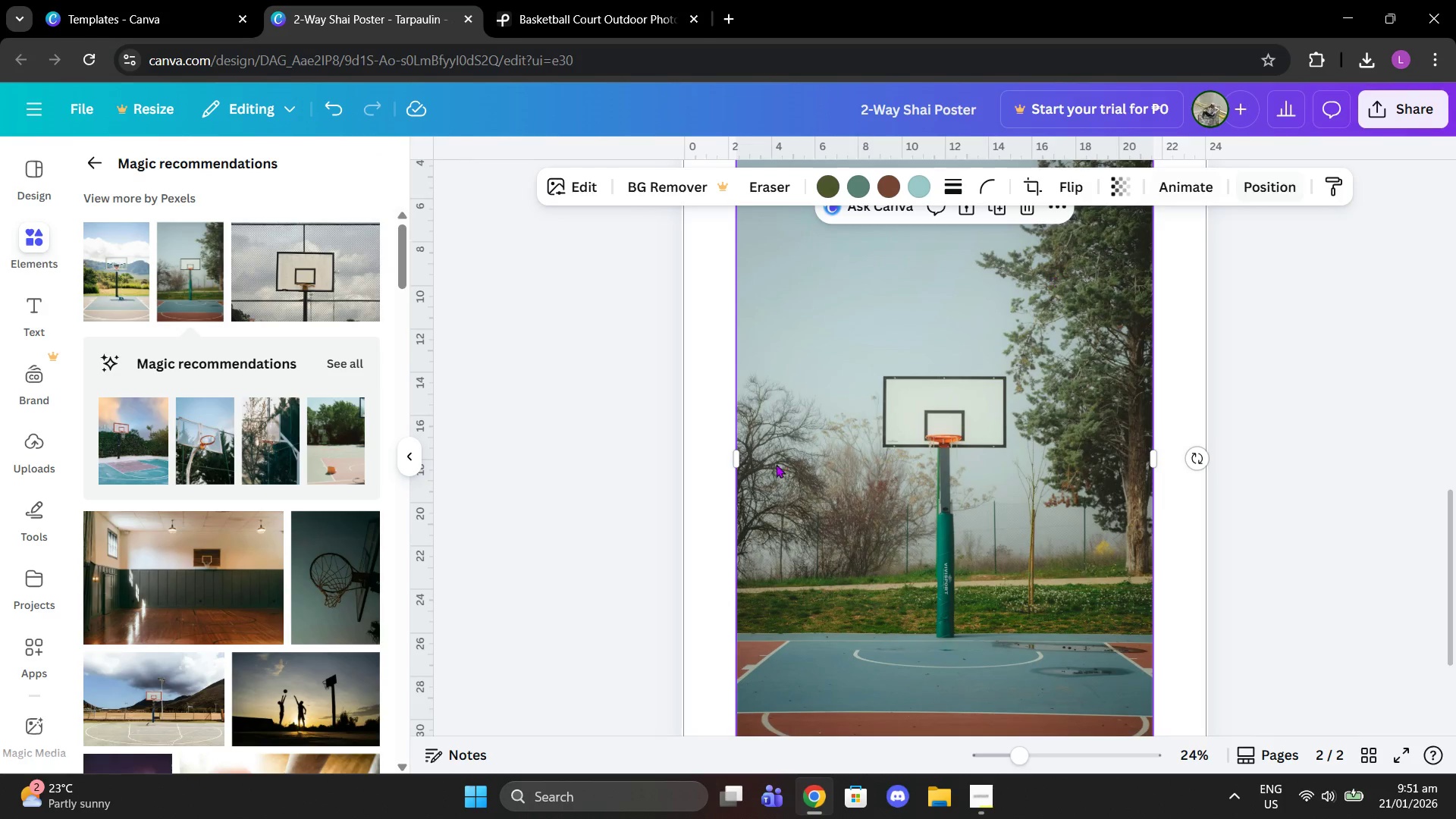 
scroll: coordinate [773, 474], scroll_direction: up, amount: 3.0
 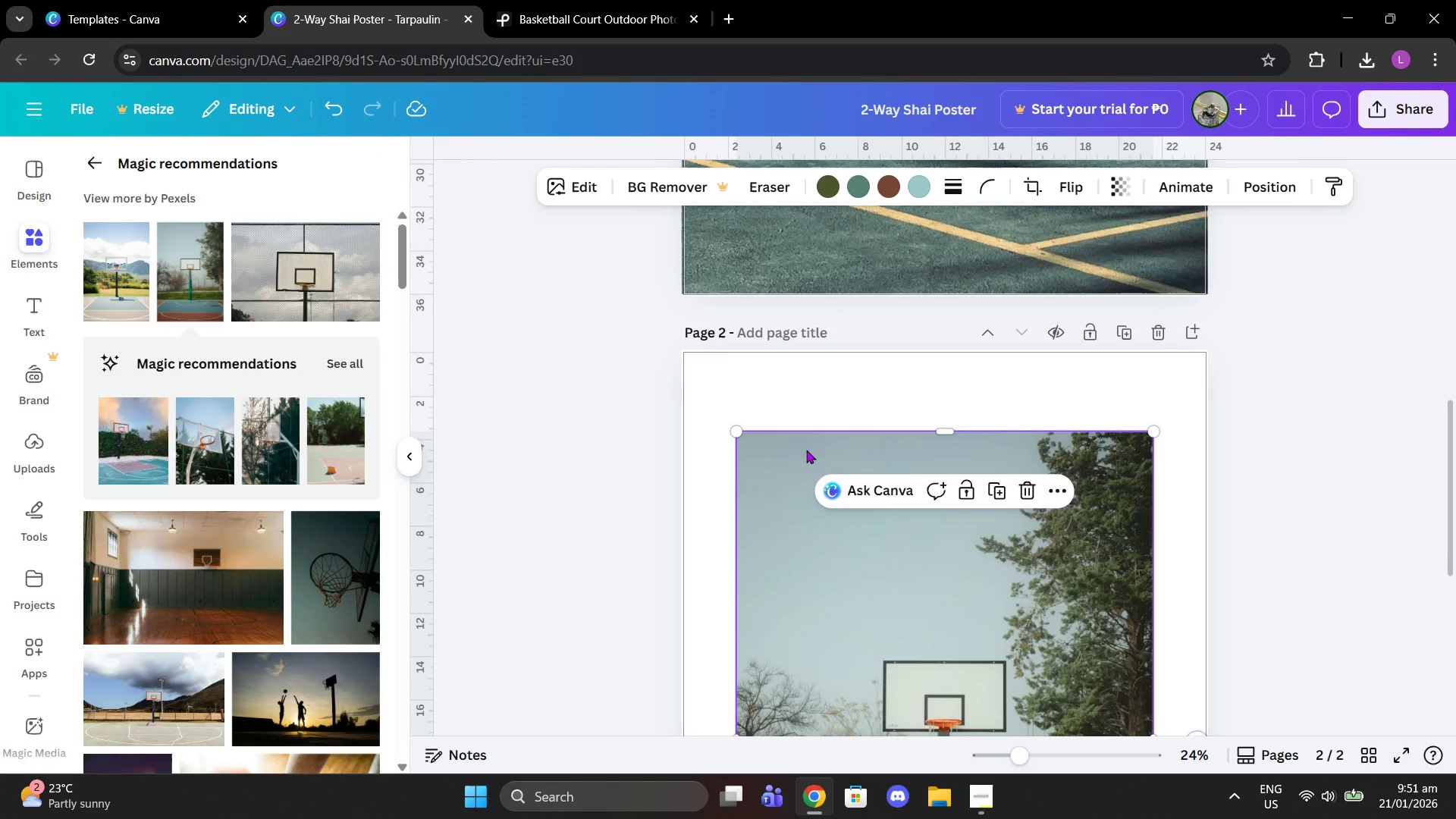 
scroll: coordinate [815, 406], scroll_direction: down, amount: 4.0
 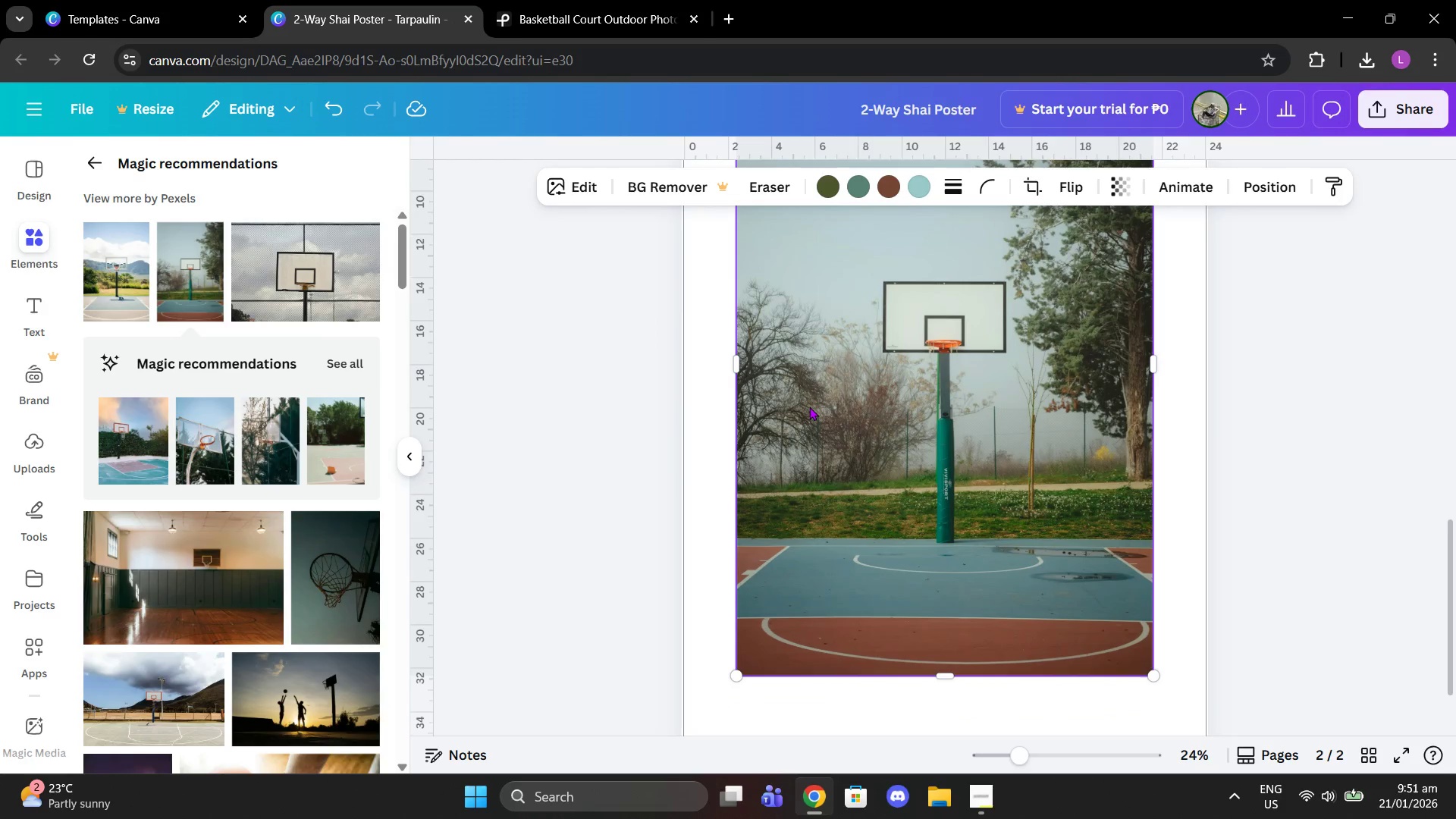 
key(Delete)
 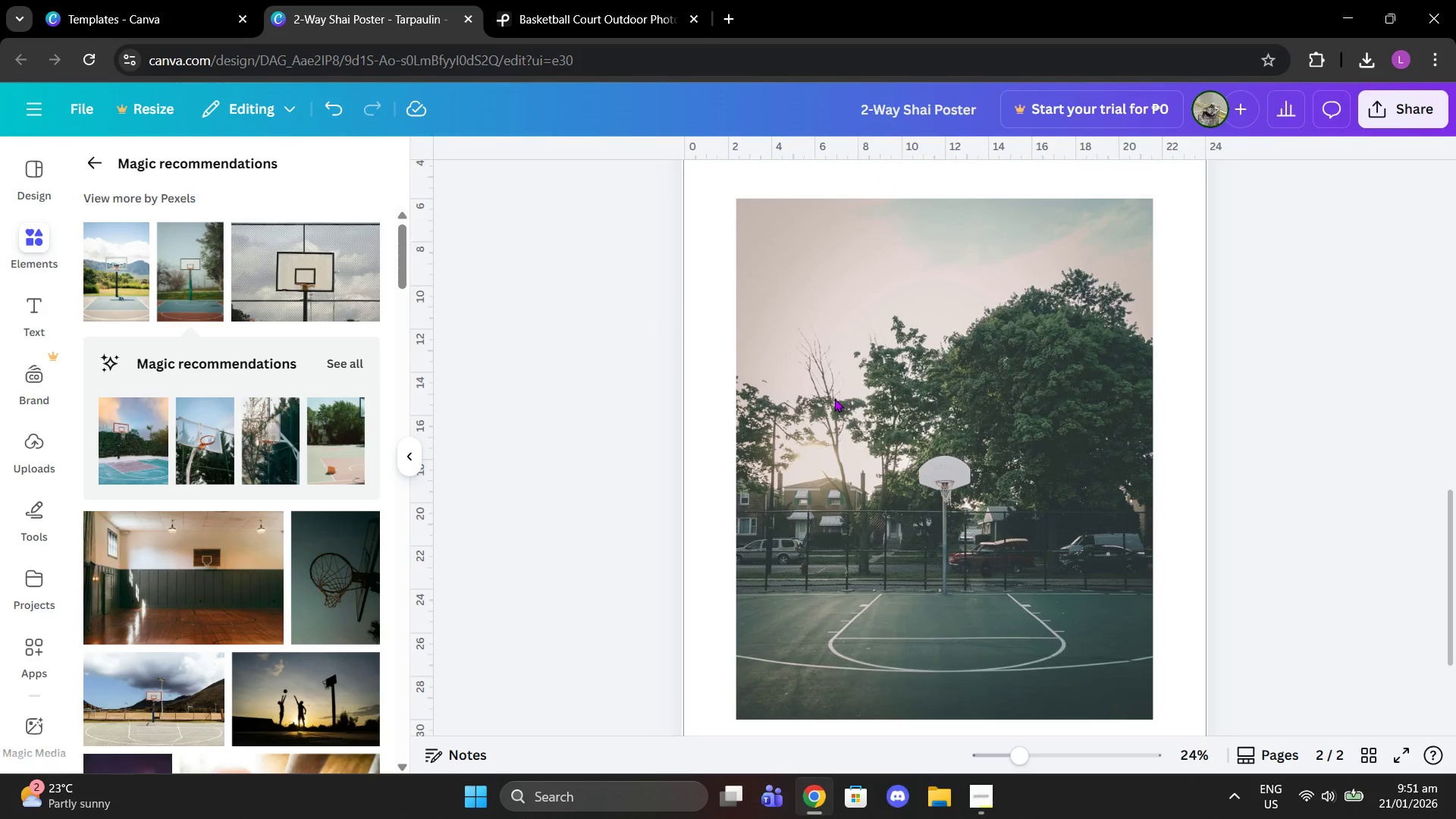 
scroll: coordinate [809, 404], scroll_direction: up, amount: 1.0
 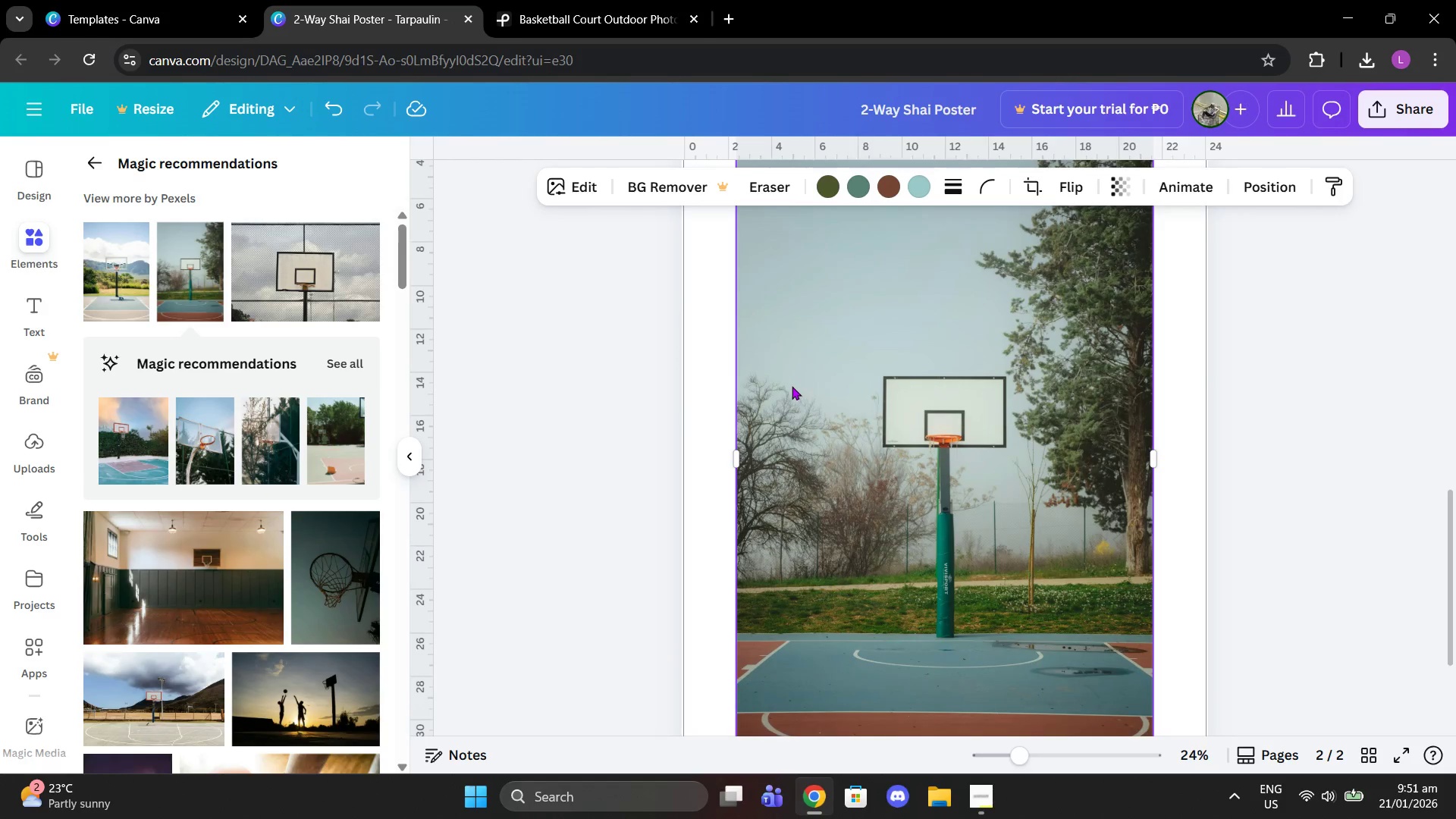 
left_click([852, 406])
 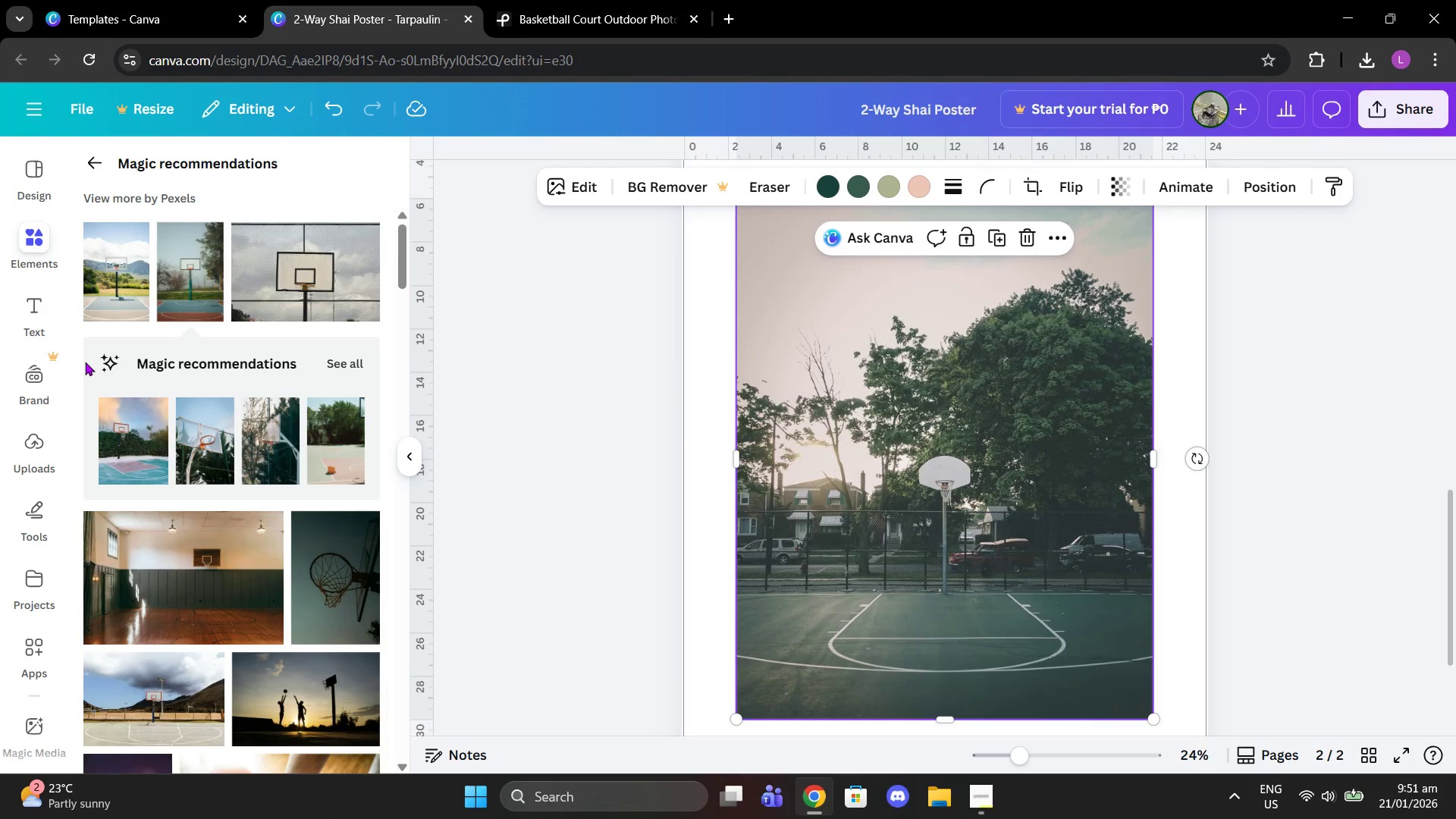 
scroll: coordinate [281, 412], scroll_direction: down, amount: 8.0
 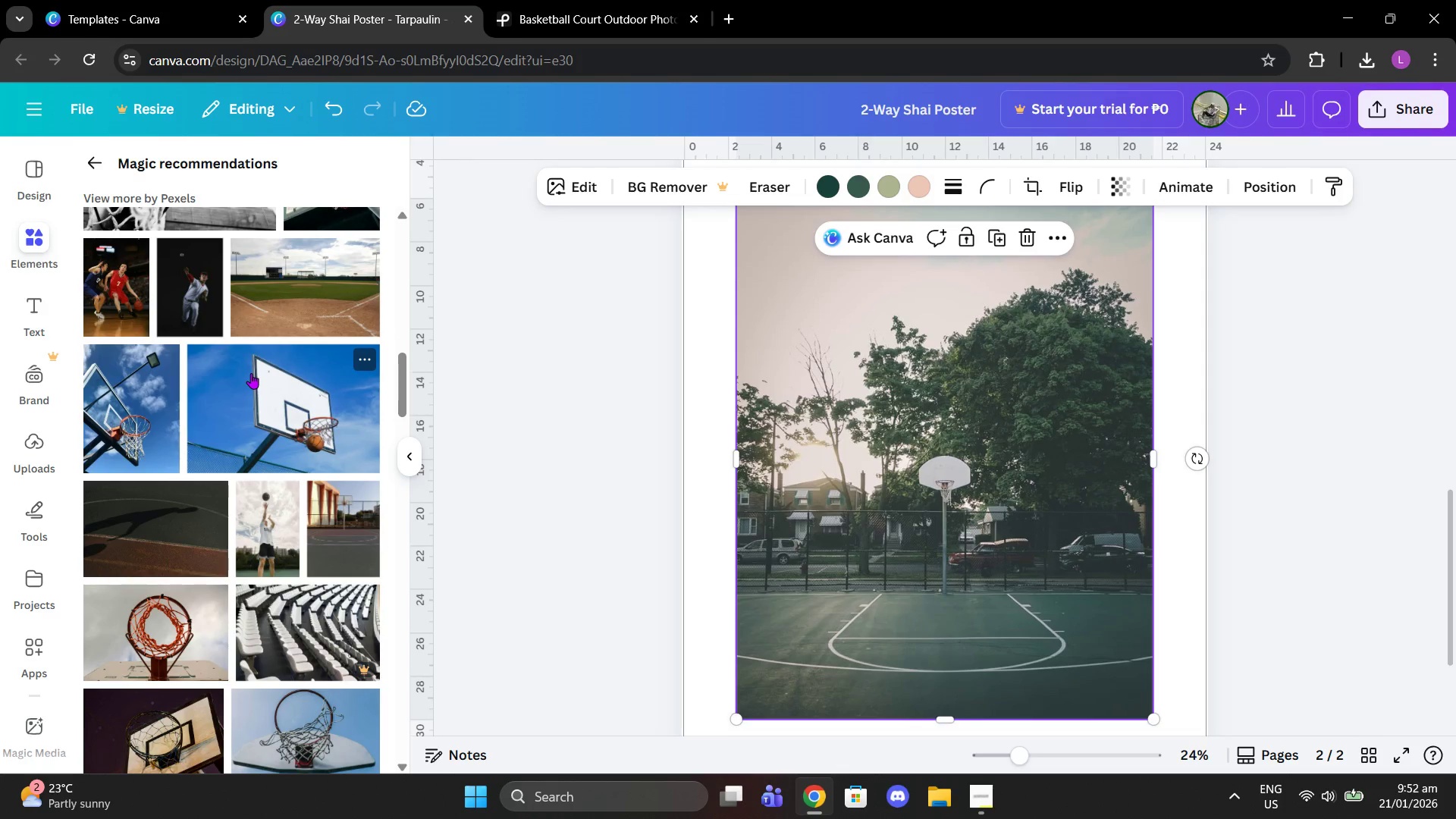 
key(Delete)
 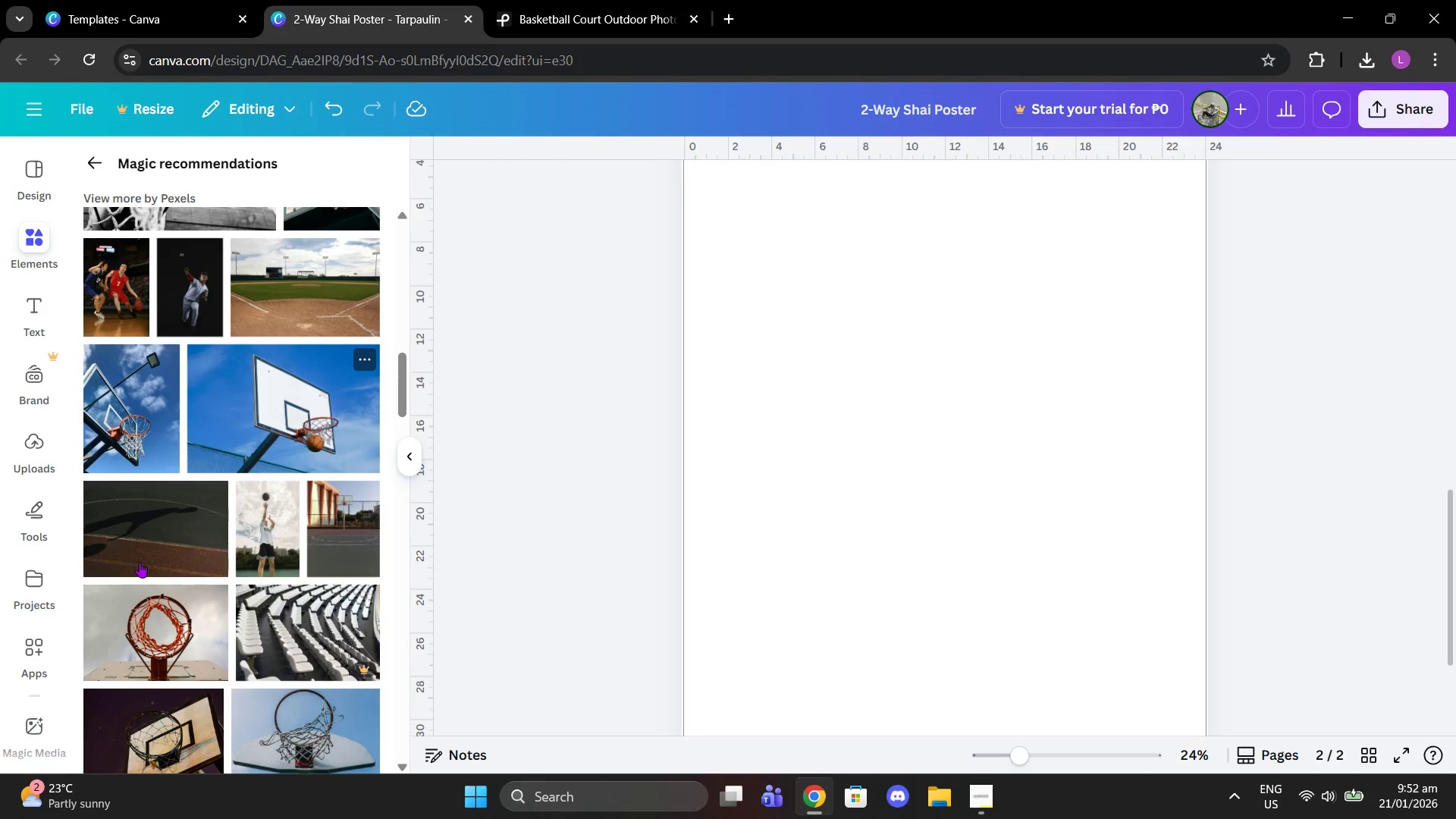 
scroll: coordinate [296, 513], scroll_direction: down, amount: 7.0
 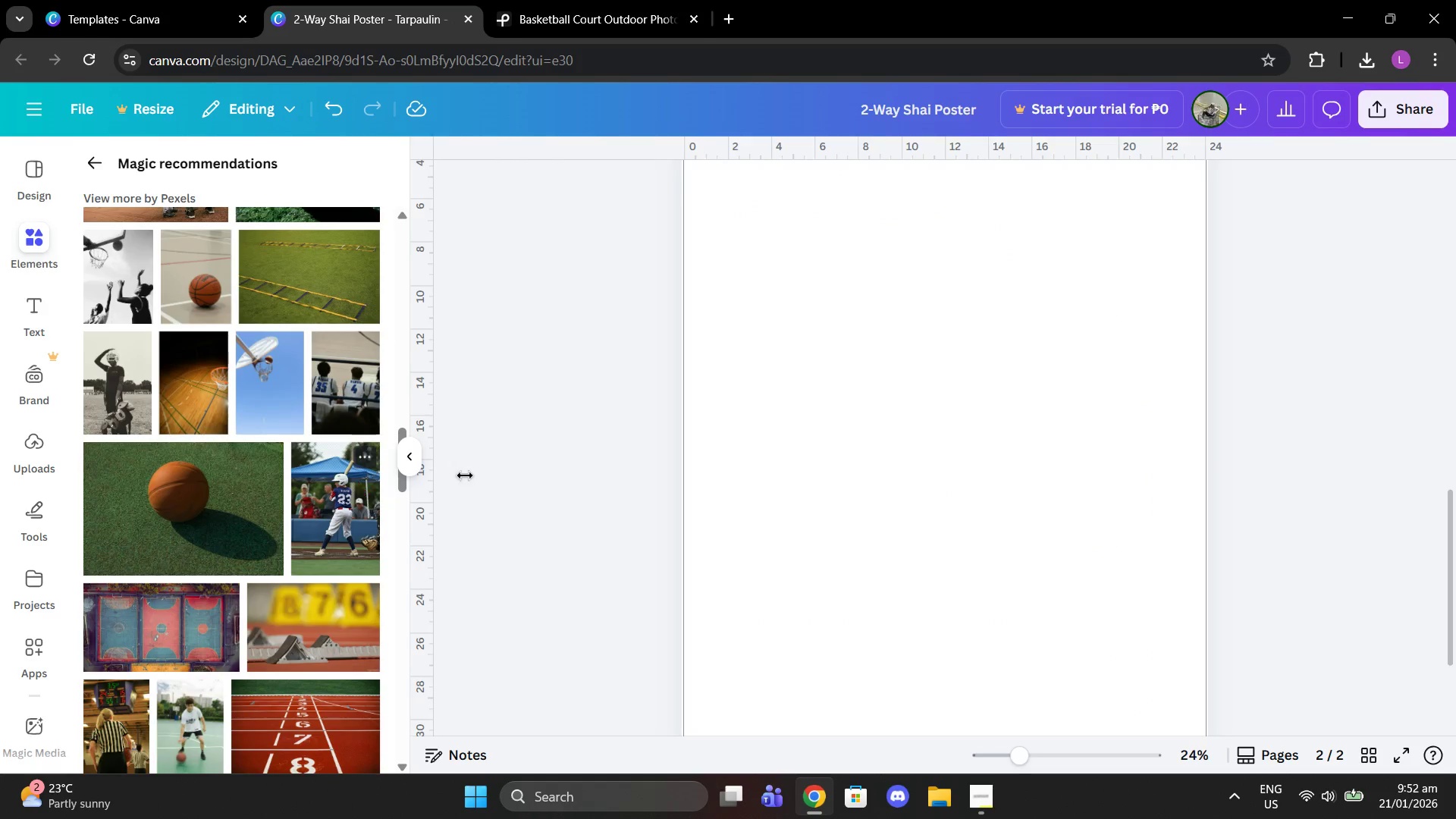 
scroll: coordinate [903, 492], scroll_direction: up, amount: 10.0
 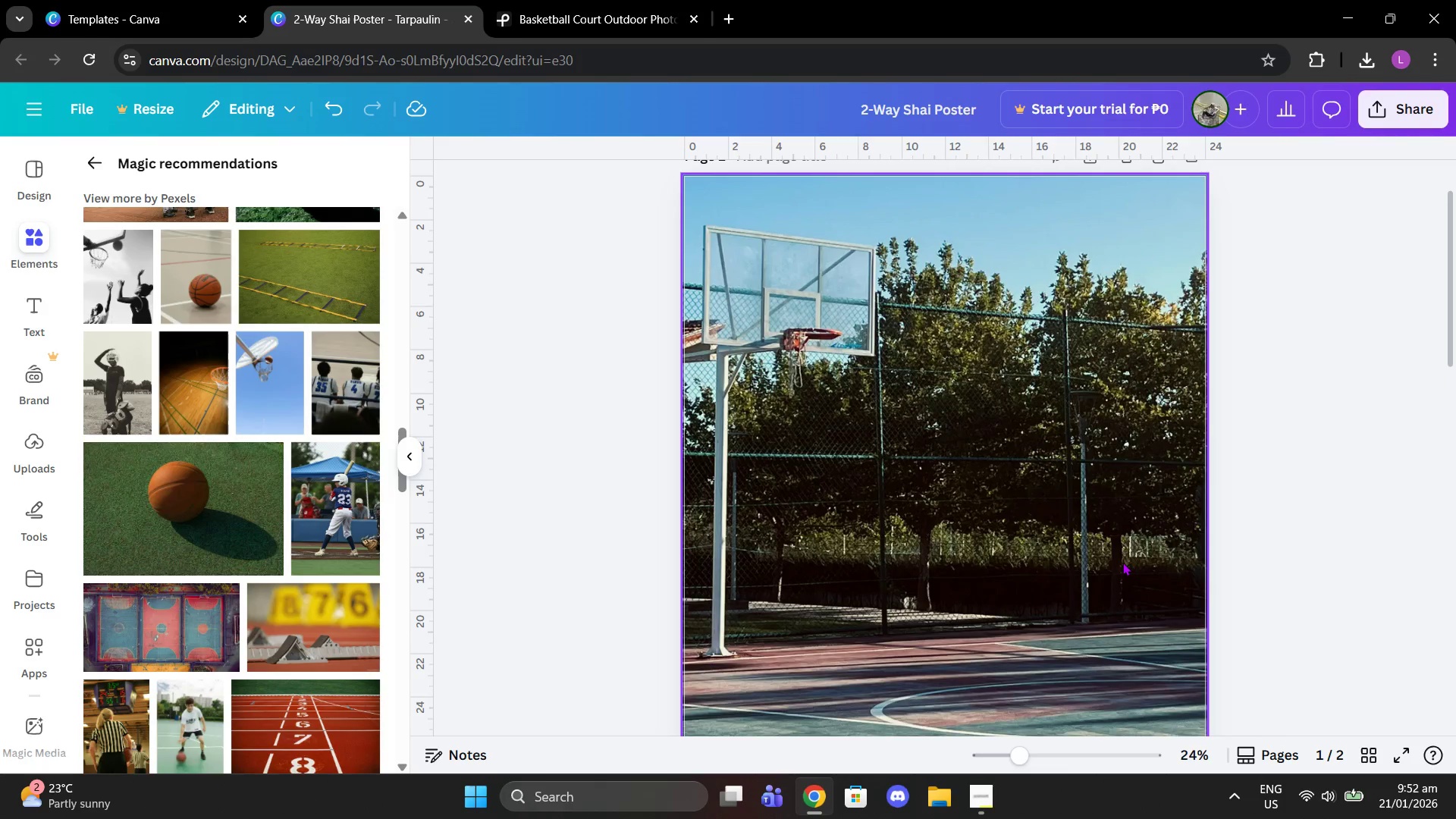 
scroll: coordinate [1166, 661], scroll_direction: down, amount: 4.0
 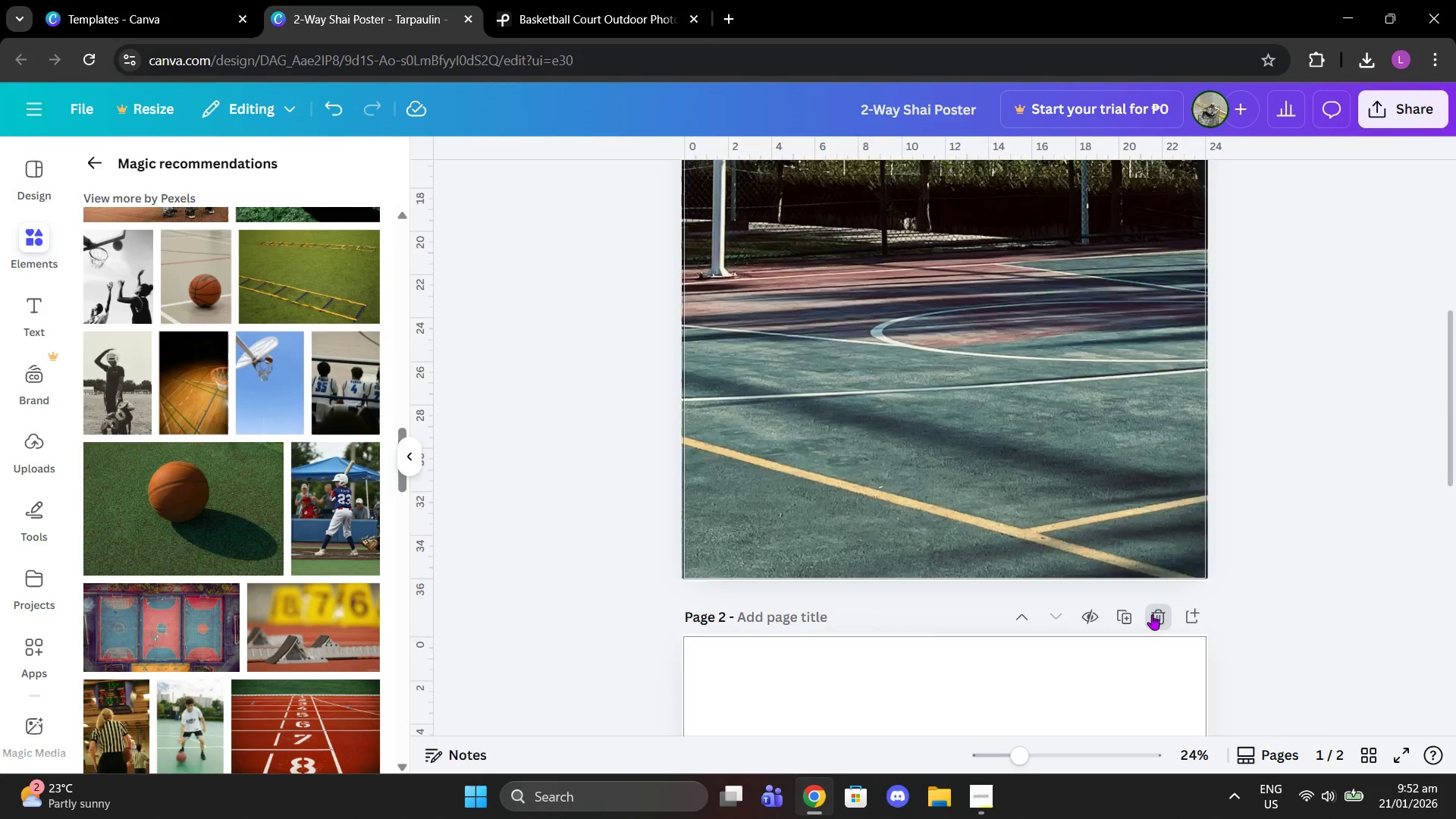 
double_click([1053, 433])
 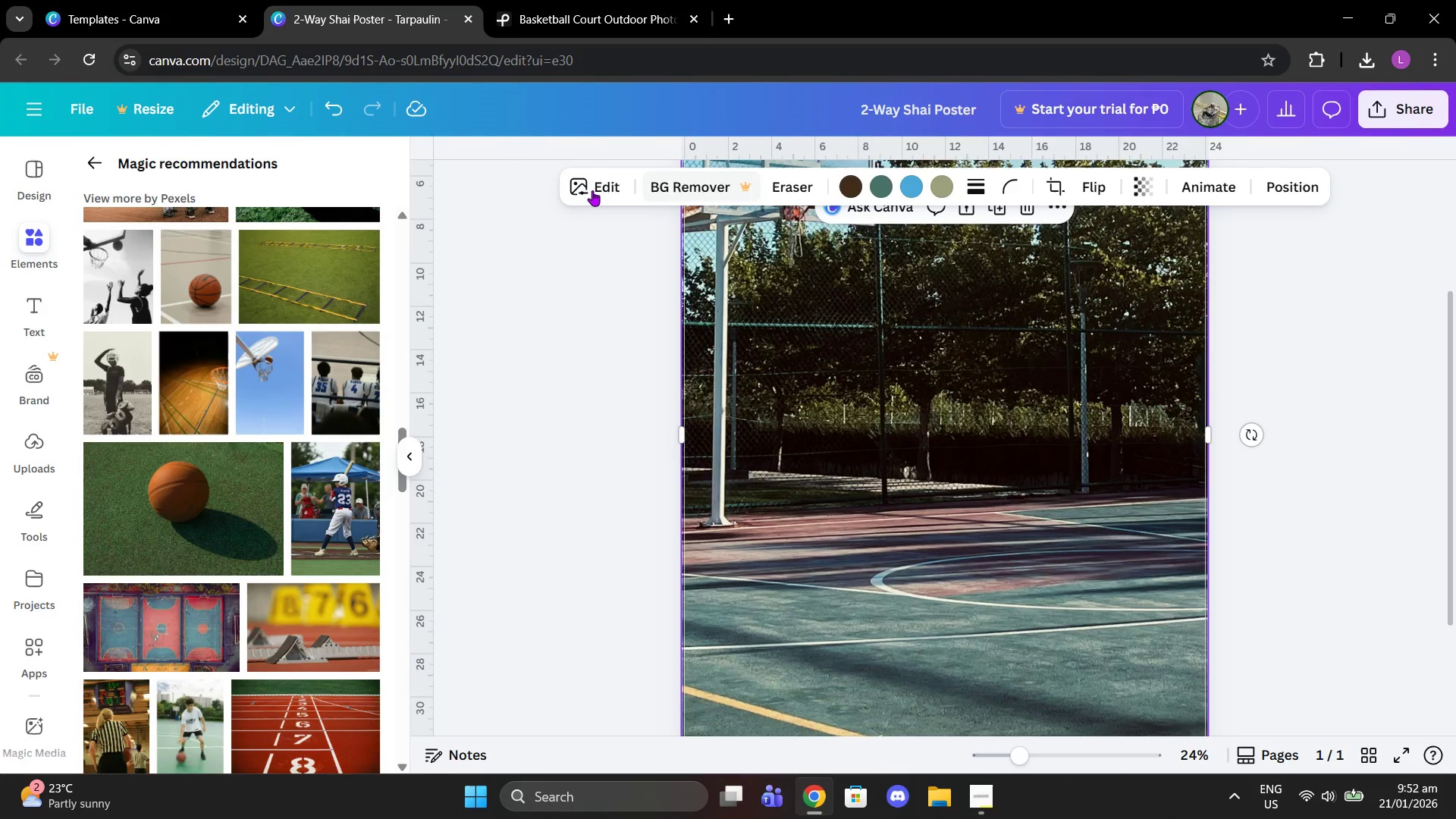 
left_click([592, 190])
 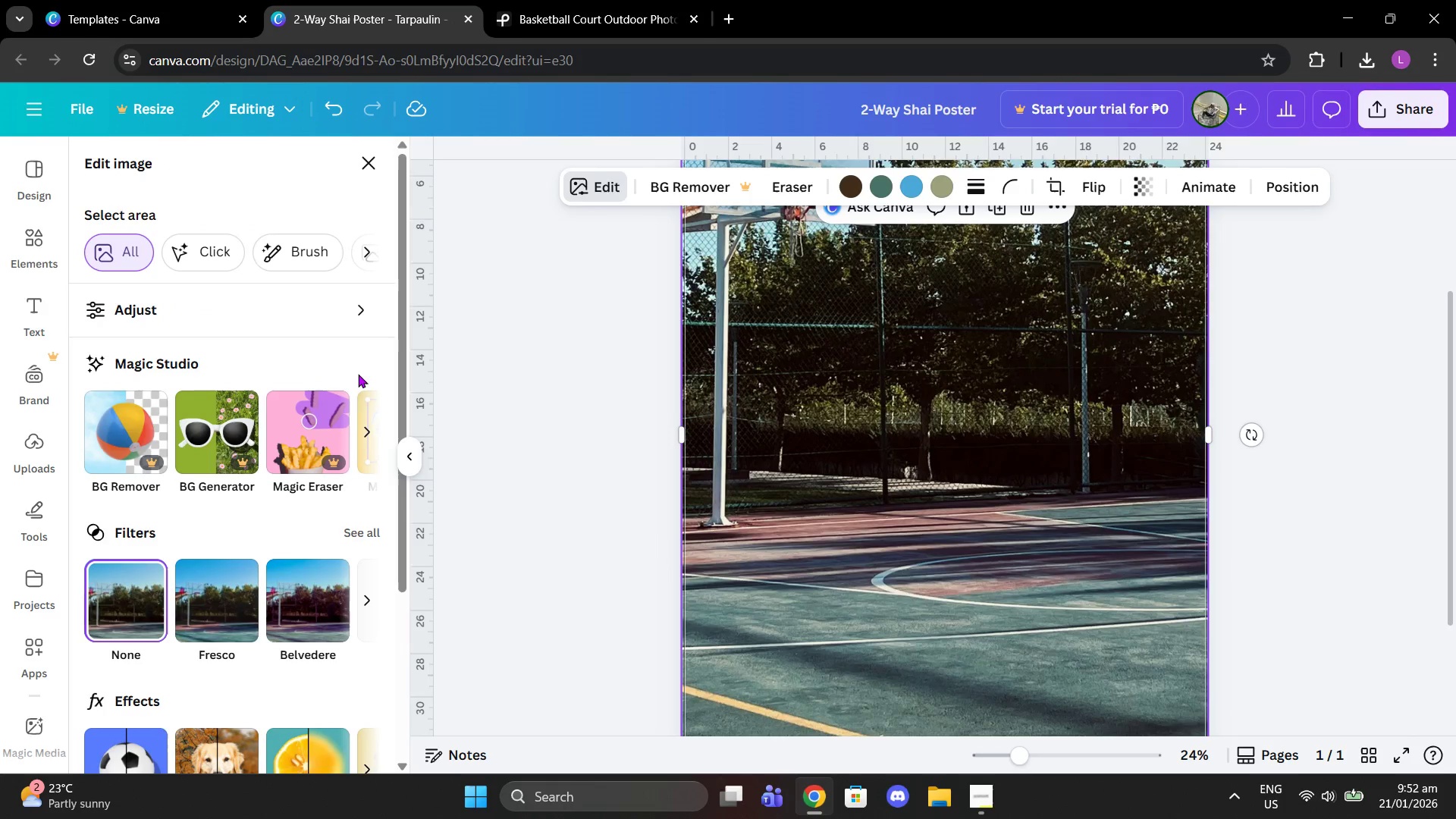 
left_click([354, 525])
 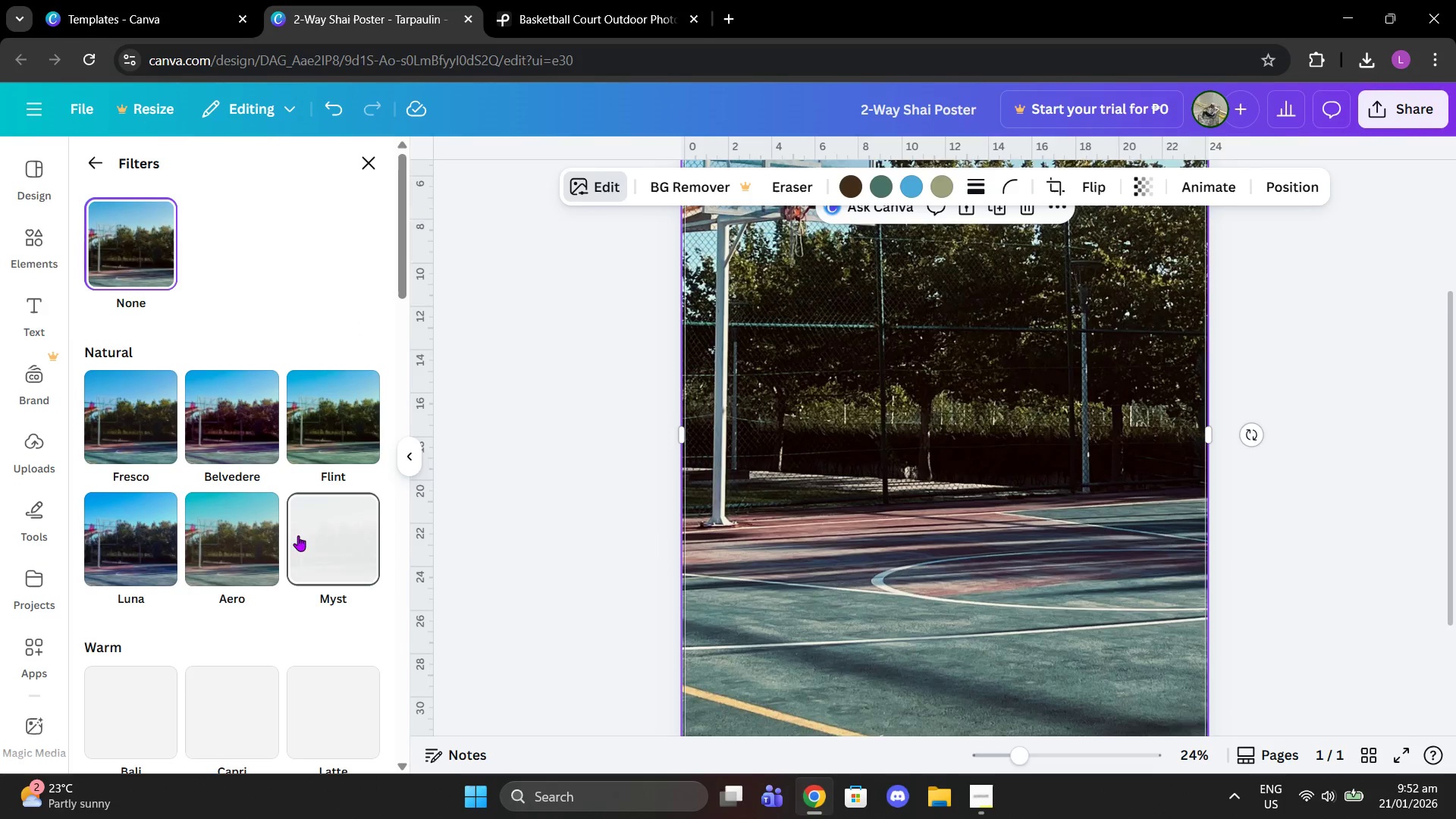 
left_click([215, 303])
 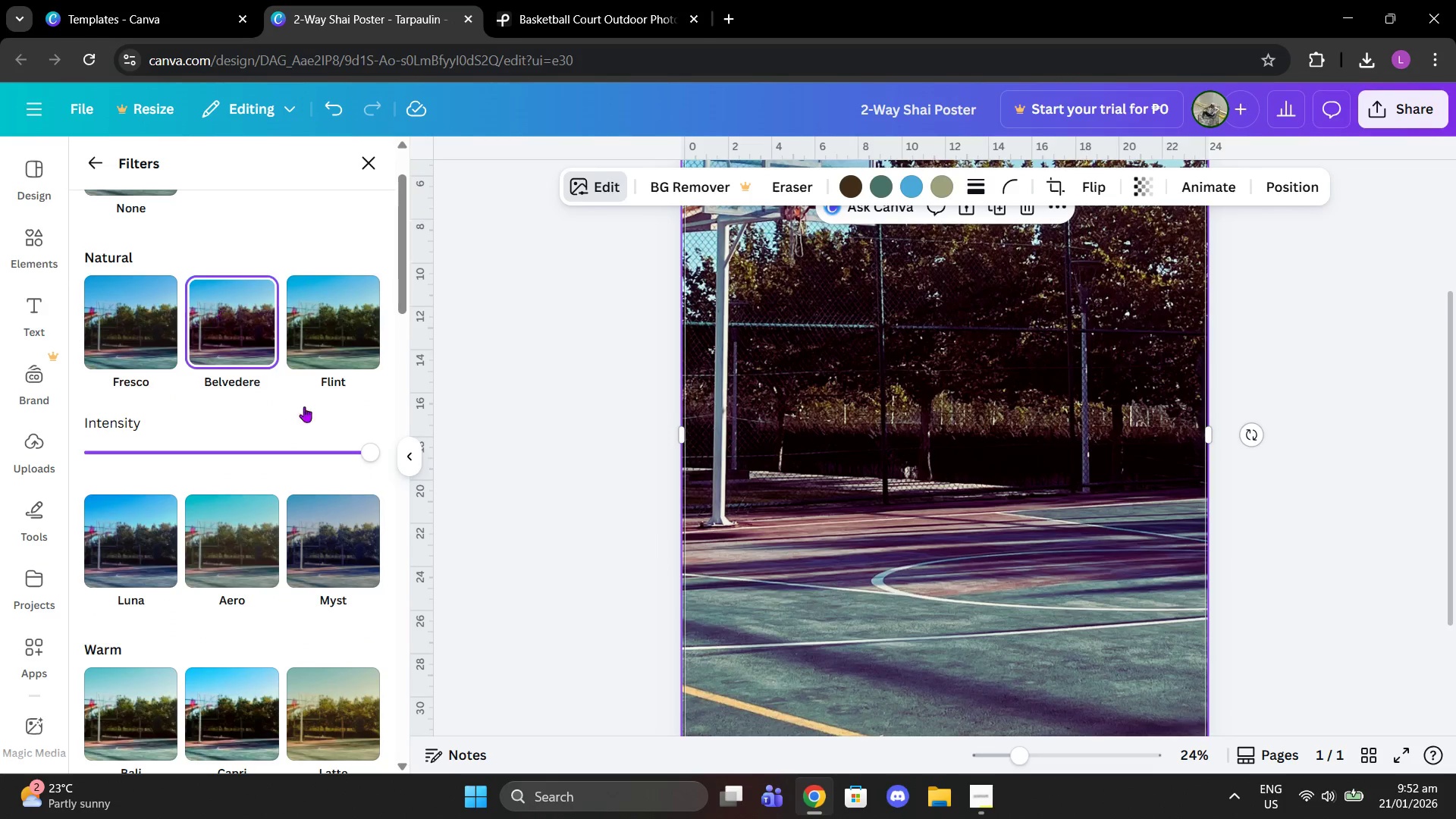 
scroll: coordinate [290, 532], scroll_direction: down, amount: 1.0
 